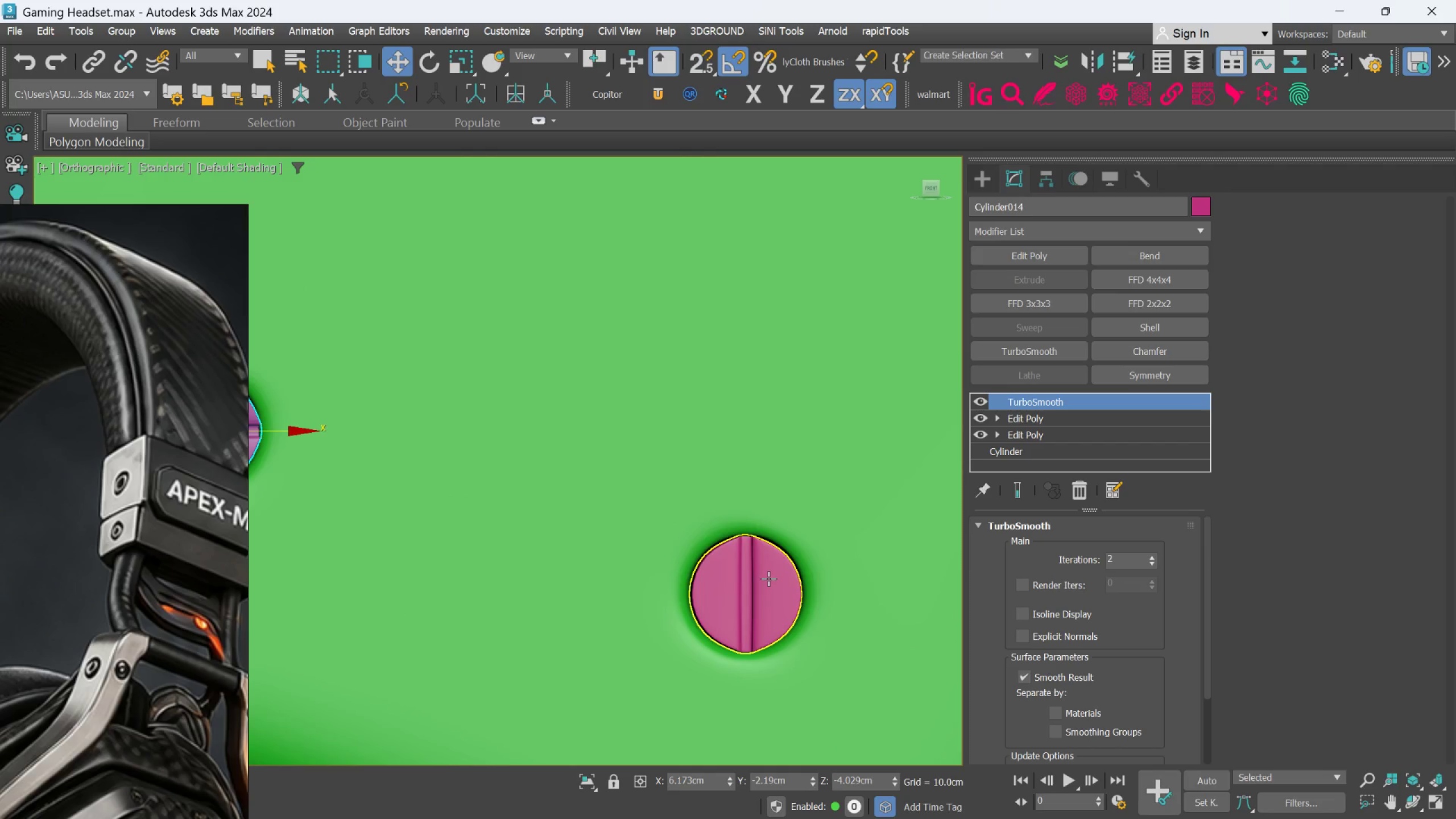 
scroll: coordinate [768, 578], scroll_direction: down, amount: 4.0
 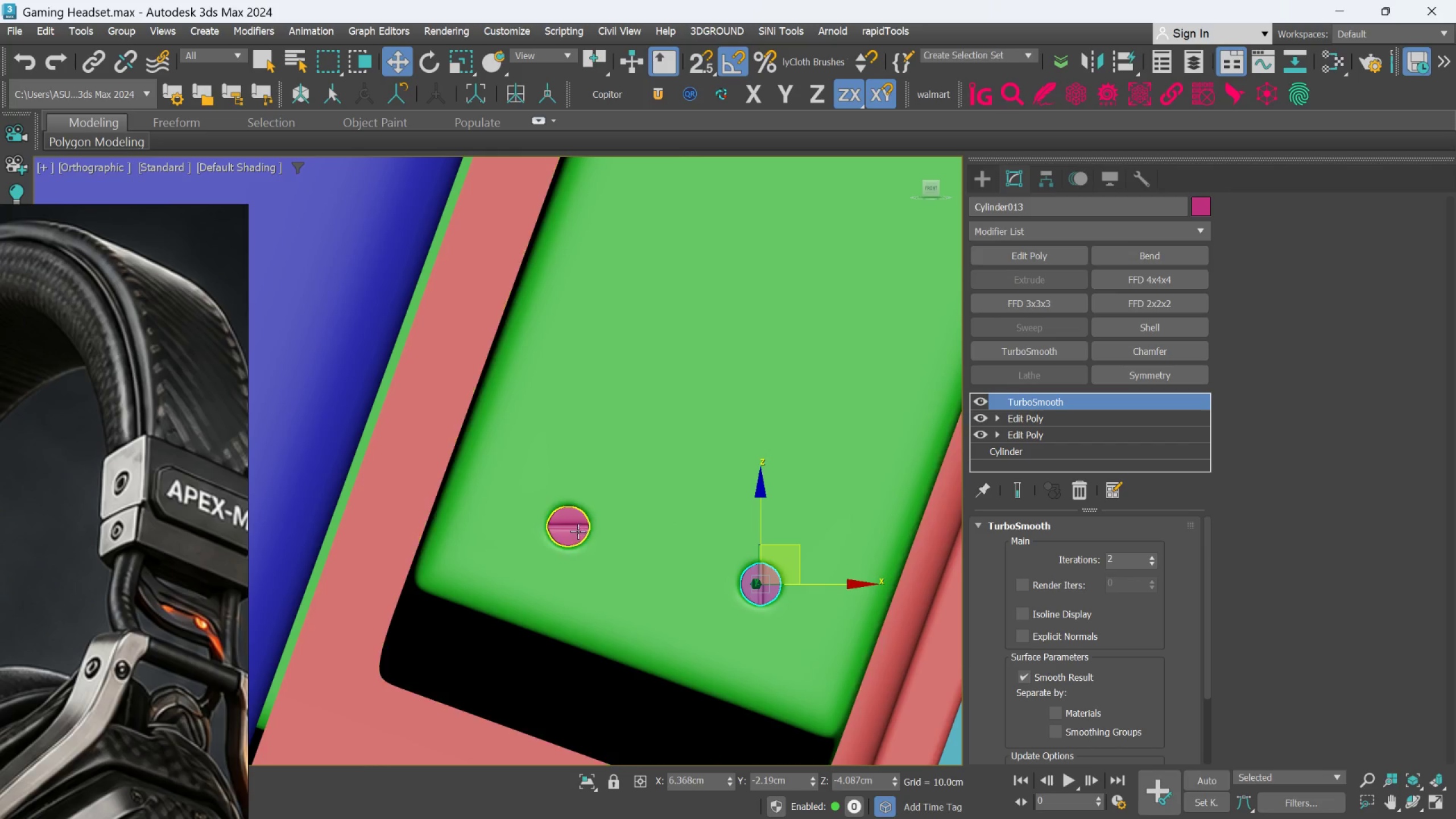 
hold_key(key=ControlLeft, duration=0.64)
left_click([578, 531])
 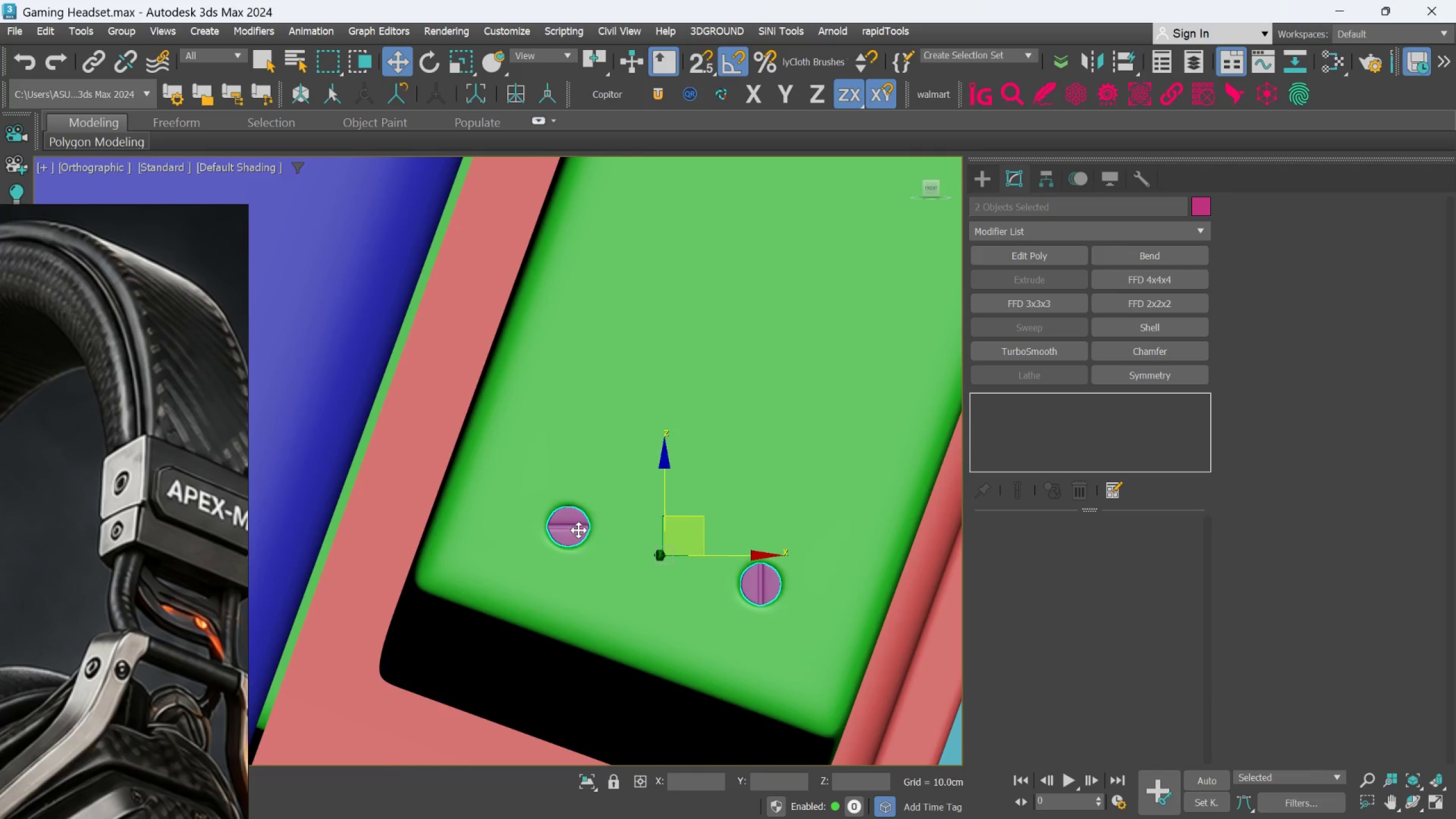 
hold_key(key=AltLeft, duration=0.67)
 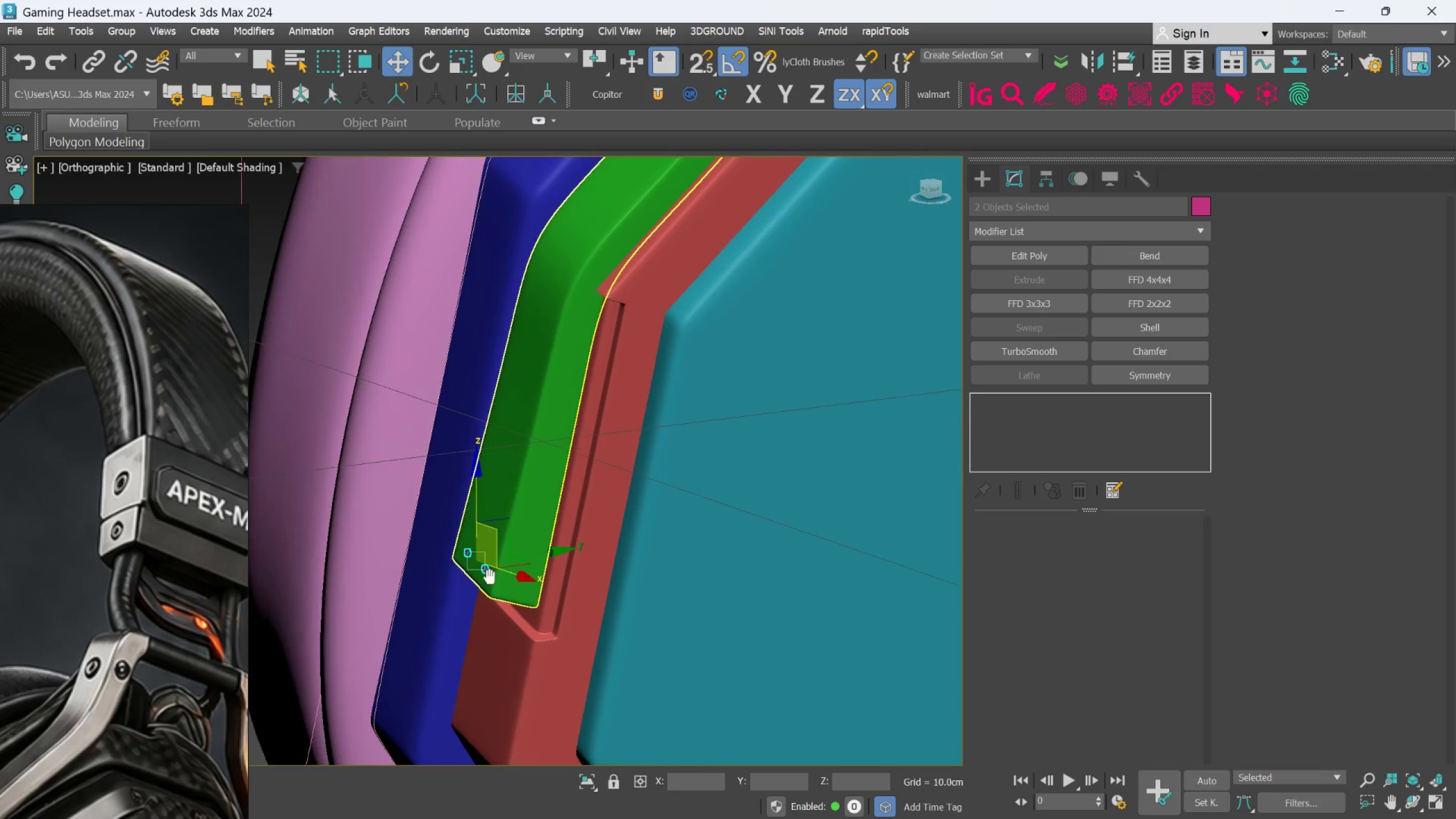 
scroll: coordinate [506, 557], scroll_direction: down, amount: 9.0
 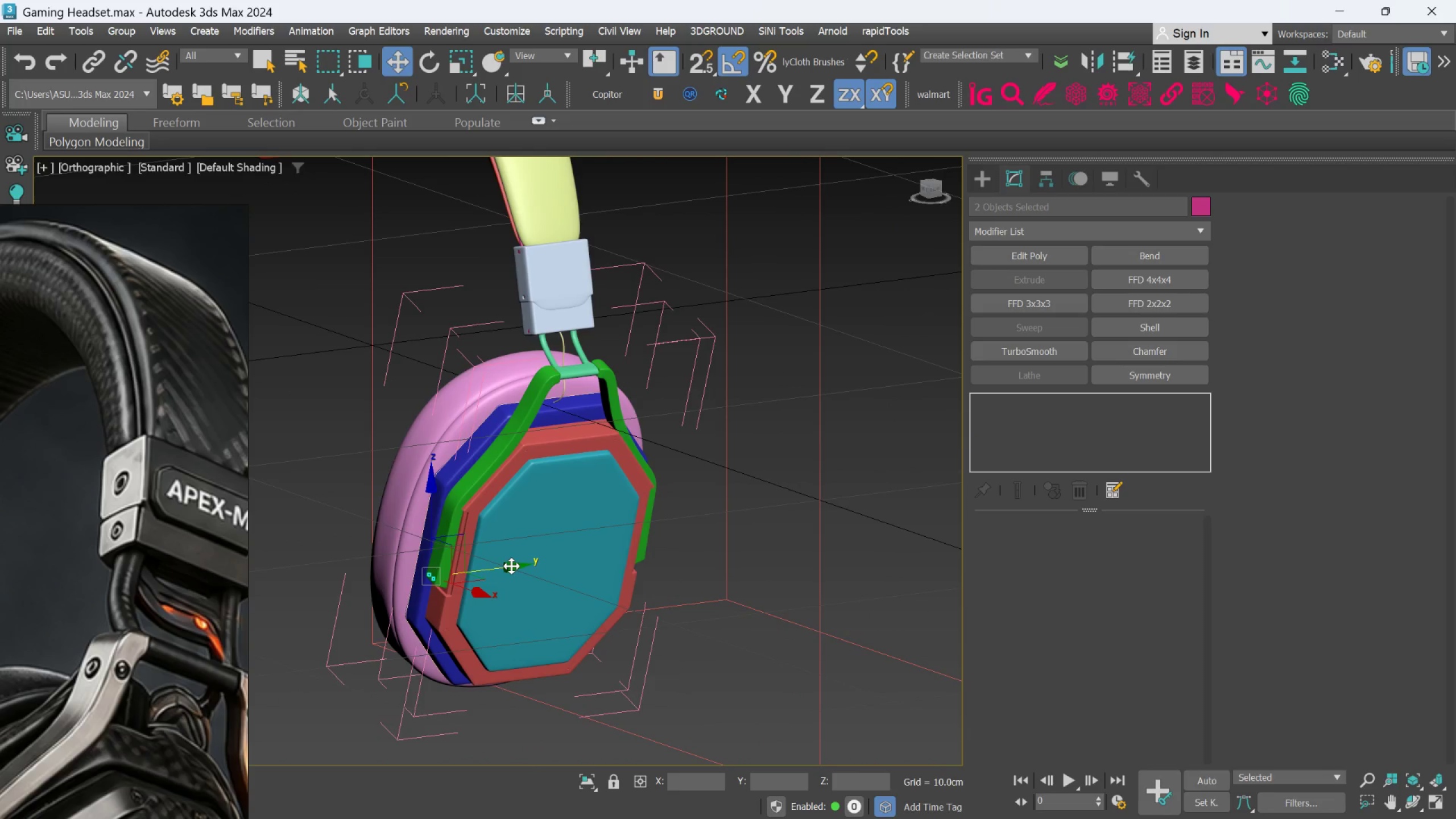 
hold_key(key=ShiftLeft, duration=1.5)
left_click_drag(start_coordinate=[503, 567], to_coordinate=[727, 547])
 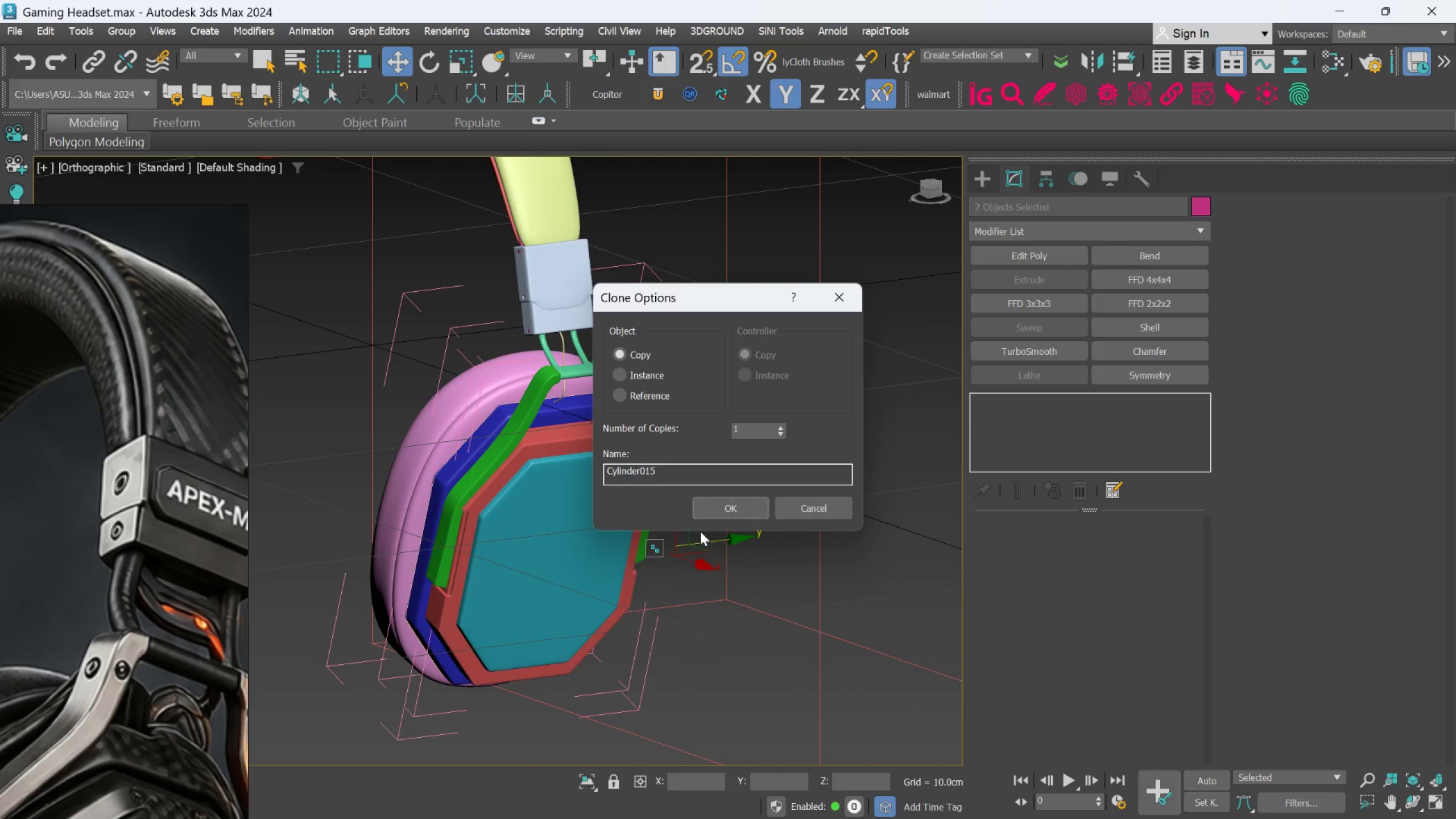 
key(Shift+ShiftLeft)
 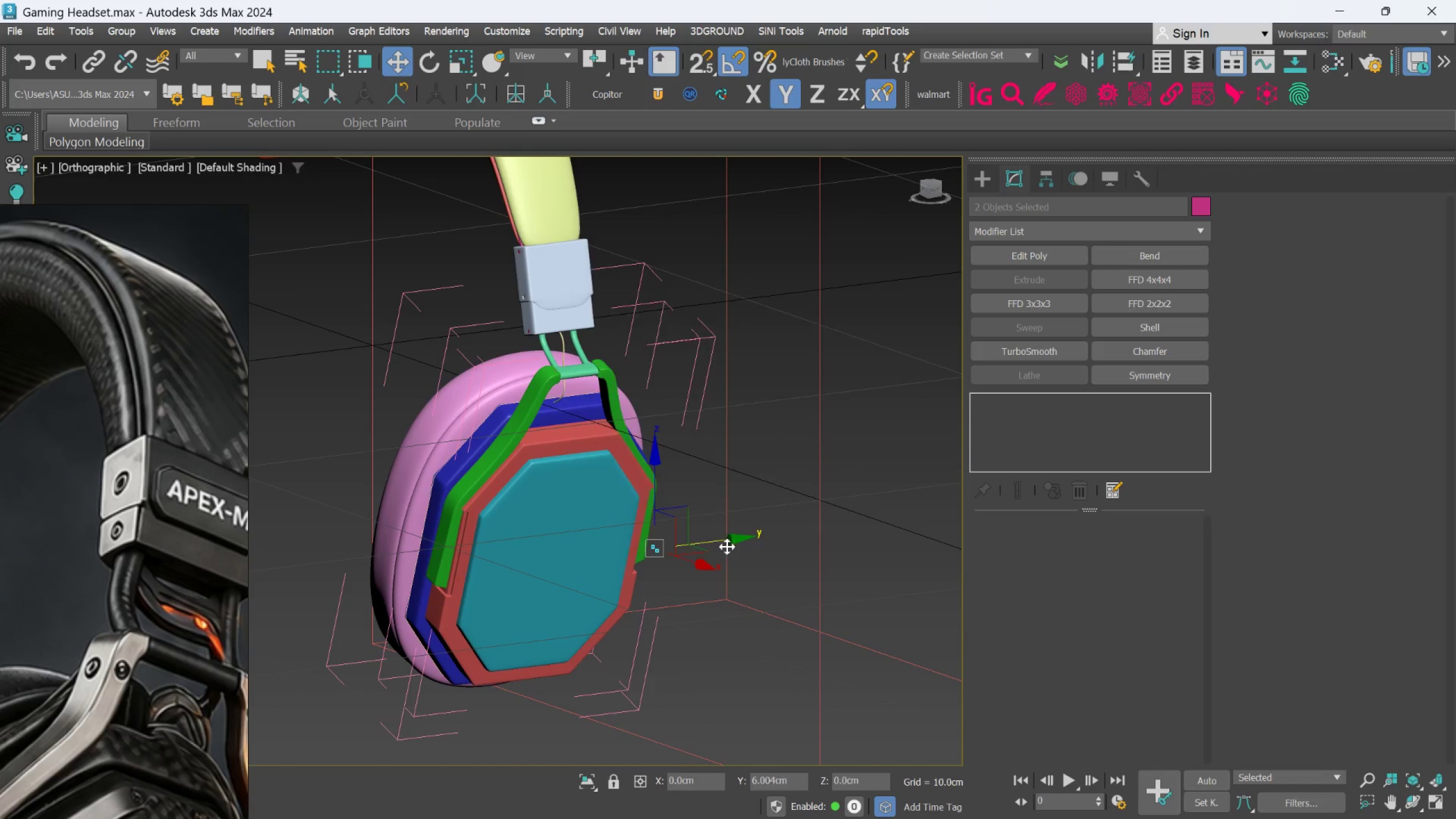 
key(Shift+ShiftLeft)
 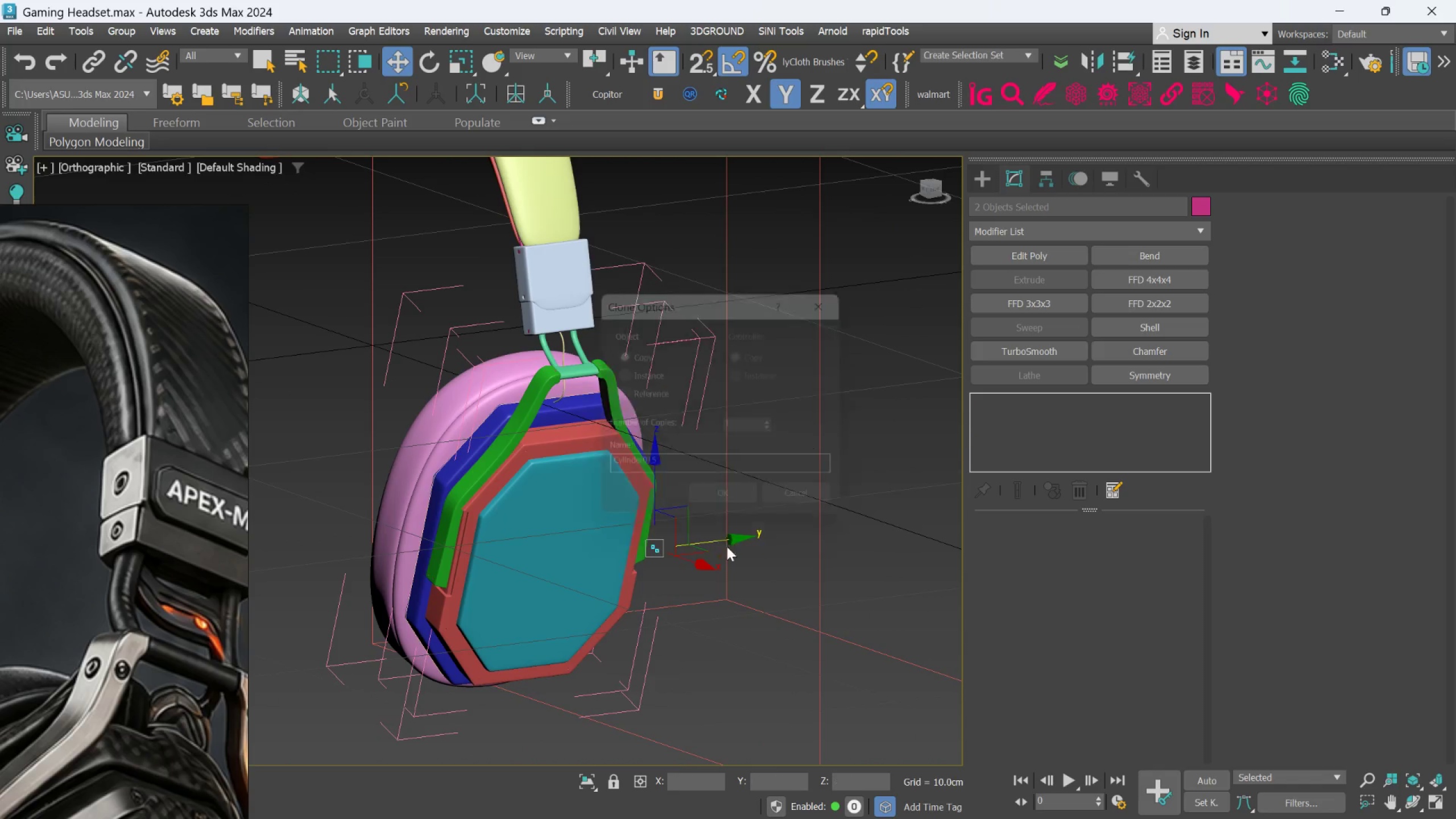 
key(Shift+ShiftLeft)
 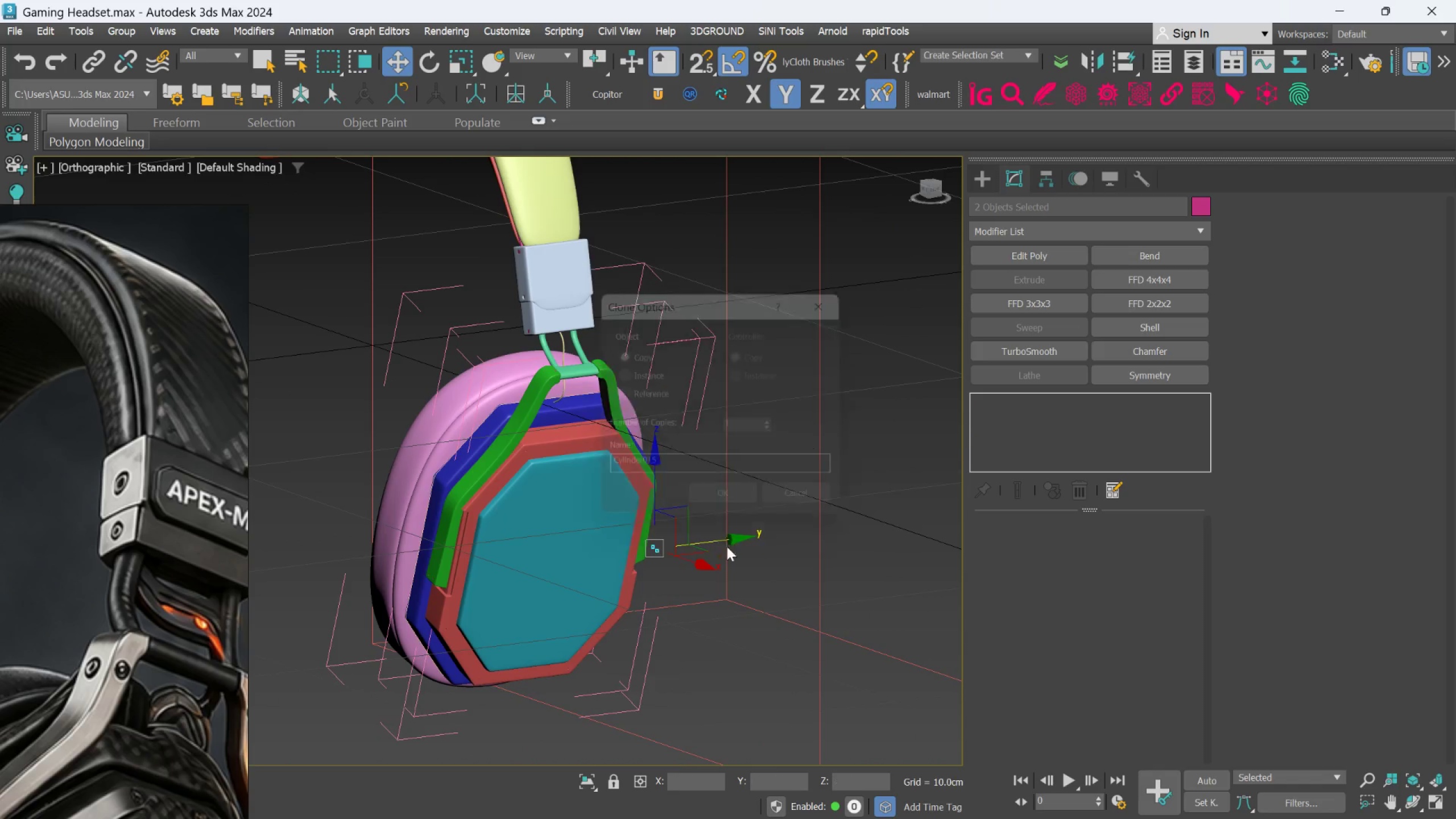 
key(Shift+ShiftLeft)
 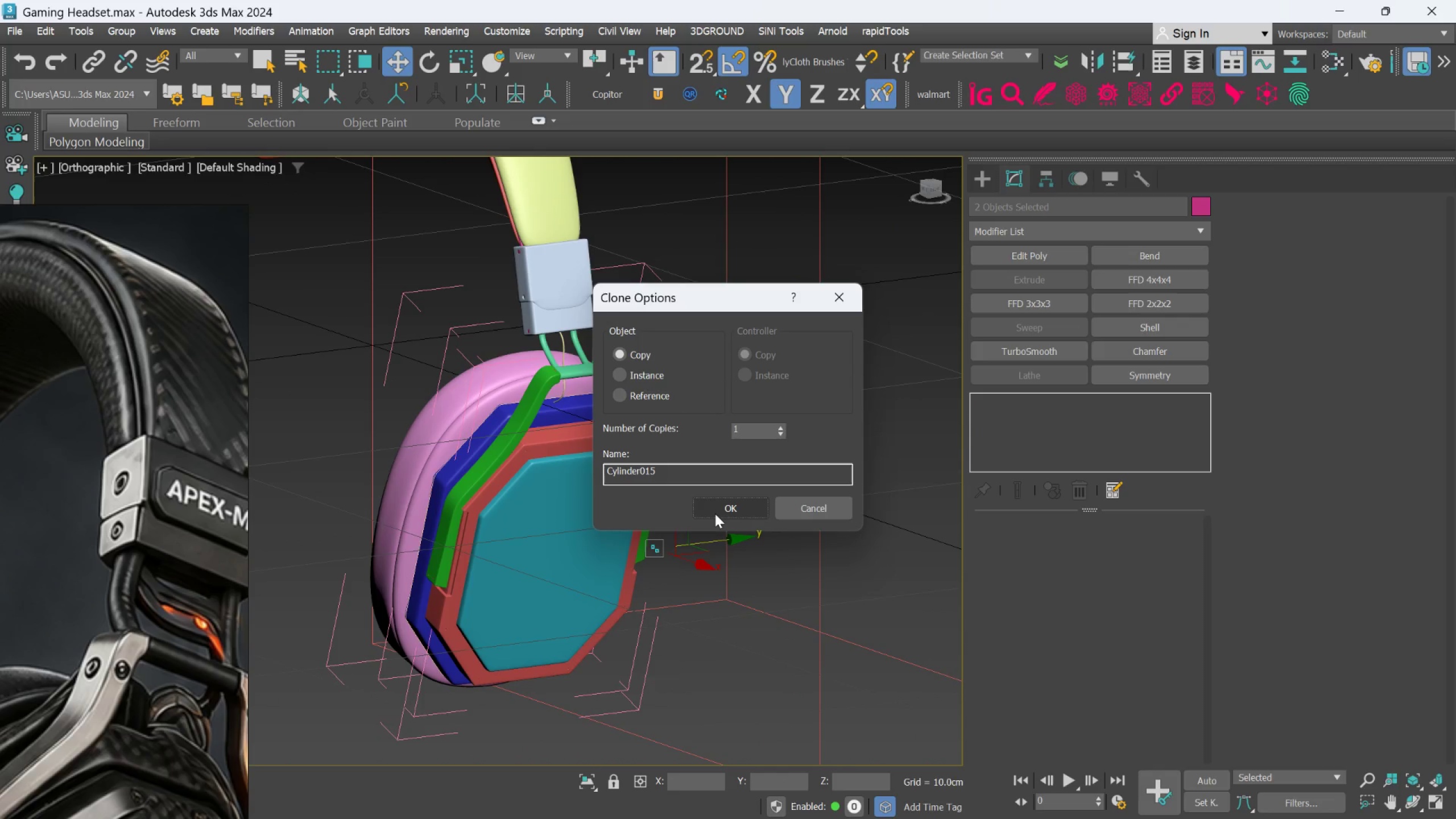 
left_click([718, 507])
 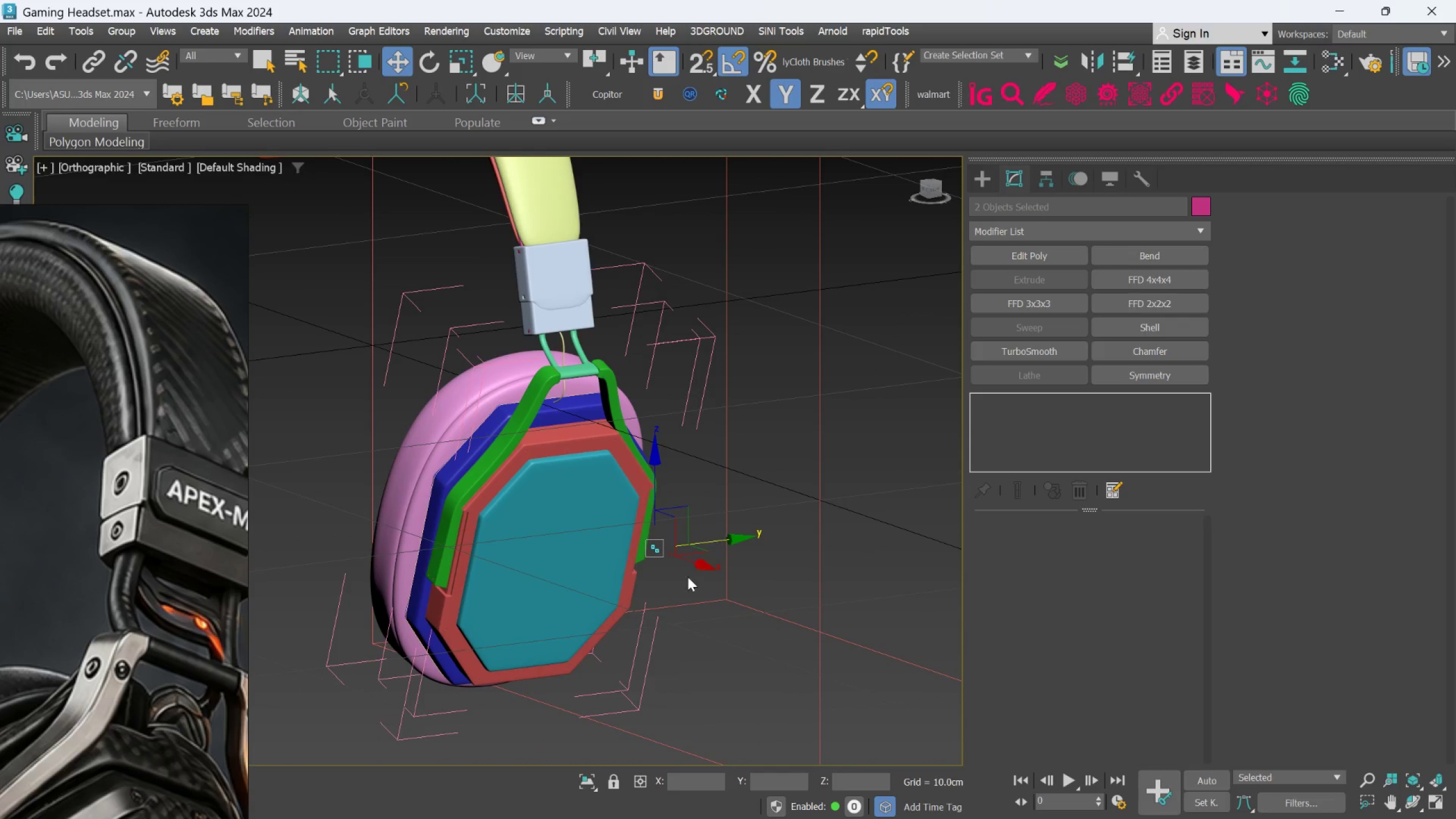 
scroll: coordinate [683, 583], scroll_direction: up, amount: 2.0
 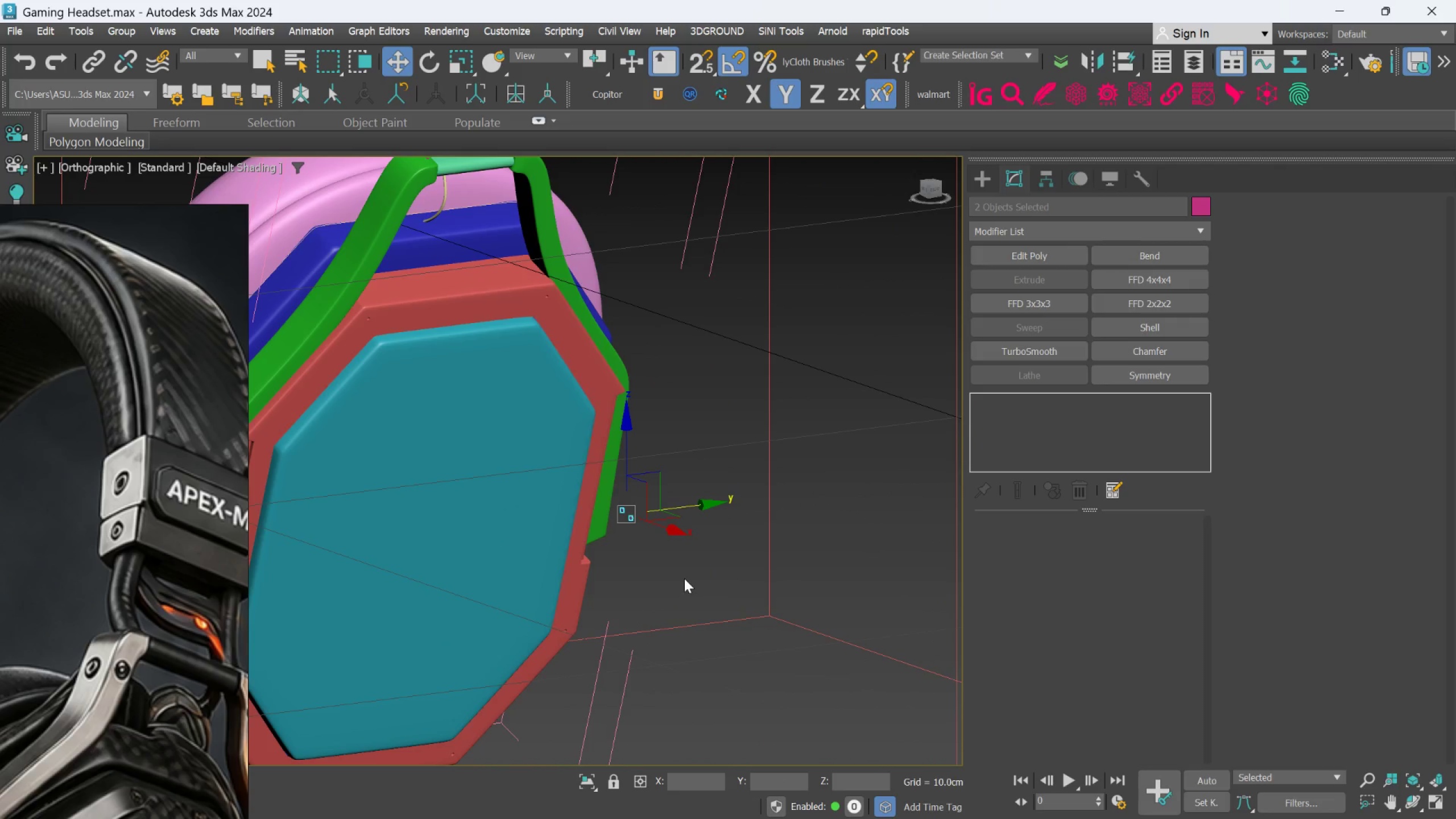 
hold_key(key=AltLeft, duration=0.73)
 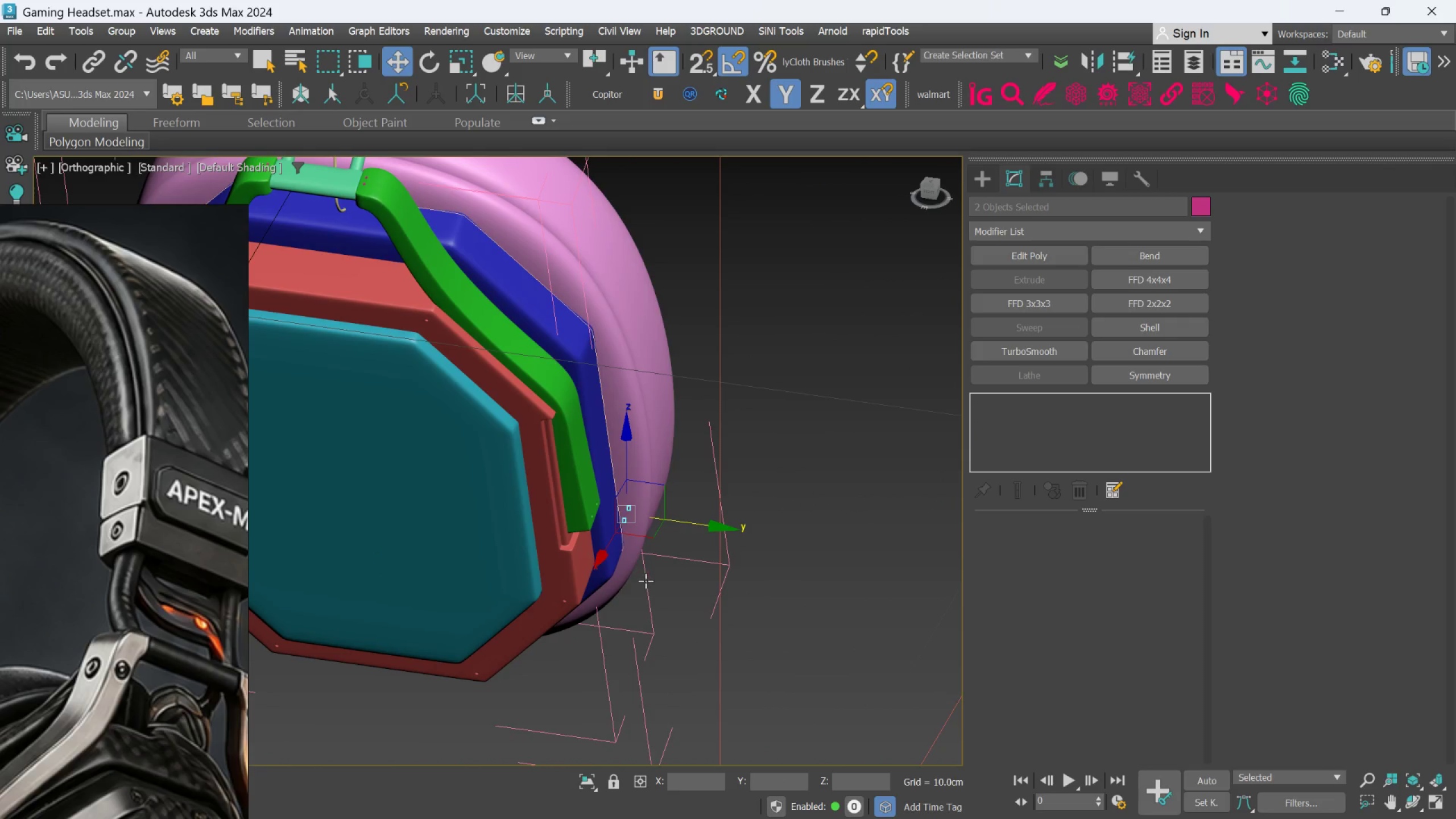 
key(E)
 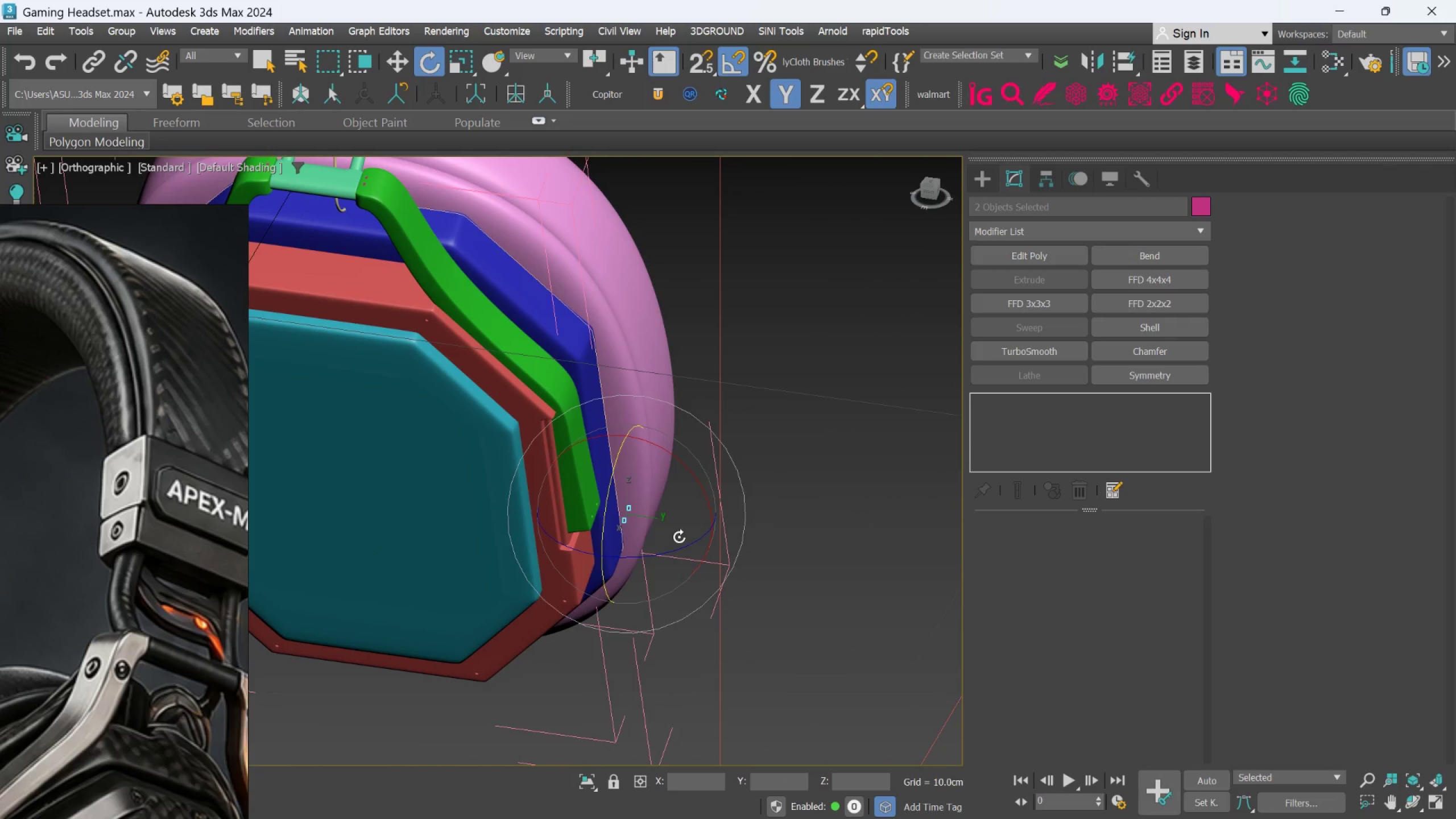 
scroll: coordinate [665, 510], scroll_direction: up, amount: 3.0
 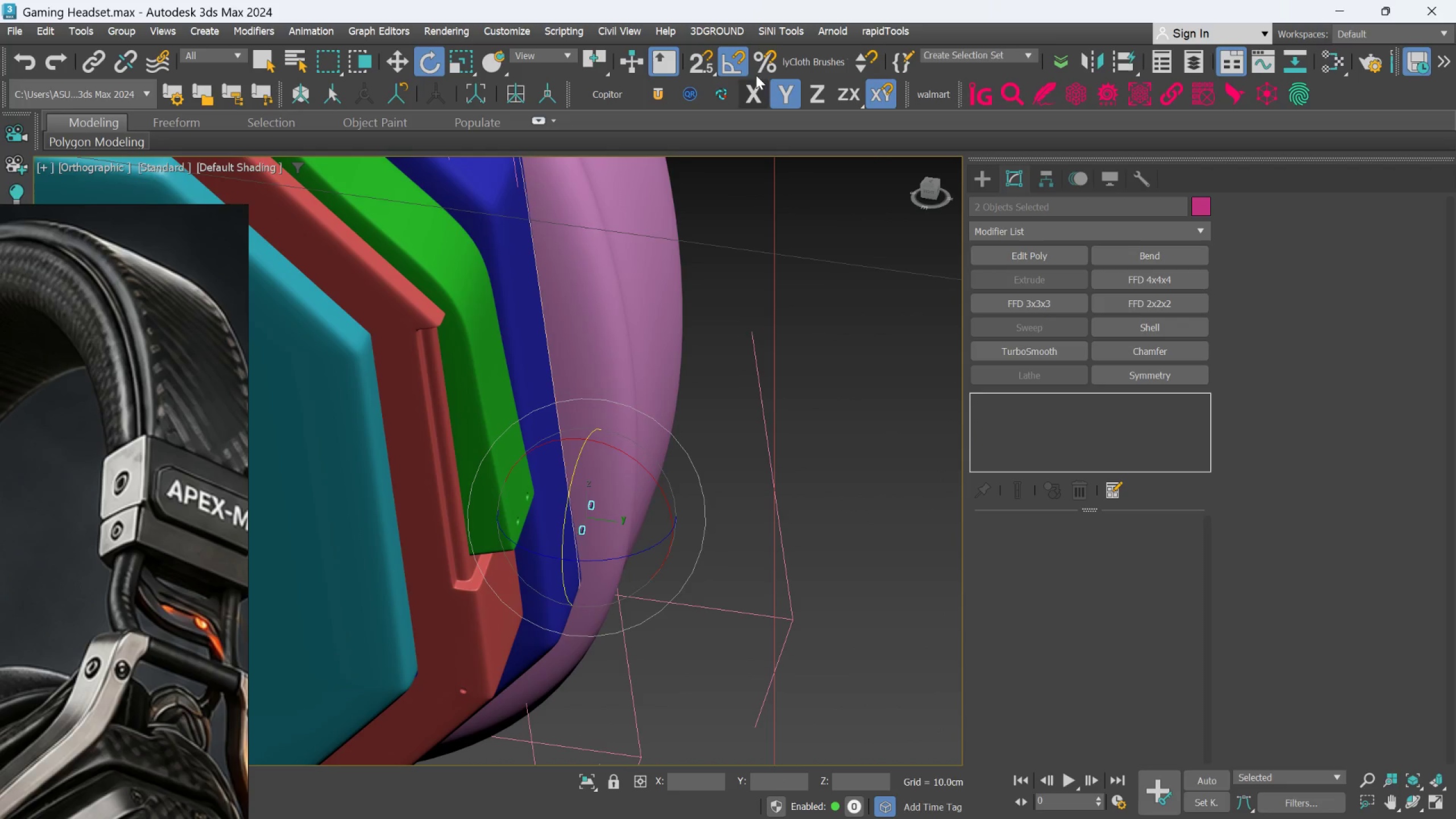 
right_click([735, 66])
 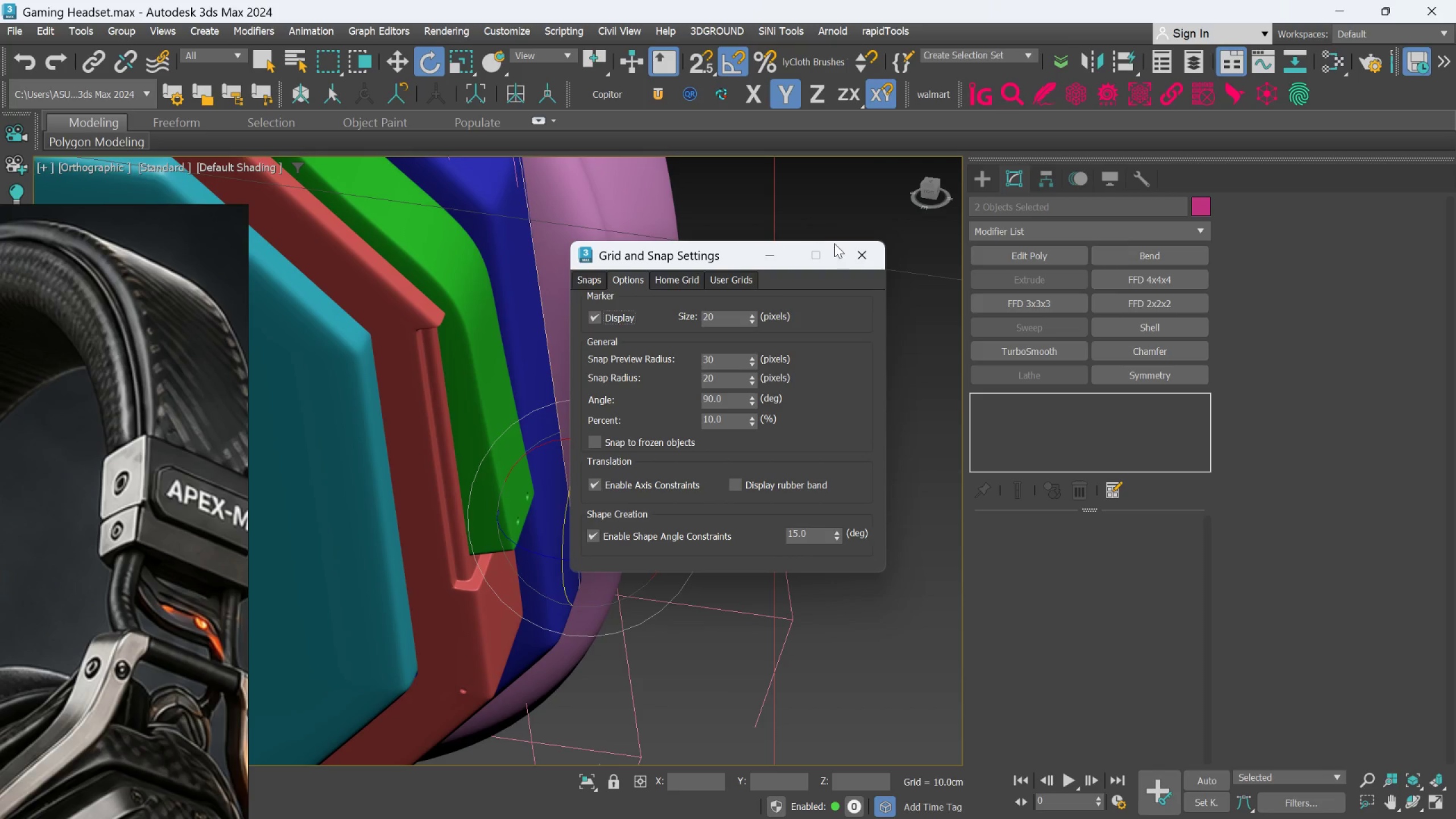 
left_click([854, 249])
 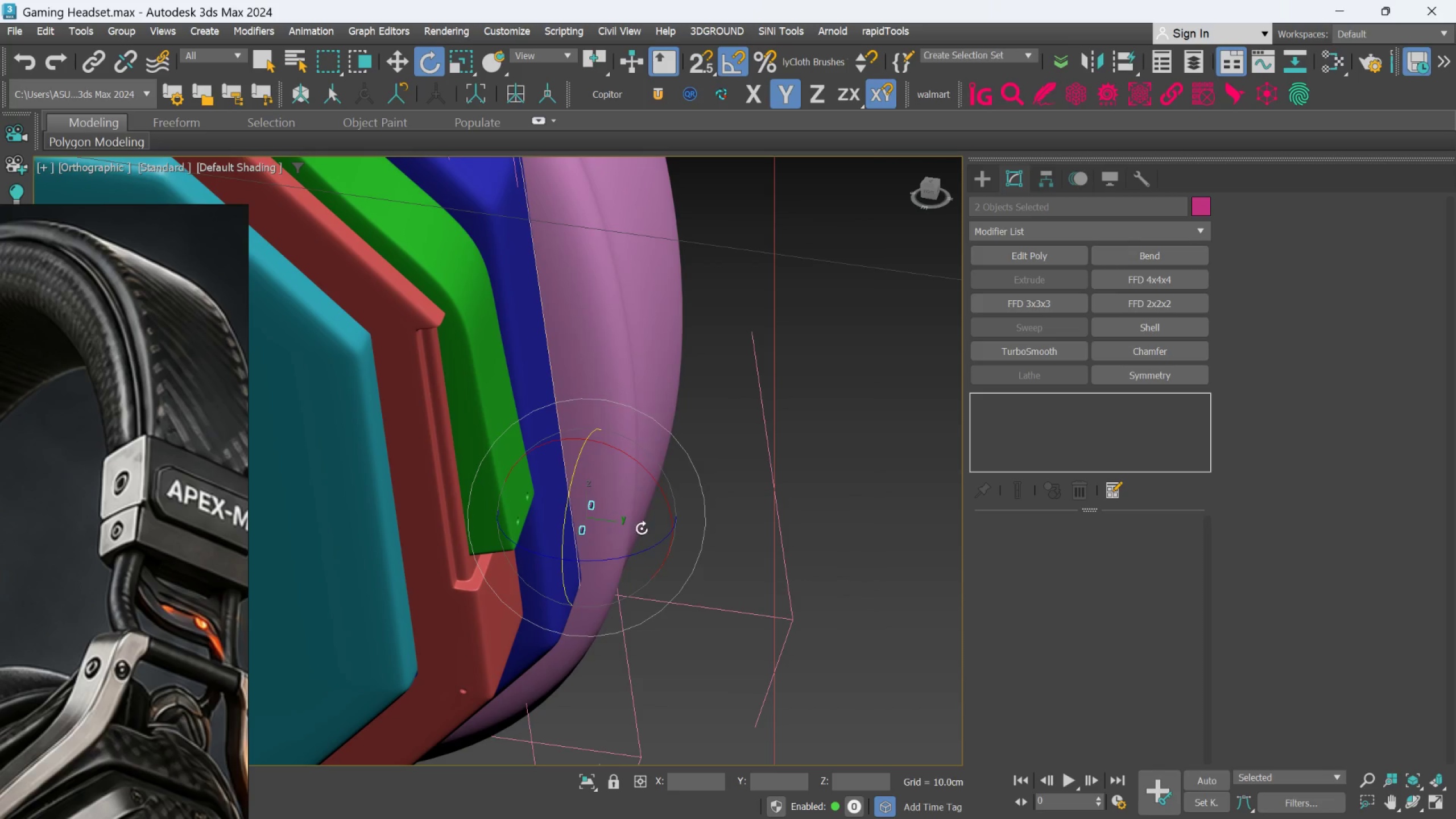 
scroll: coordinate [611, 543], scroll_direction: up, amount: 4.0
 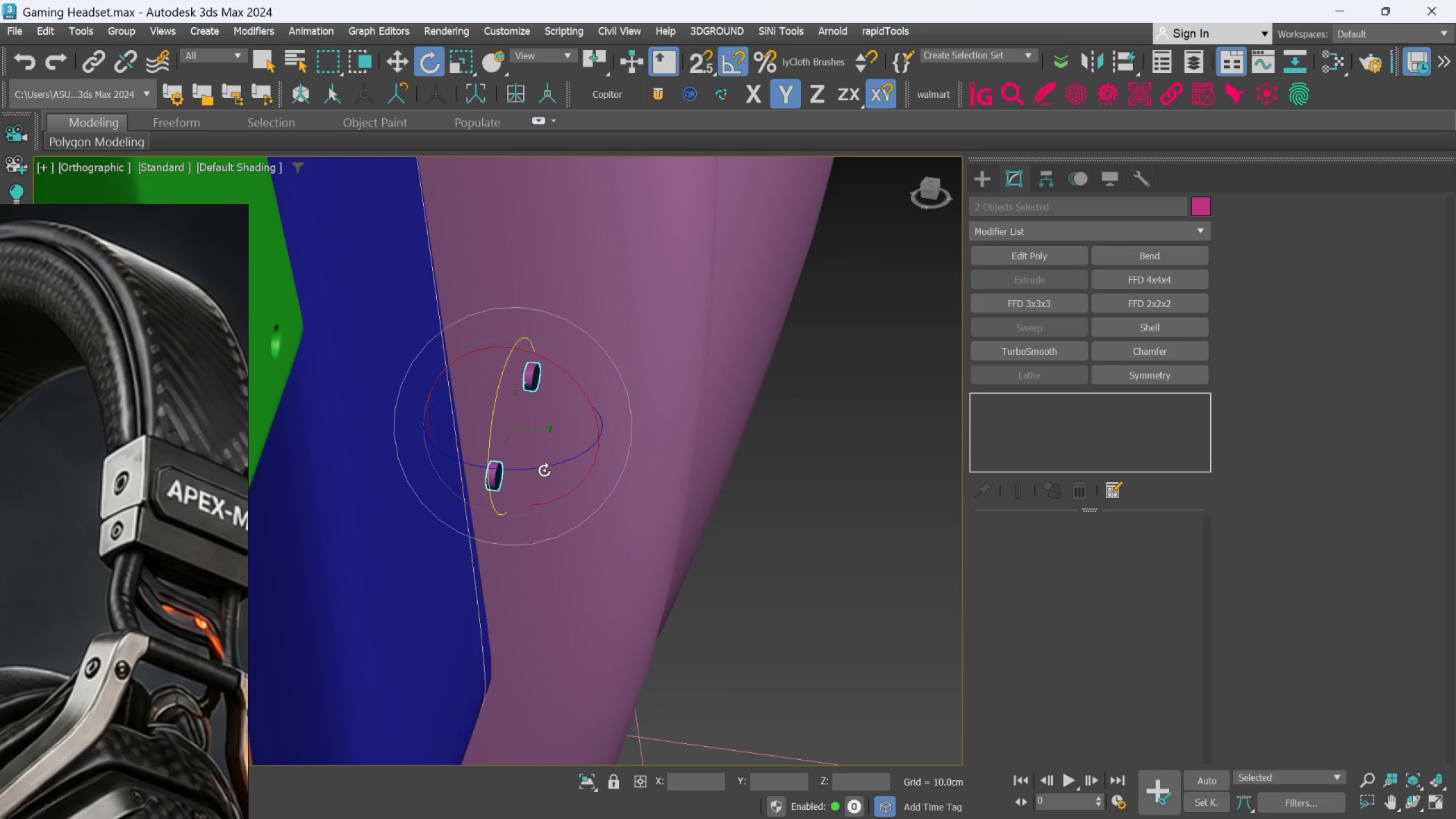 
left_click_drag(start_coordinate=[544, 467], to_coordinate=[536, 471])
 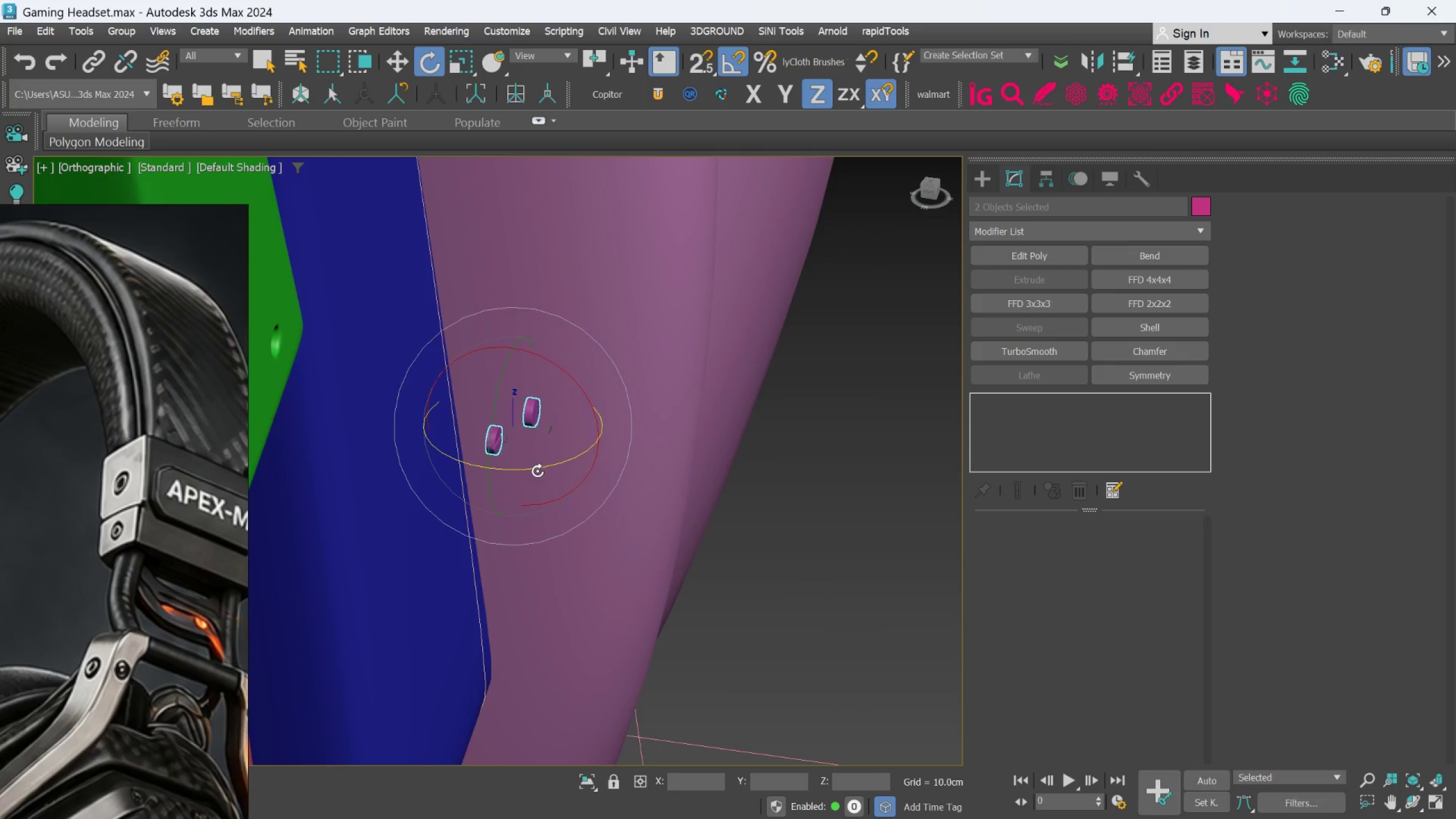 
scroll: coordinate [574, 502], scroll_direction: down, amount: 3.0
 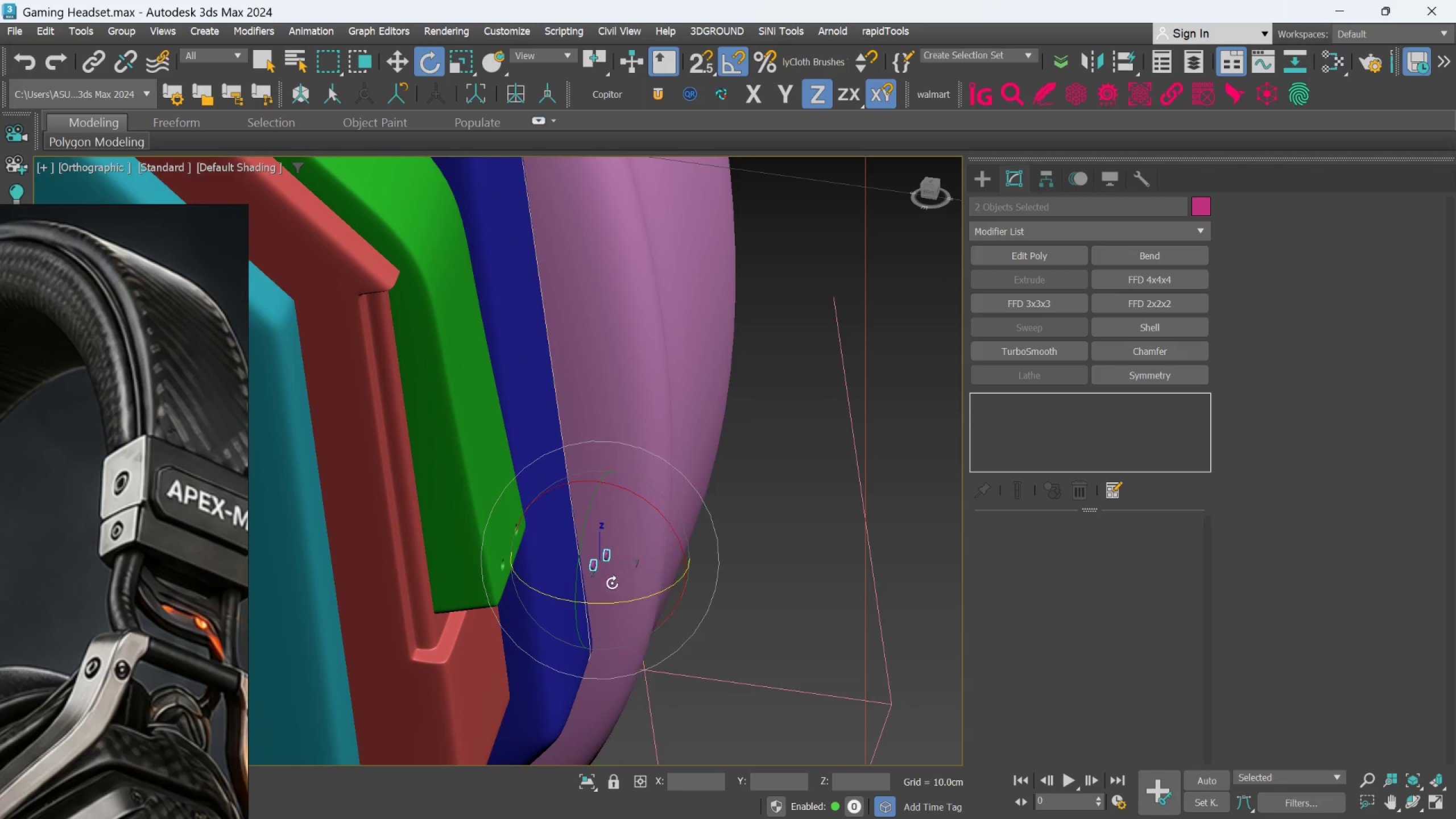 
key(W)
 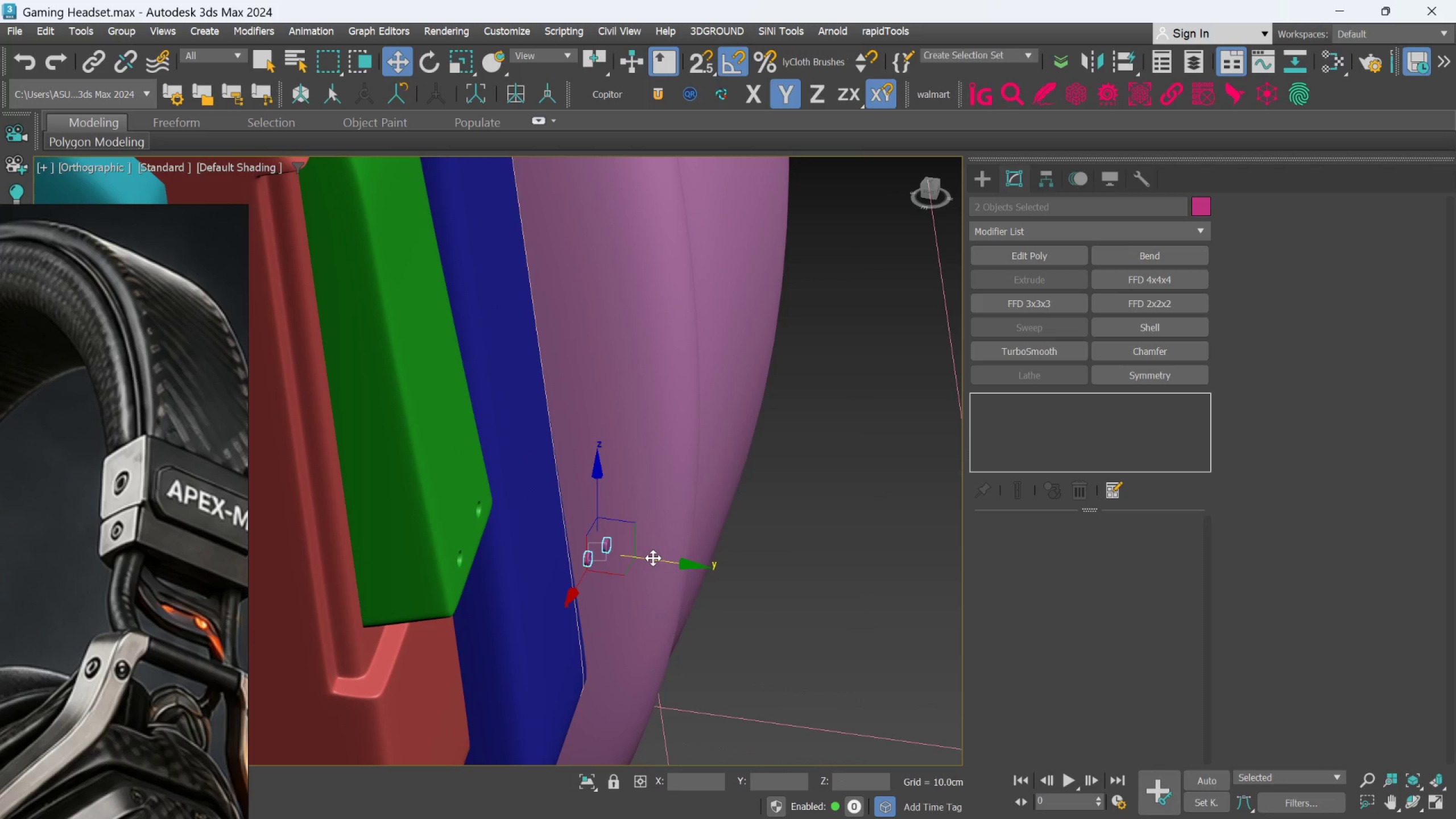 
scroll: coordinate [606, 580], scroll_direction: up, amount: 1.0
 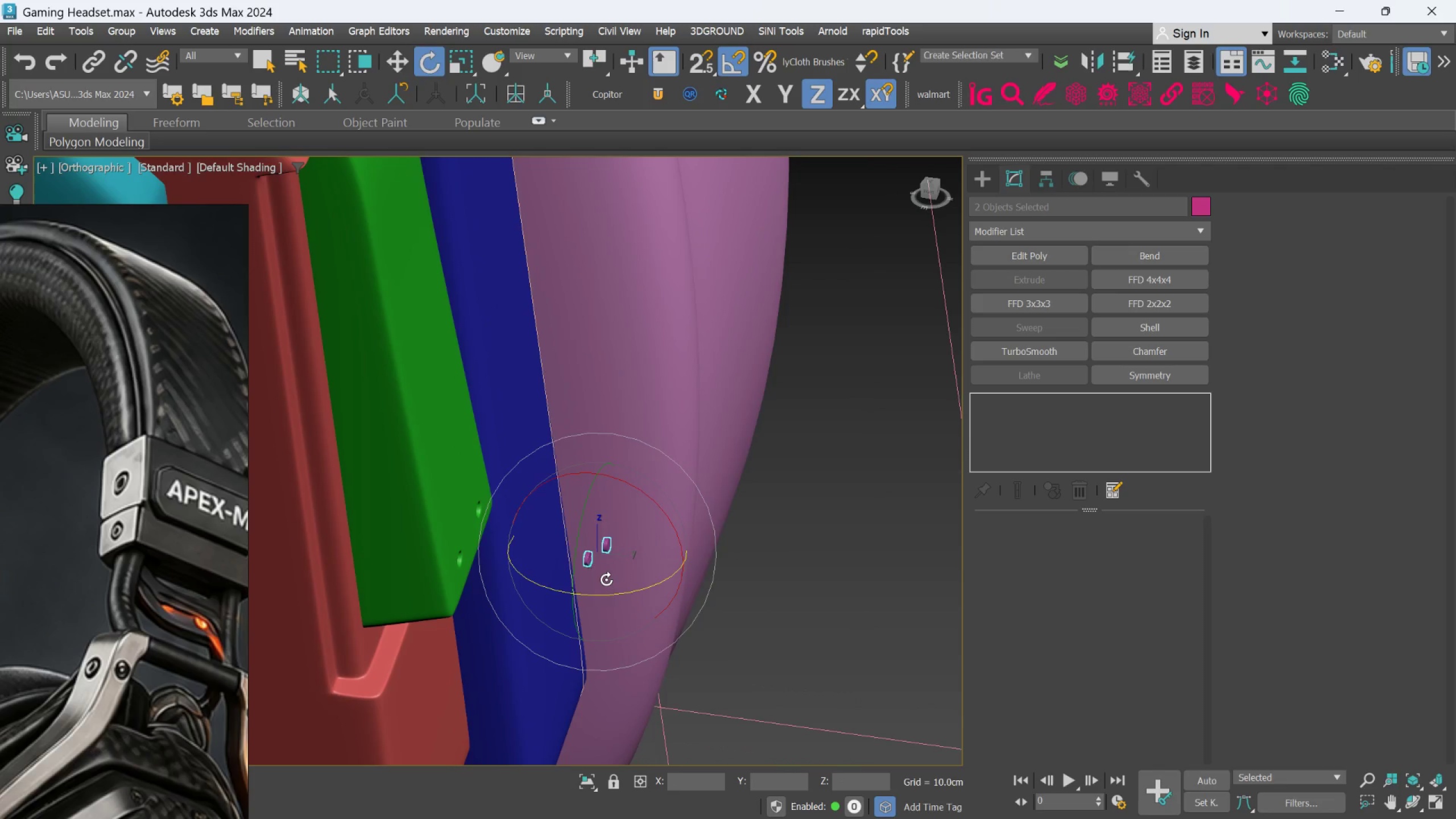 
left_click_drag(start_coordinate=[653, 558], to_coordinate=[529, 539])
 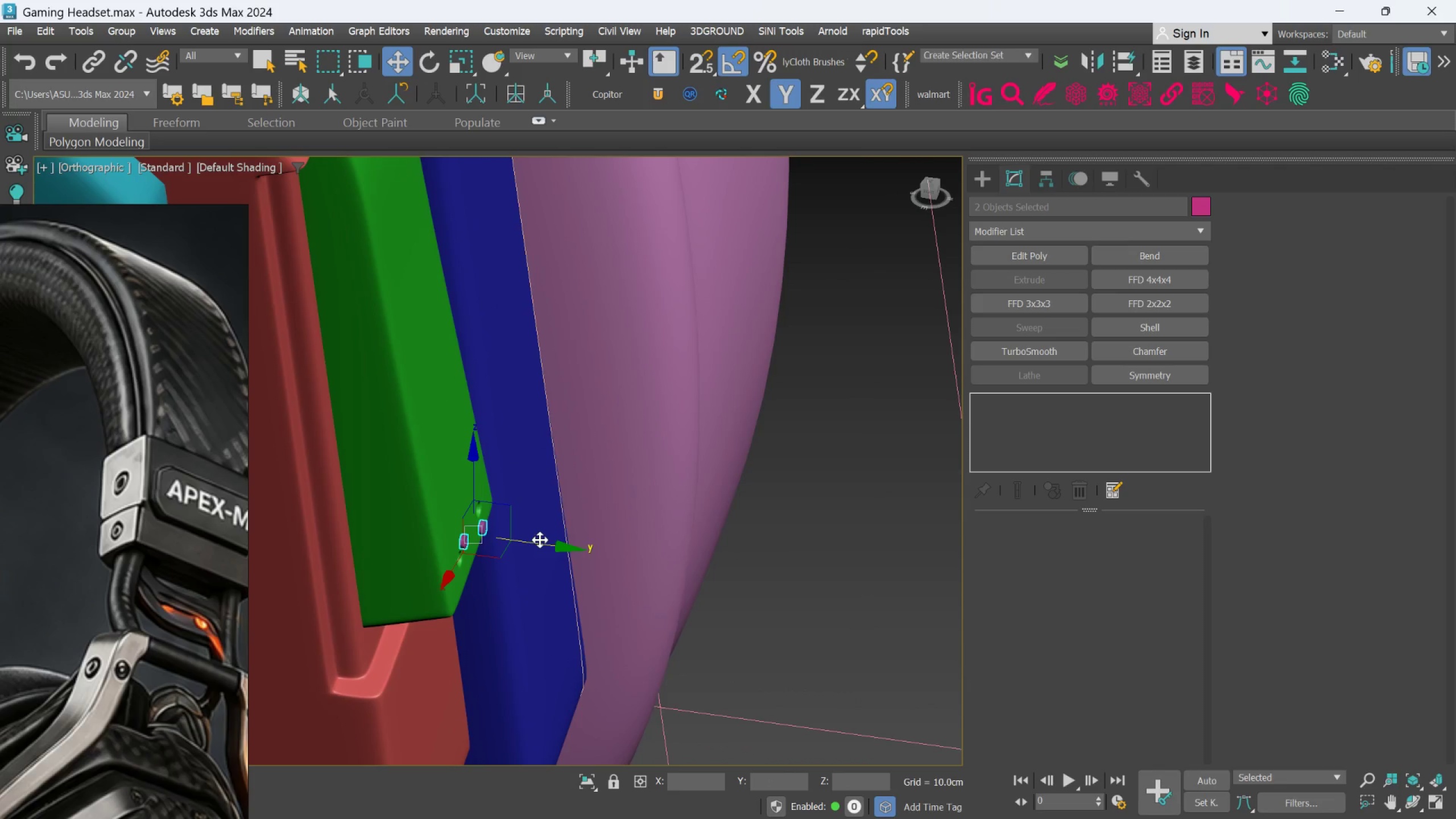 
hold_key(key=AltLeft, duration=0.81)
 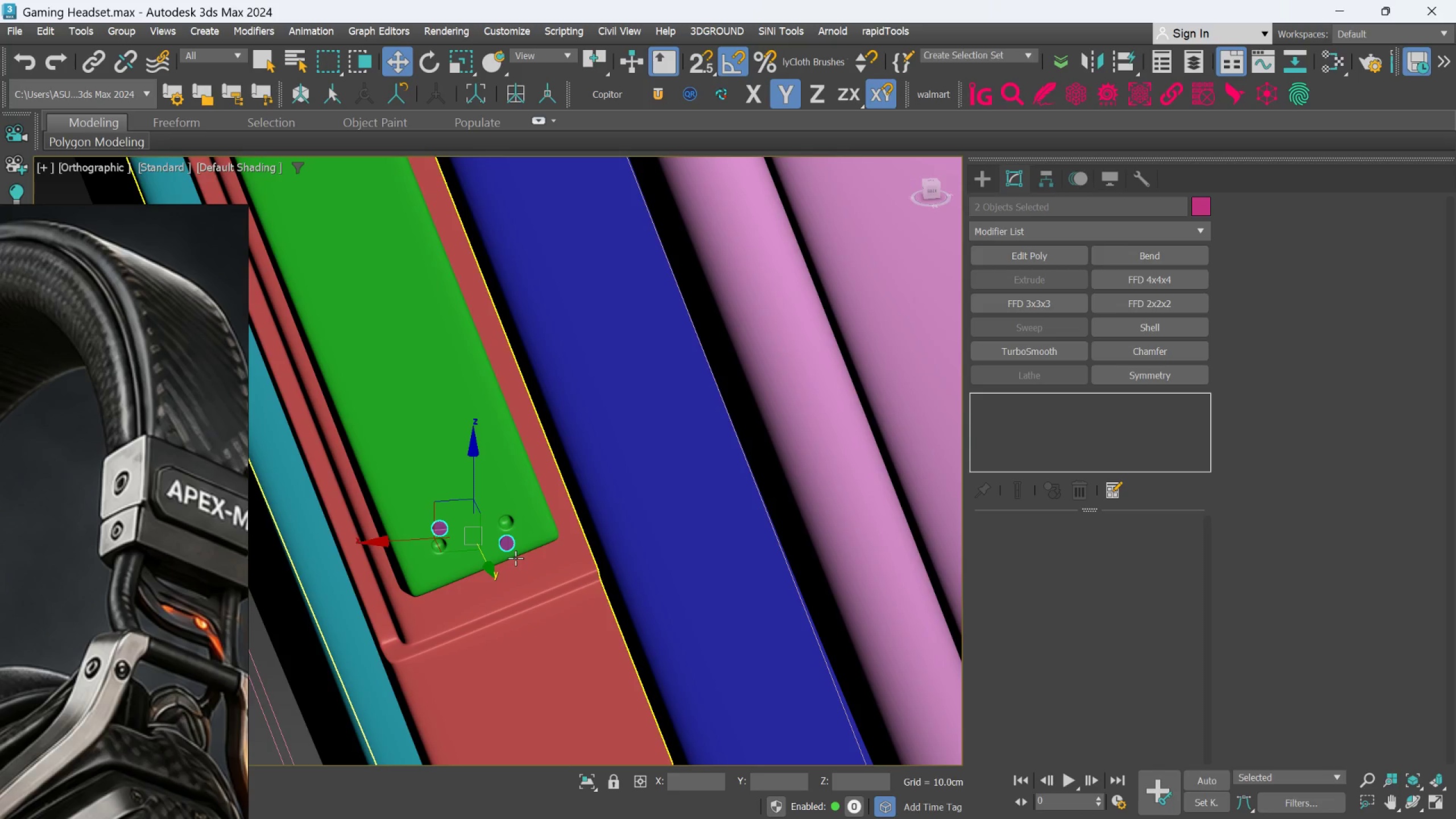 
scroll: coordinate [514, 547], scroll_direction: up, amount: 2.0
 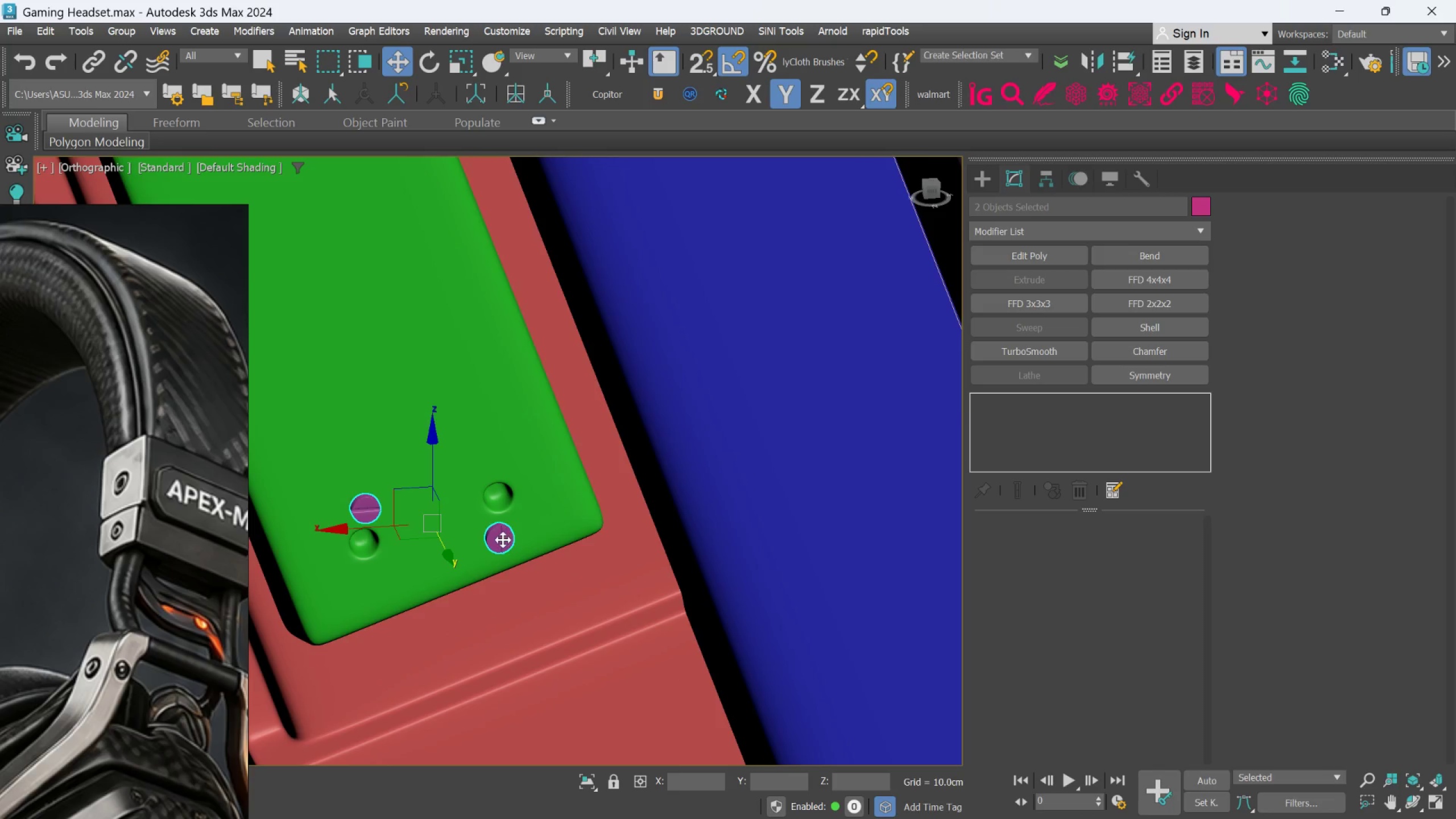 
left_click([503, 540])
 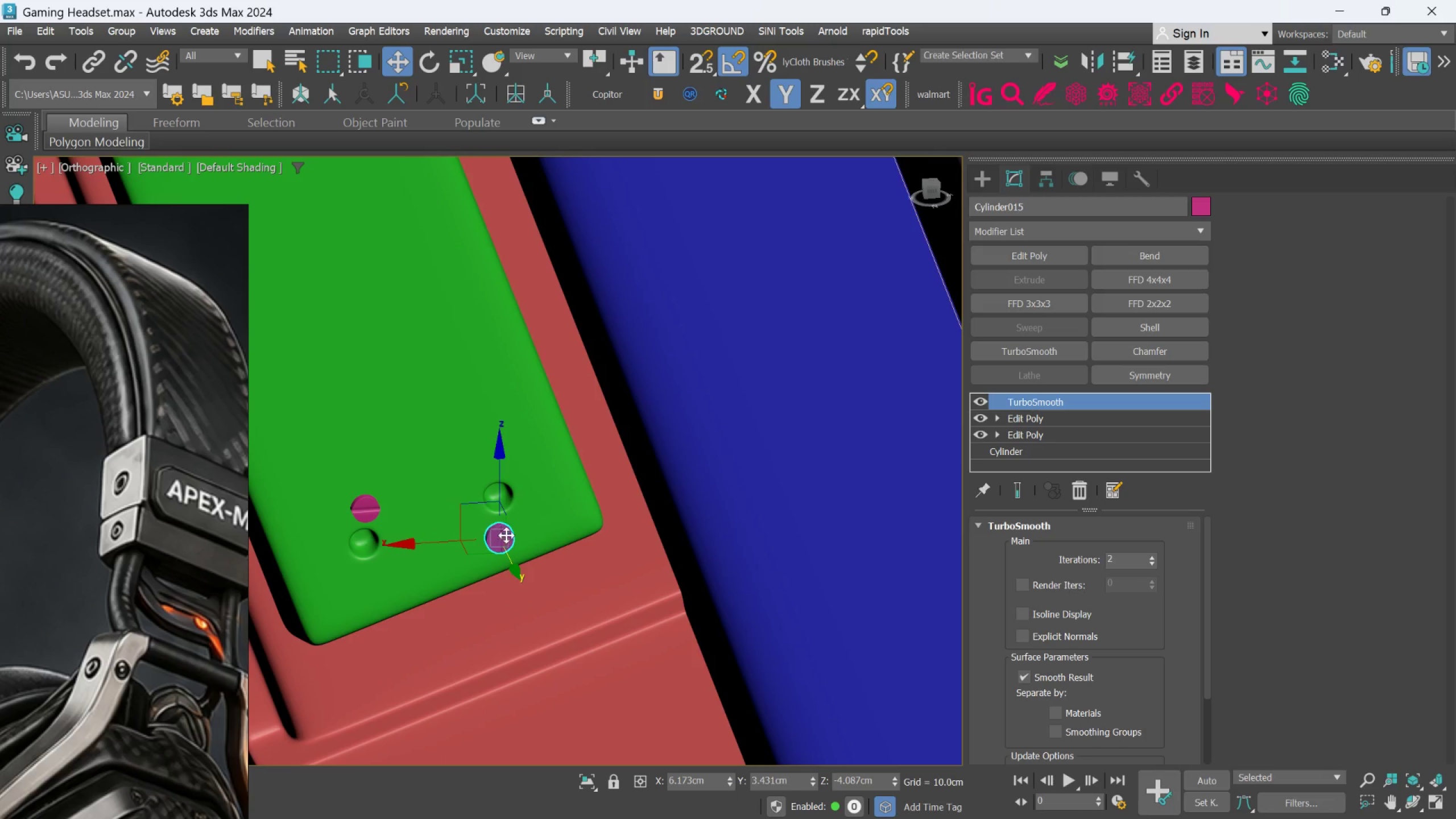 
hold_key(key=AltLeft, duration=0.72)
 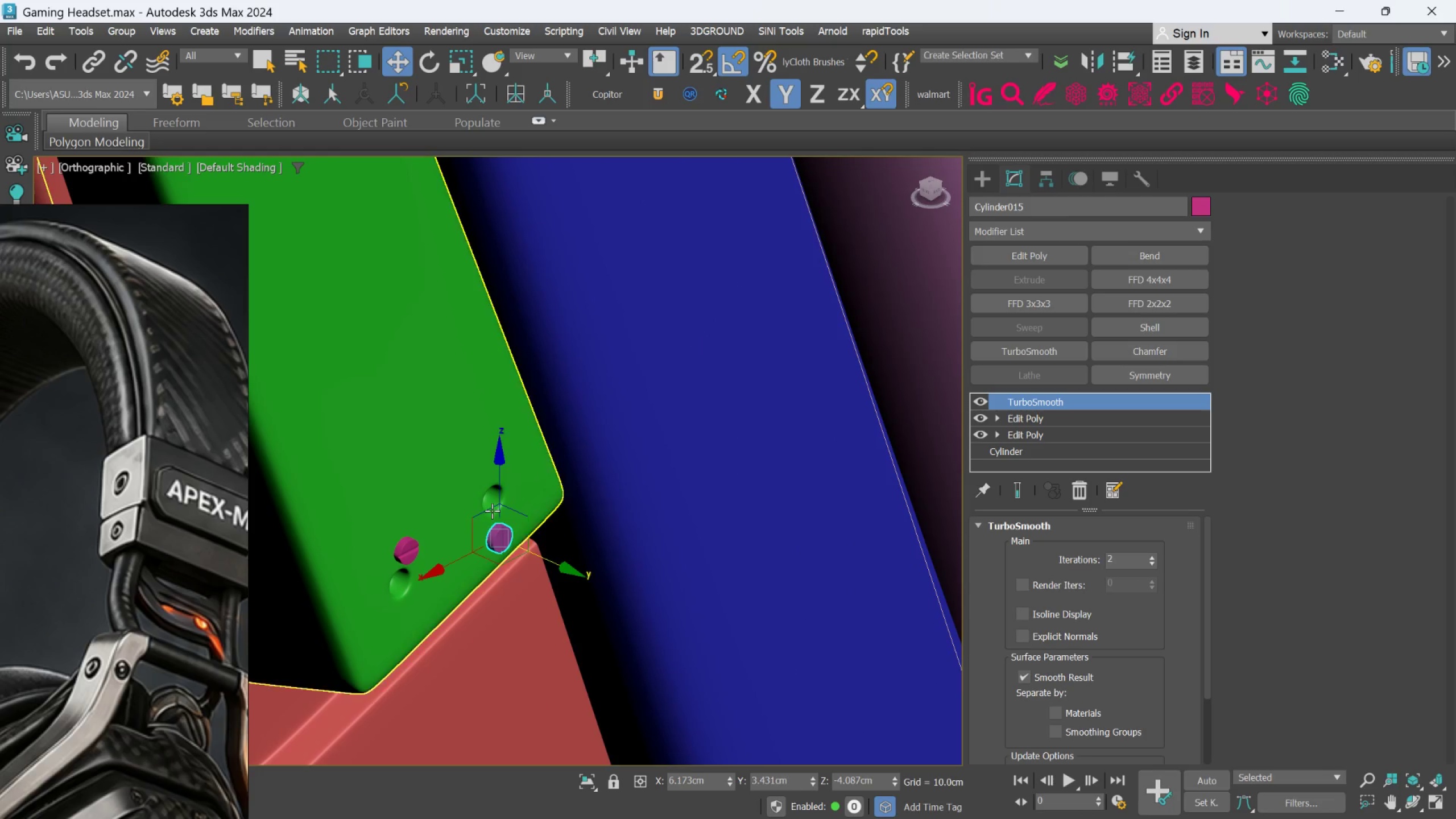 
left_click_drag(start_coordinate=[492, 509], to_coordinate=[487, 469])
 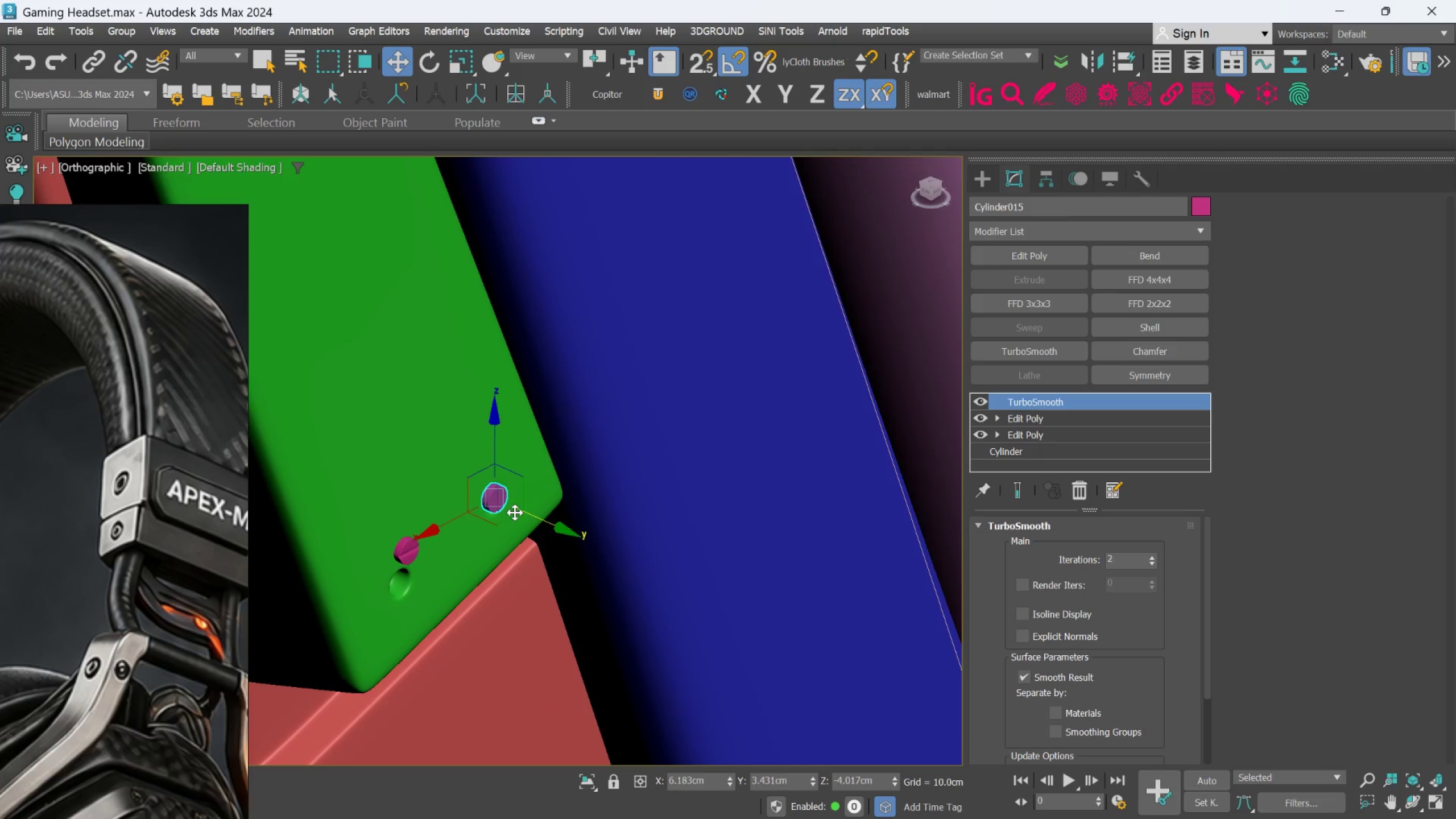 
hold_key(key=AltLeft, duration=0.98)
 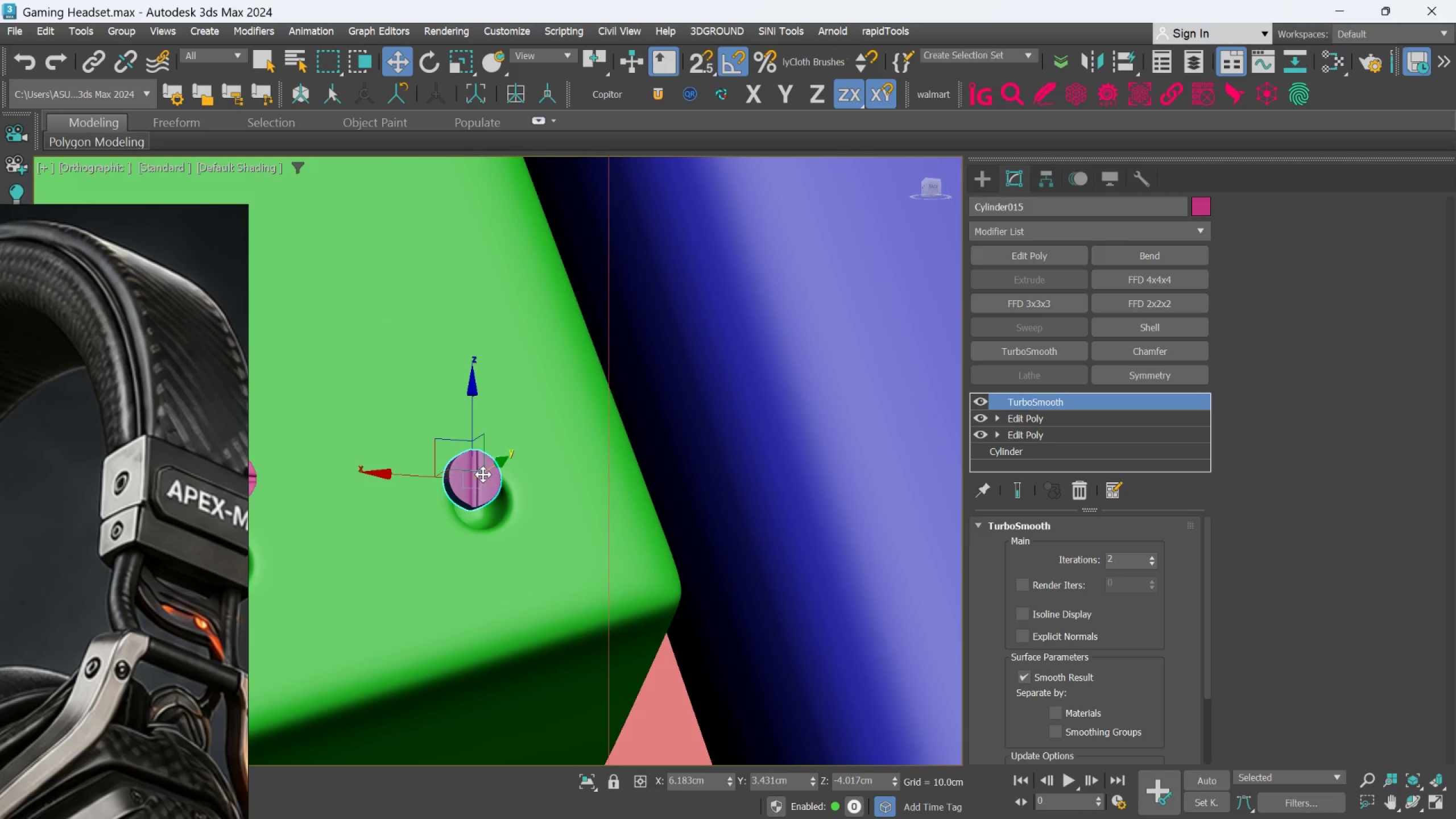 
scroll: coordinate [516, 516], scroll_direction: up, amount: 2.0
 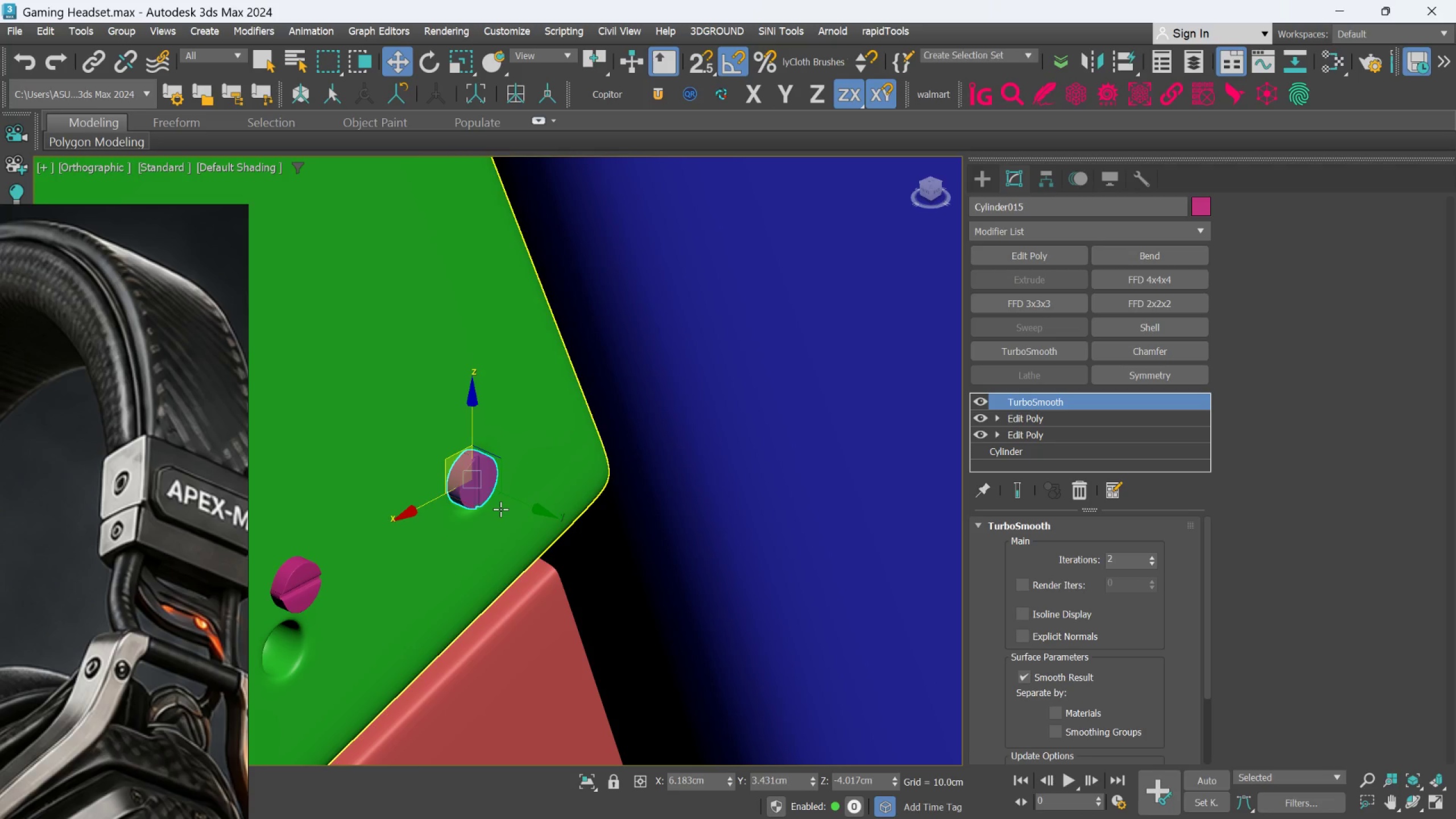 
hold_key(key=AltLeft, duration=0.69)
 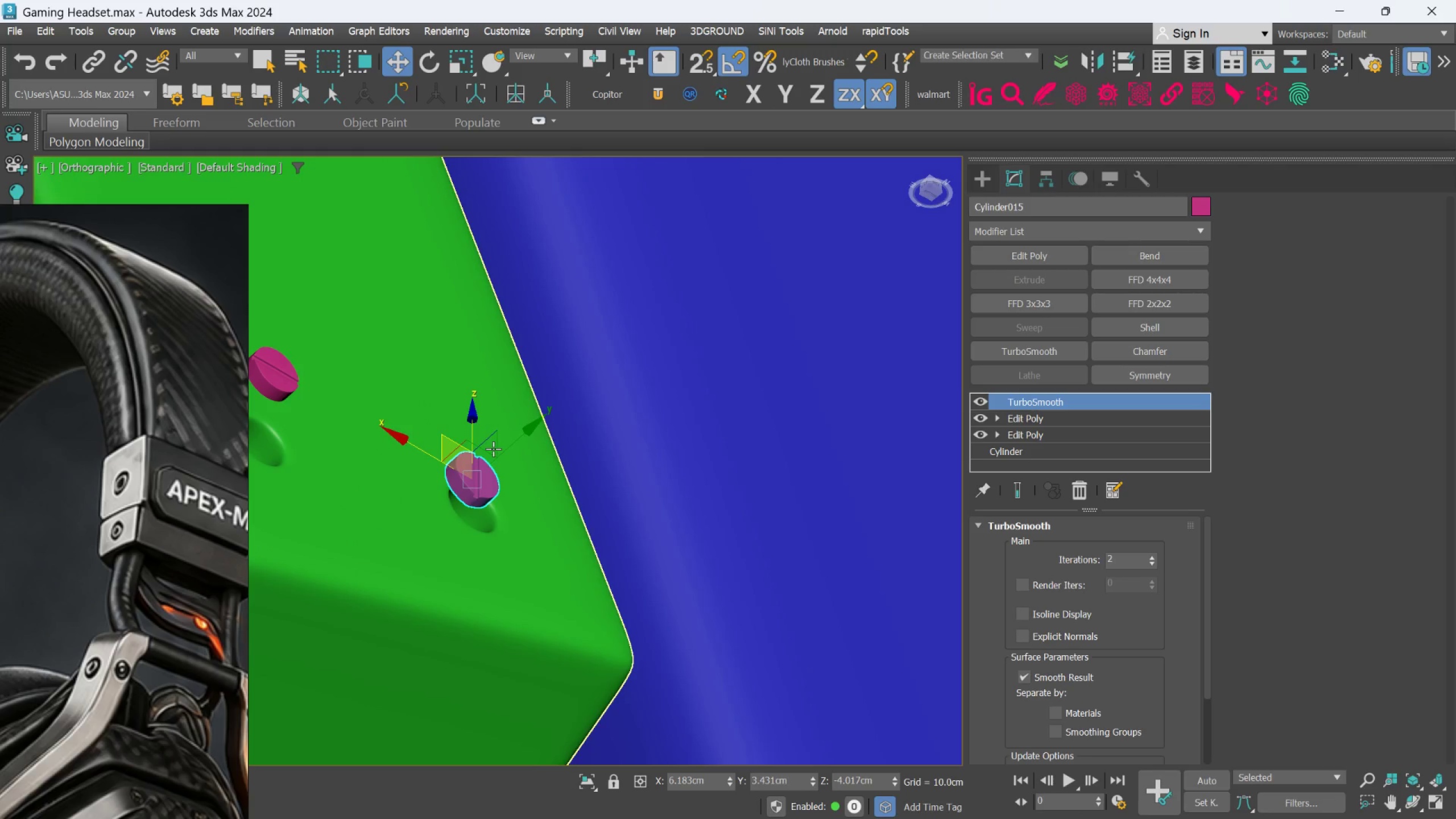 
hold_key(key=AltLeft, duration=6.17)
left_click_drag(start_coordinate=[457, 453], to_coordinate=[478, 481])
 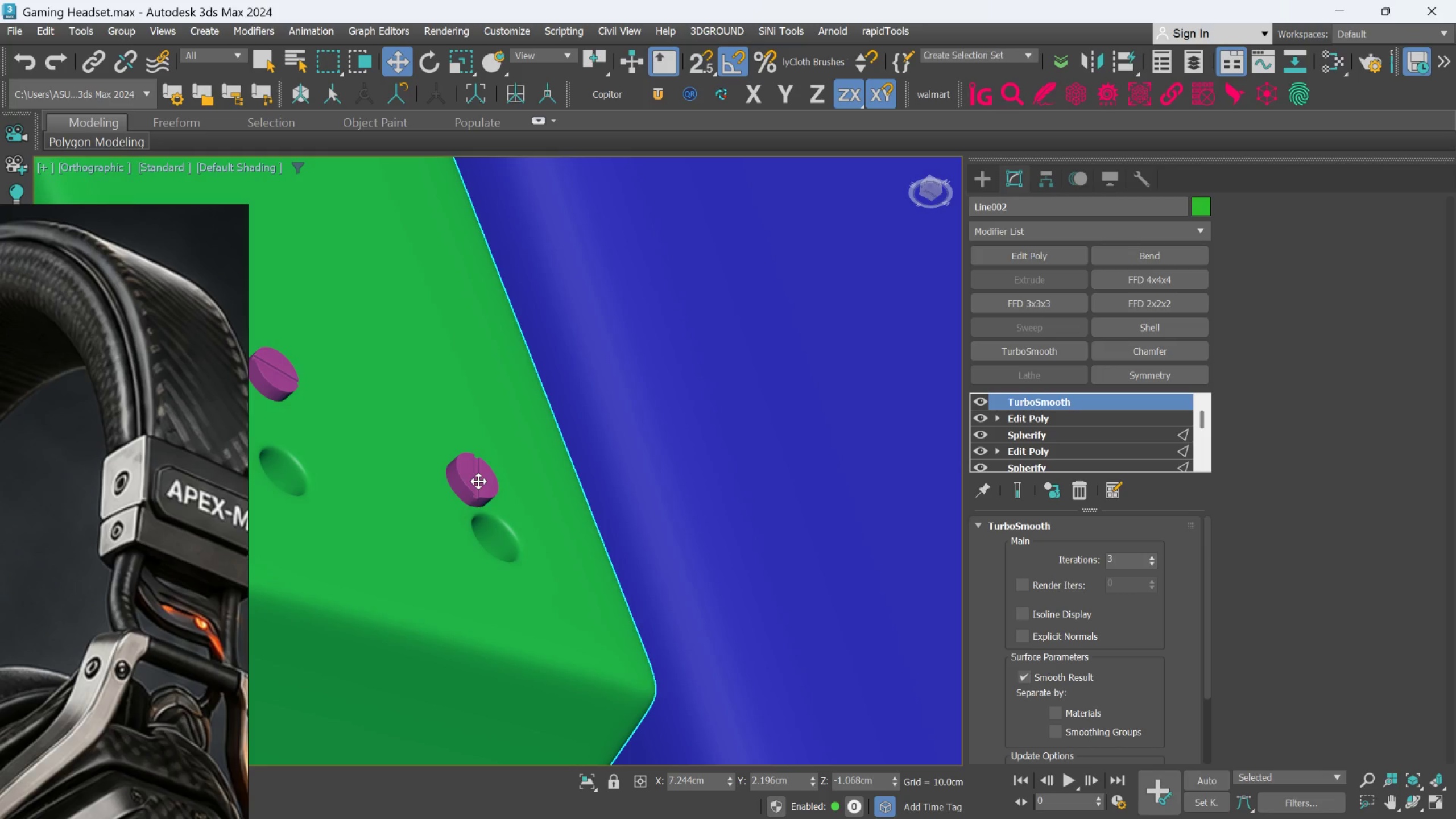 
key(Control+Z)
 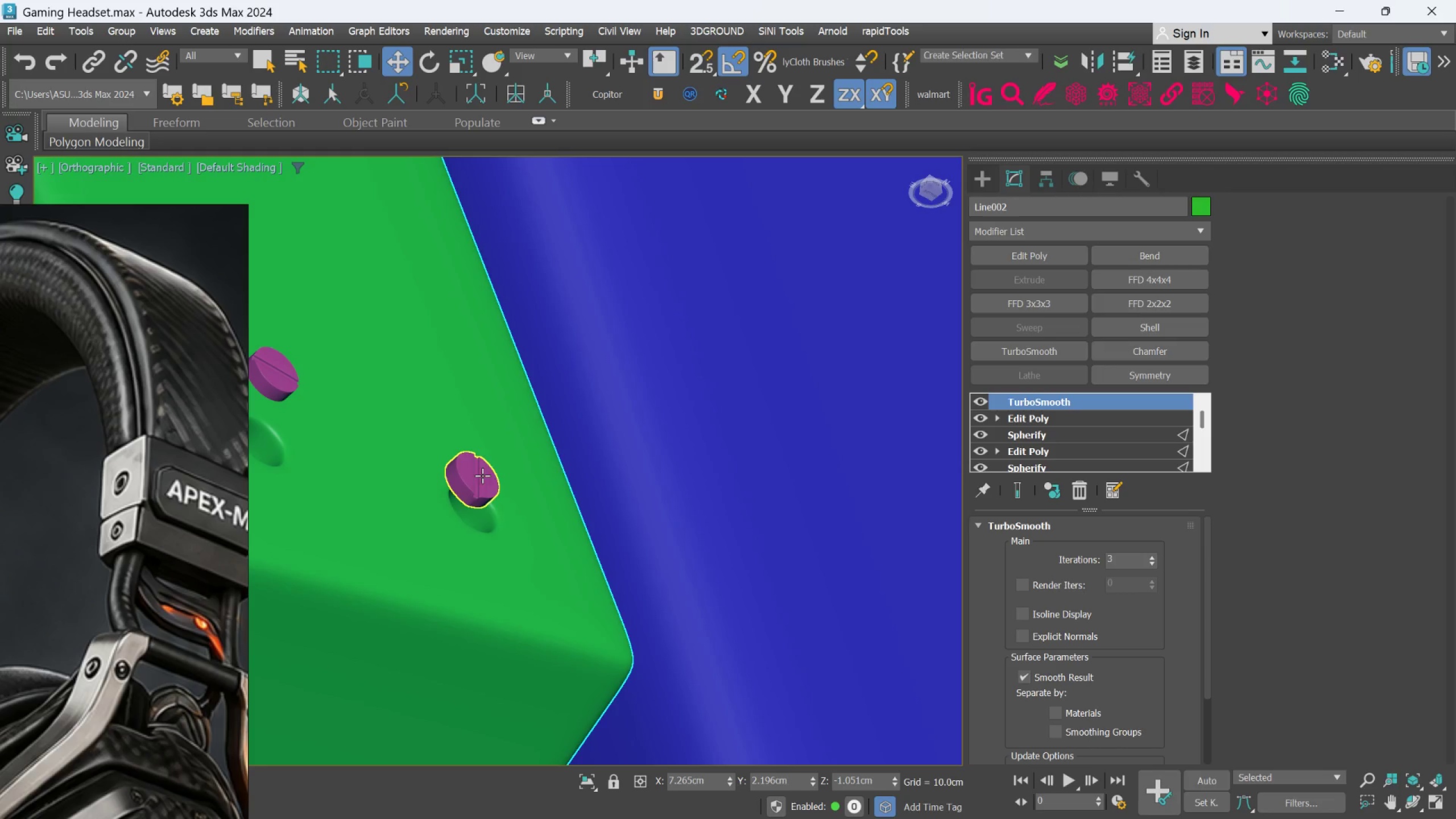 
left_click([478, 487])
 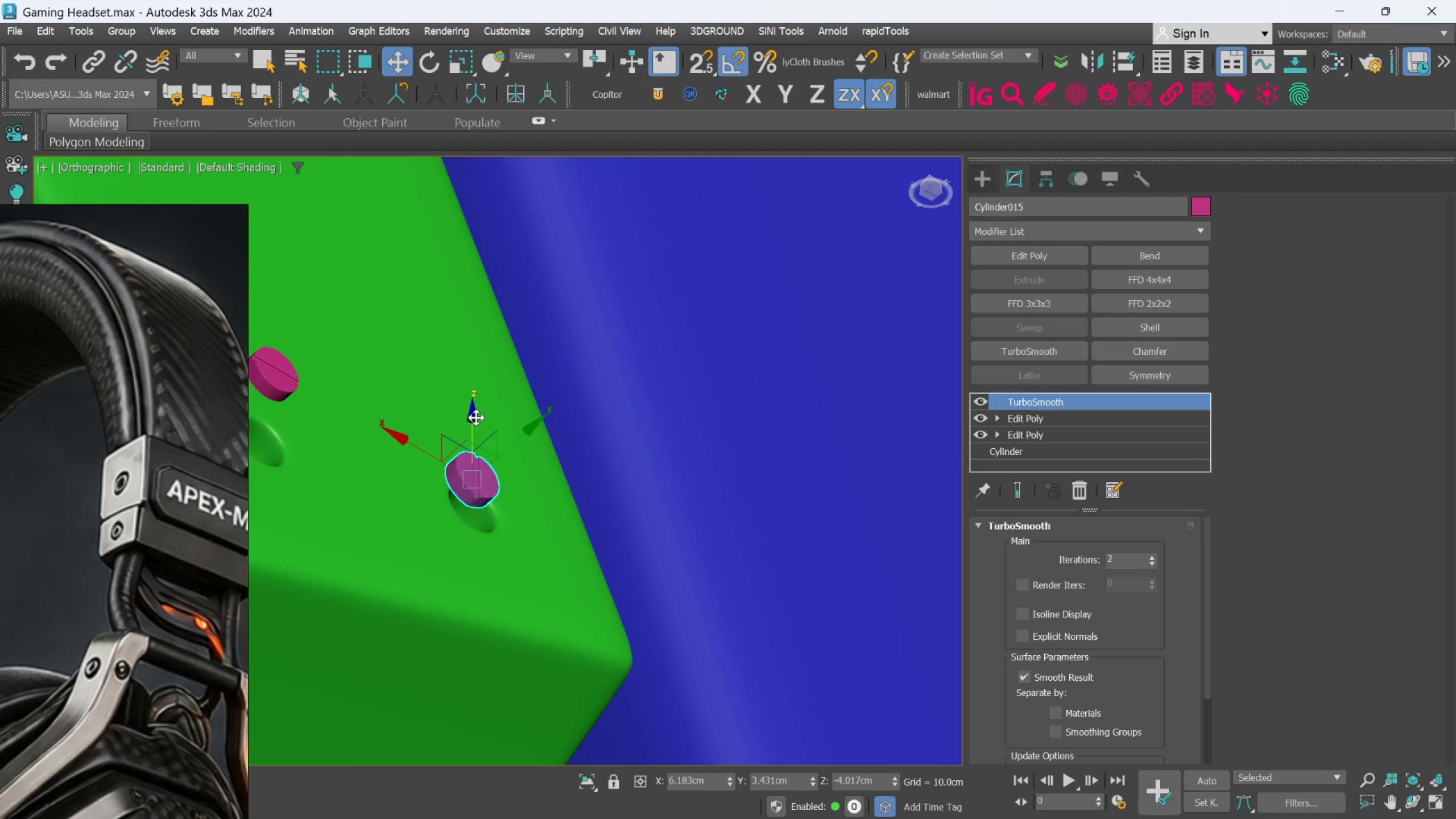 
left_click_drag(start_coordinate=[474, 416], to_coordinate=[489, 454])
 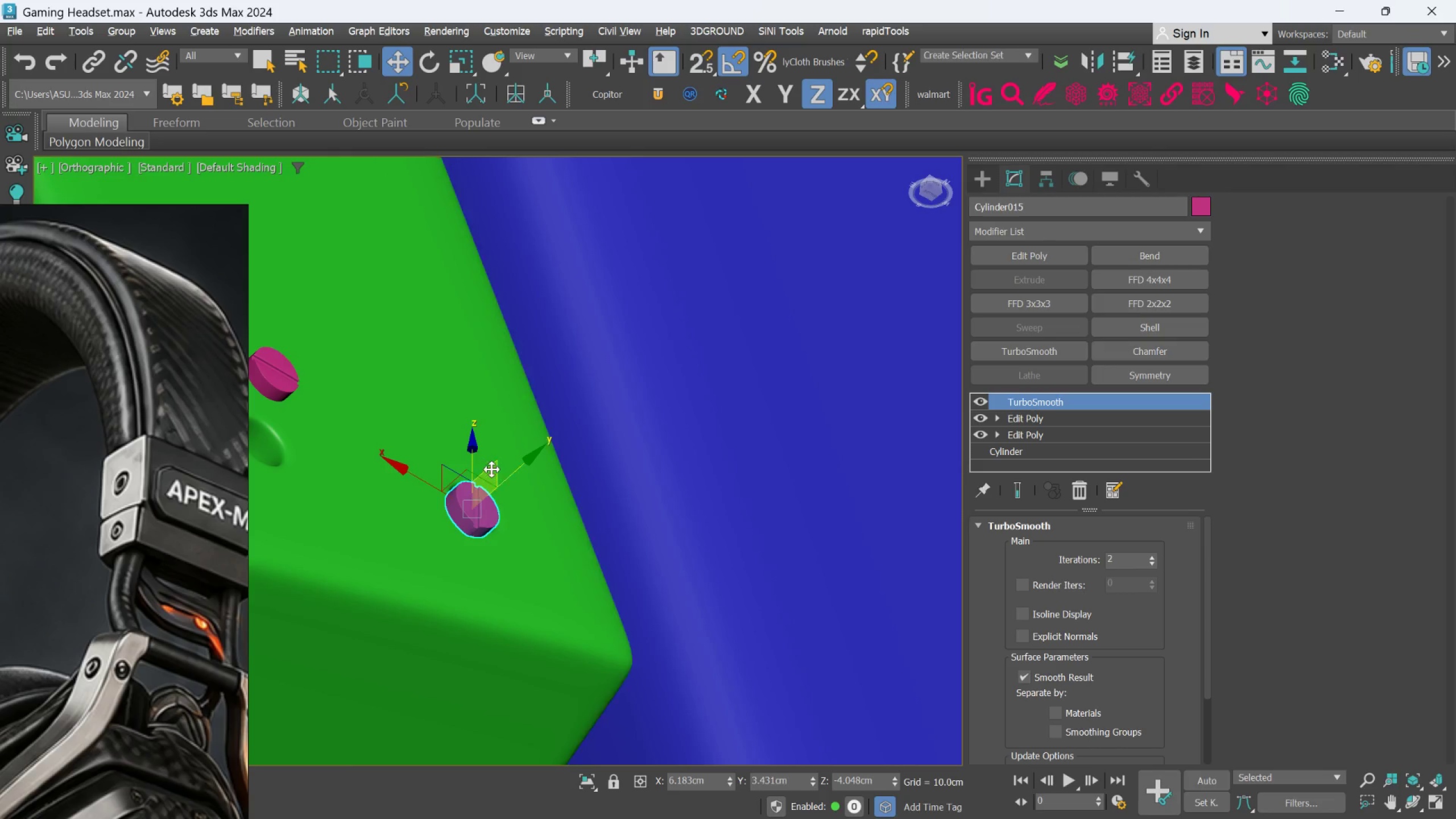 
hold_key(key=AltLeft, duration=1.11)
 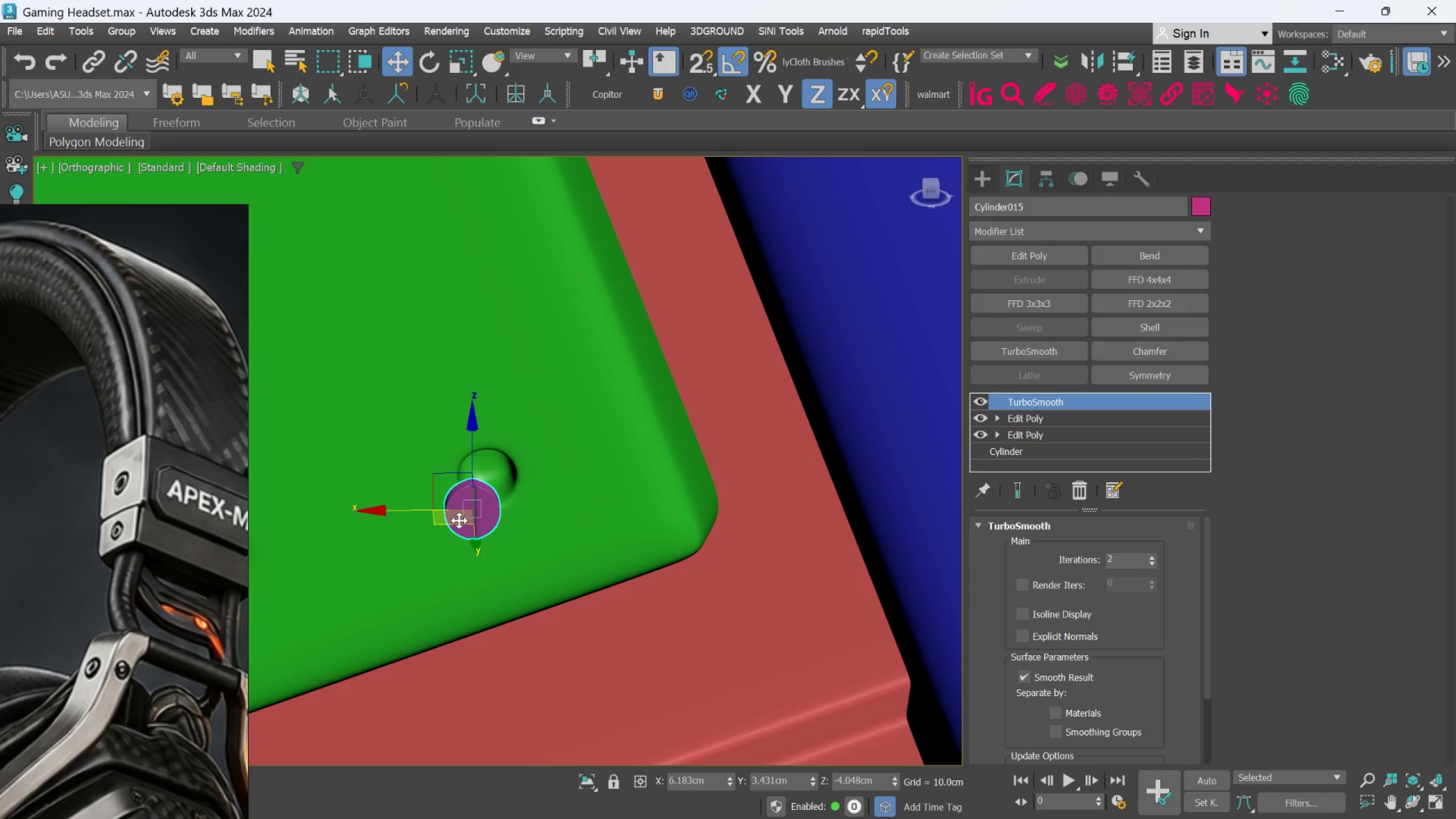 
hold_key(key=AltLeft, duration=3.09)
left_click_drag(start_coordinate=[458, 522], to_coordinate=[470, 501])
 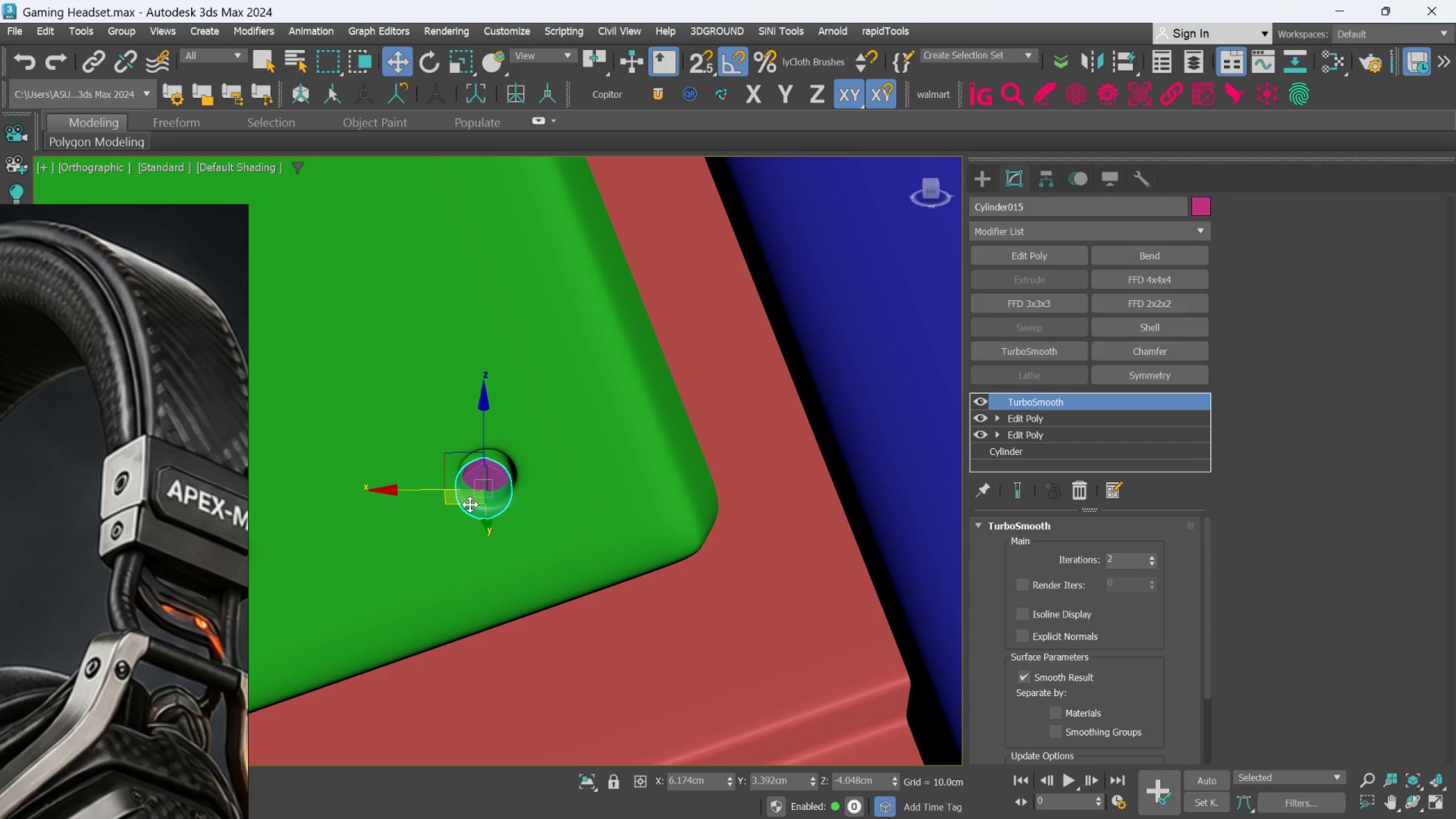 
hold_key(key=AltLeft, duration=0.66)
 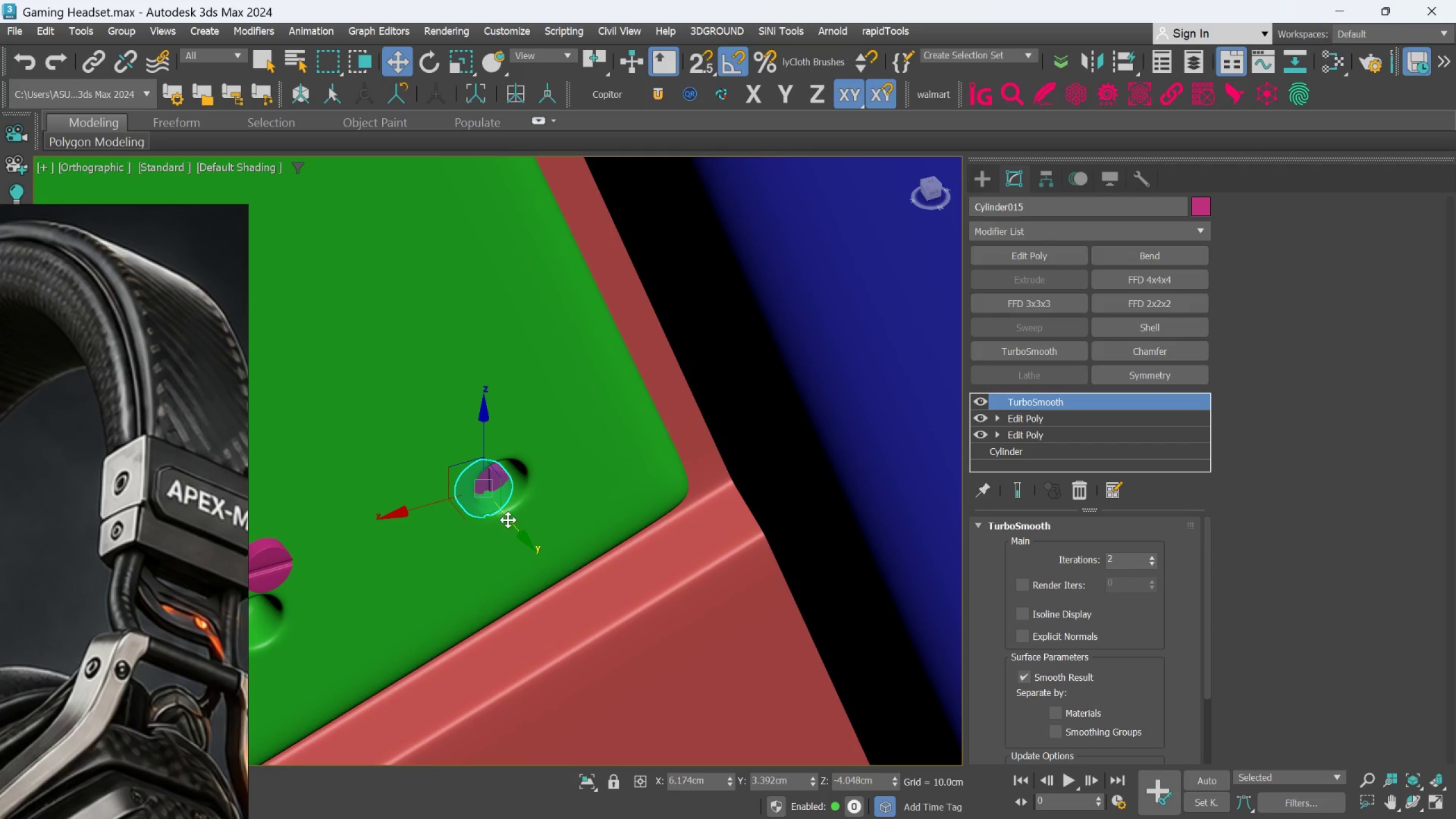 
left_click_drag(start_coordinate=[509, 520], to_coordinate=[547, 539])
 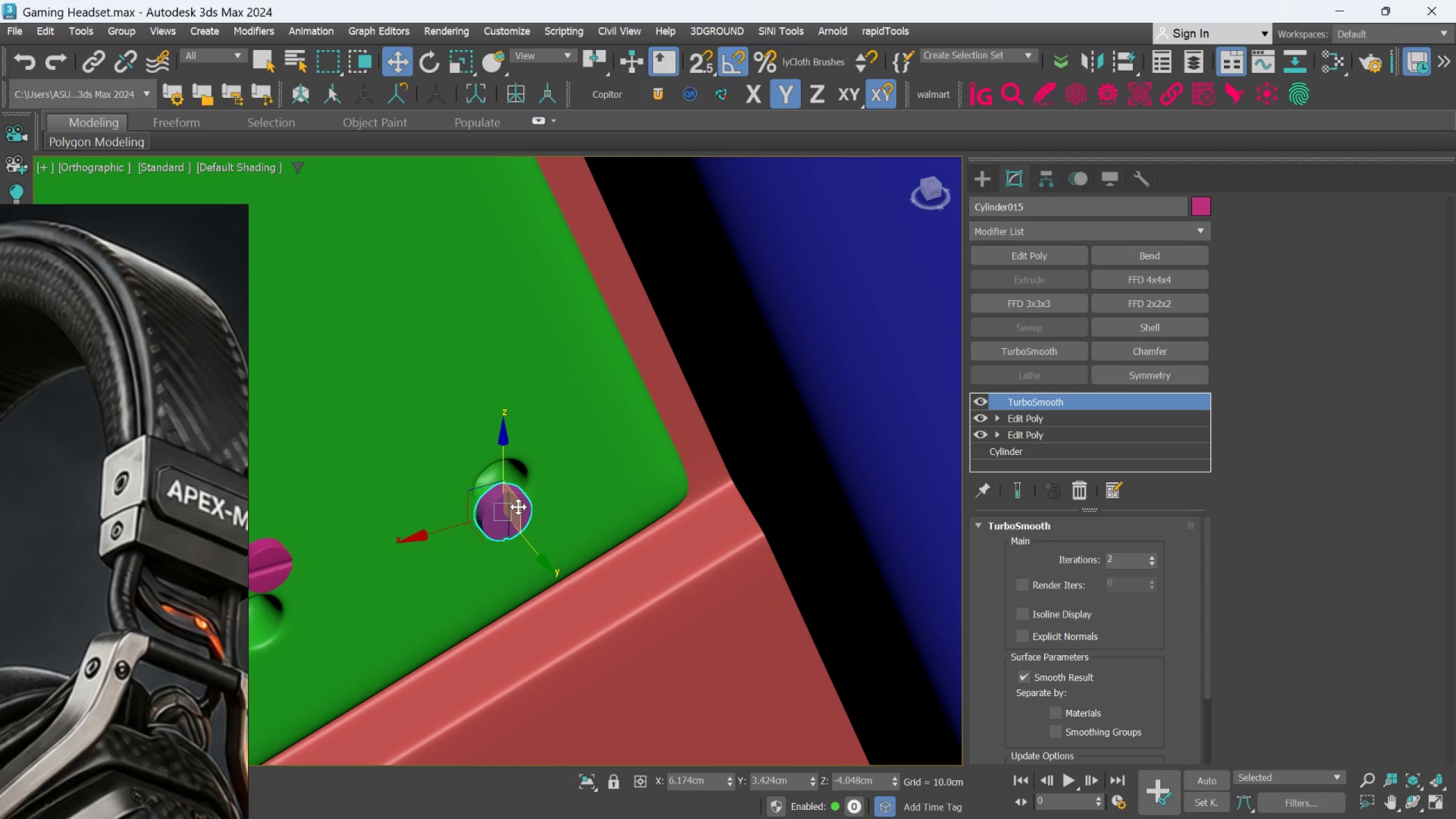 
left_click_drag(start_coordinate=[518, 506], to_coordinate=[515, 479])
 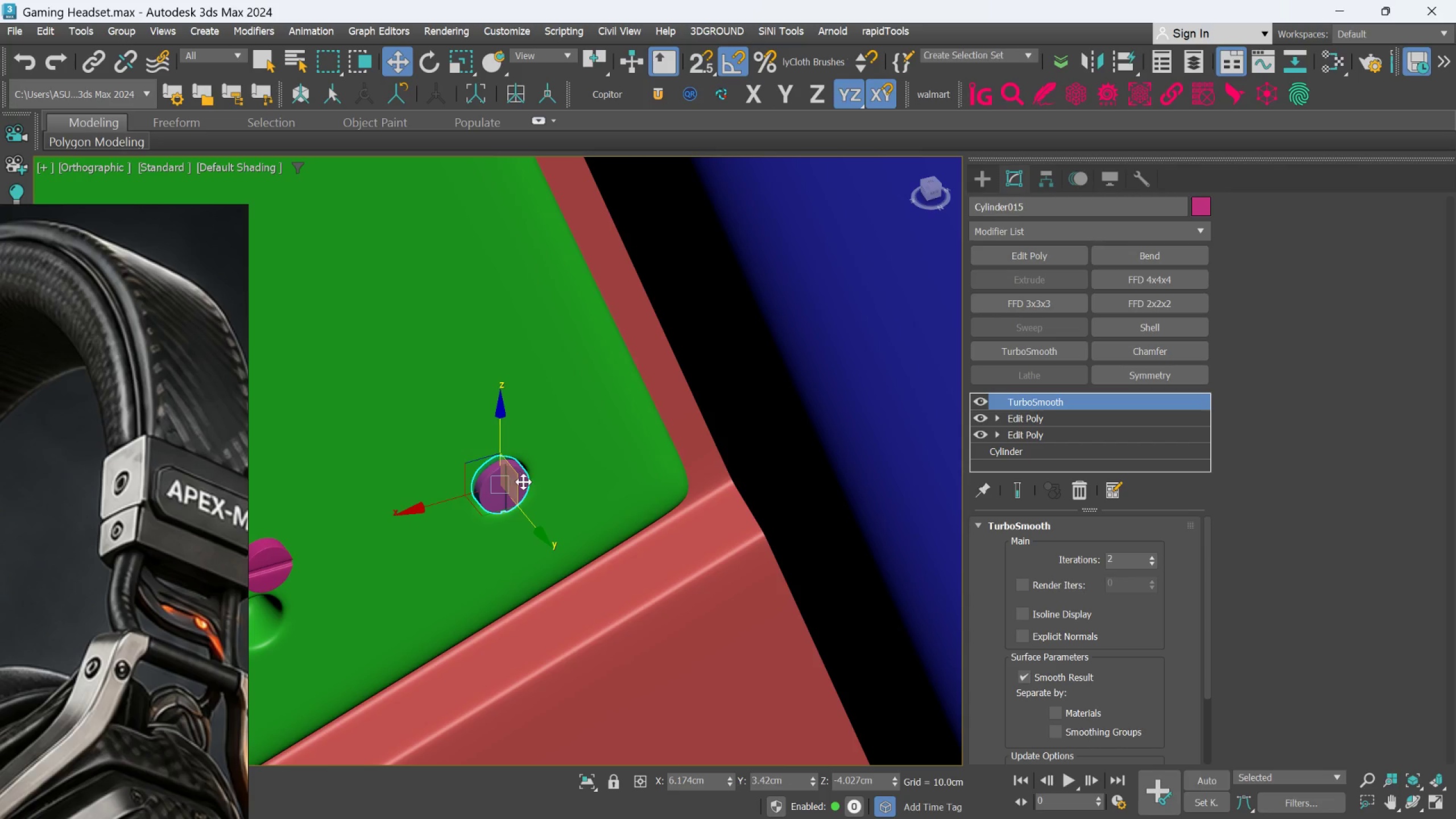 
hold_key(key=AltLeft, duration=1.08)
 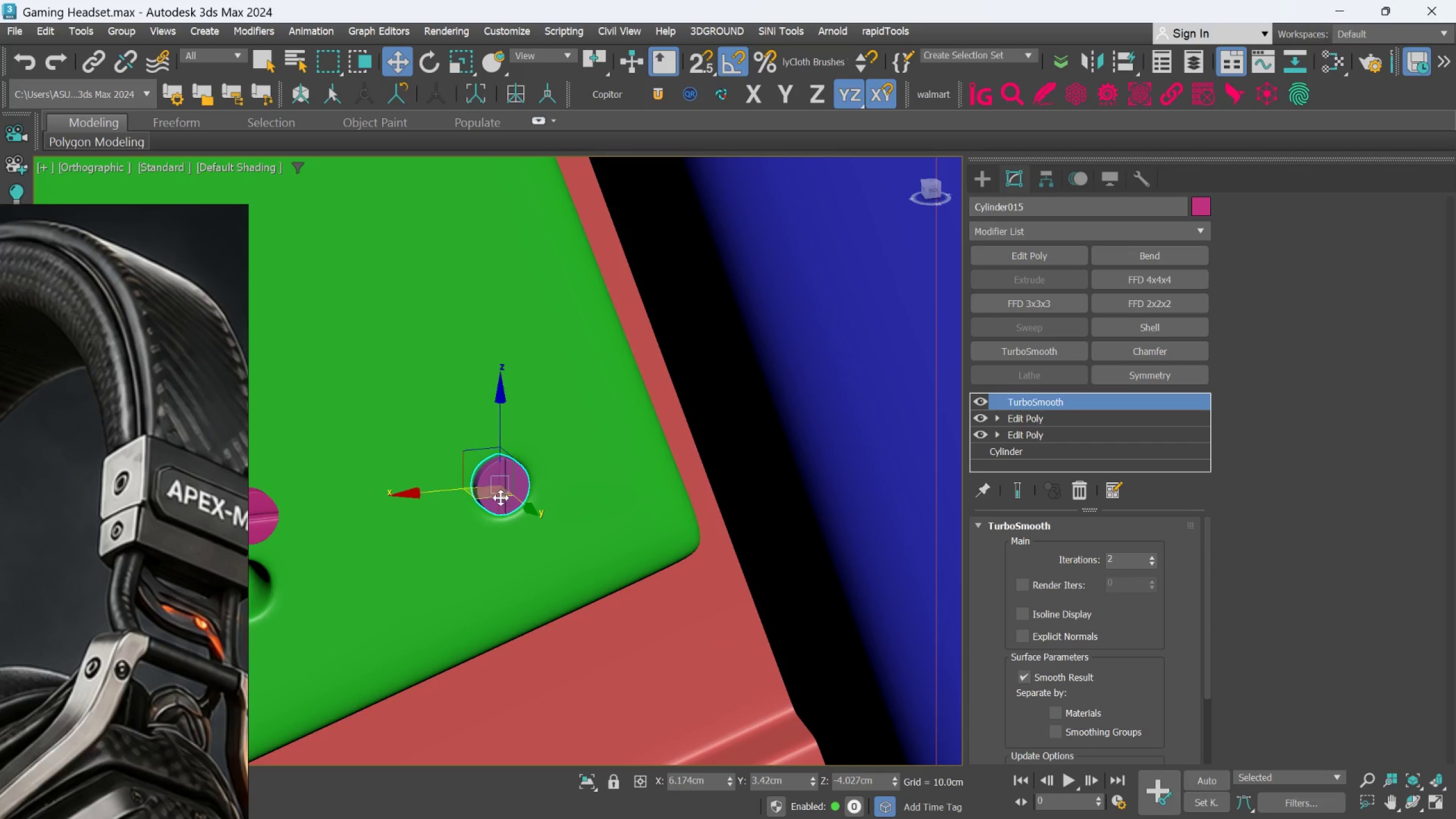 
hold_key(key=AltLeft, duration=3.89)
 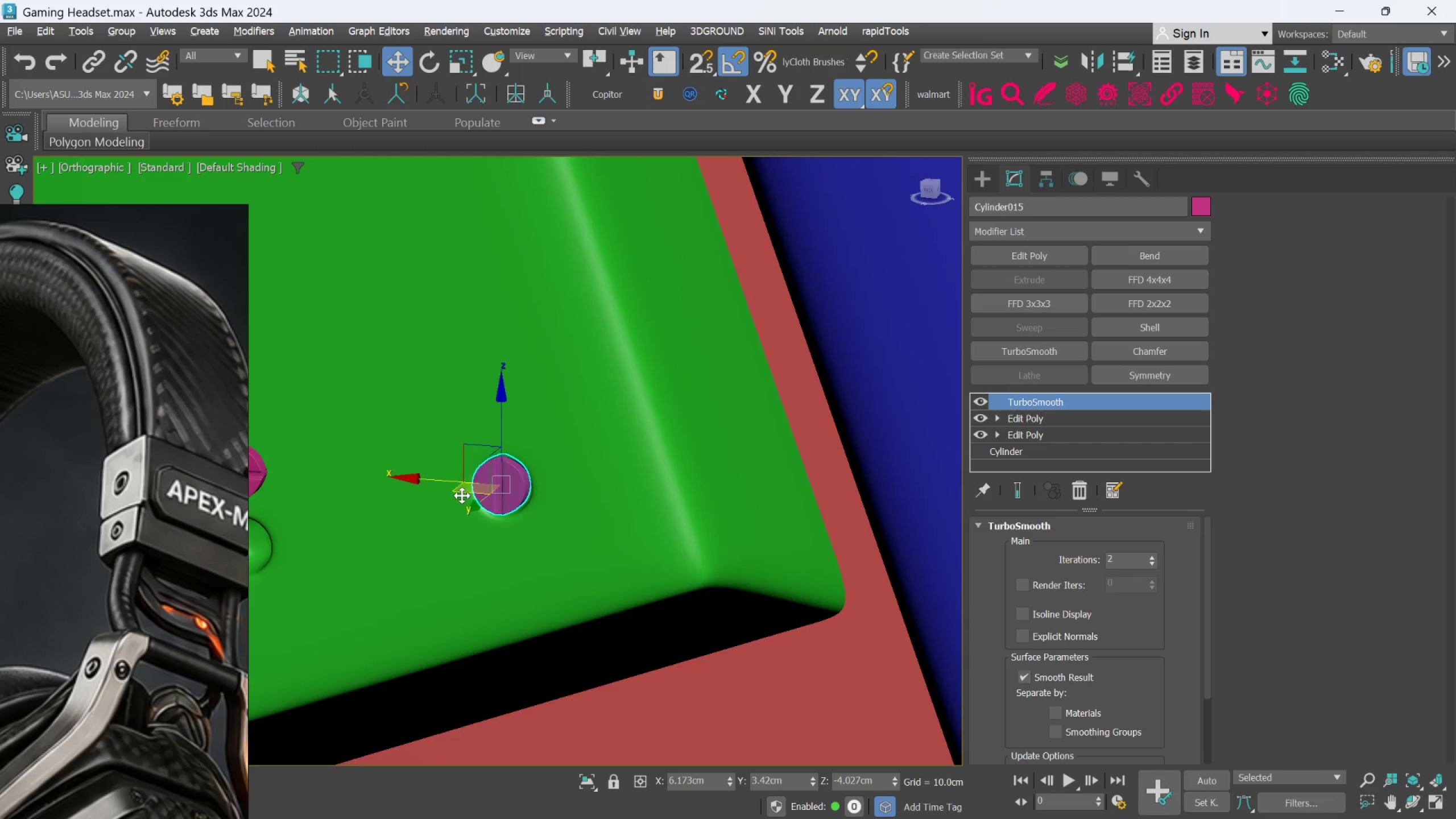 
hold_key(key=AltLeft, duration=1.02)
 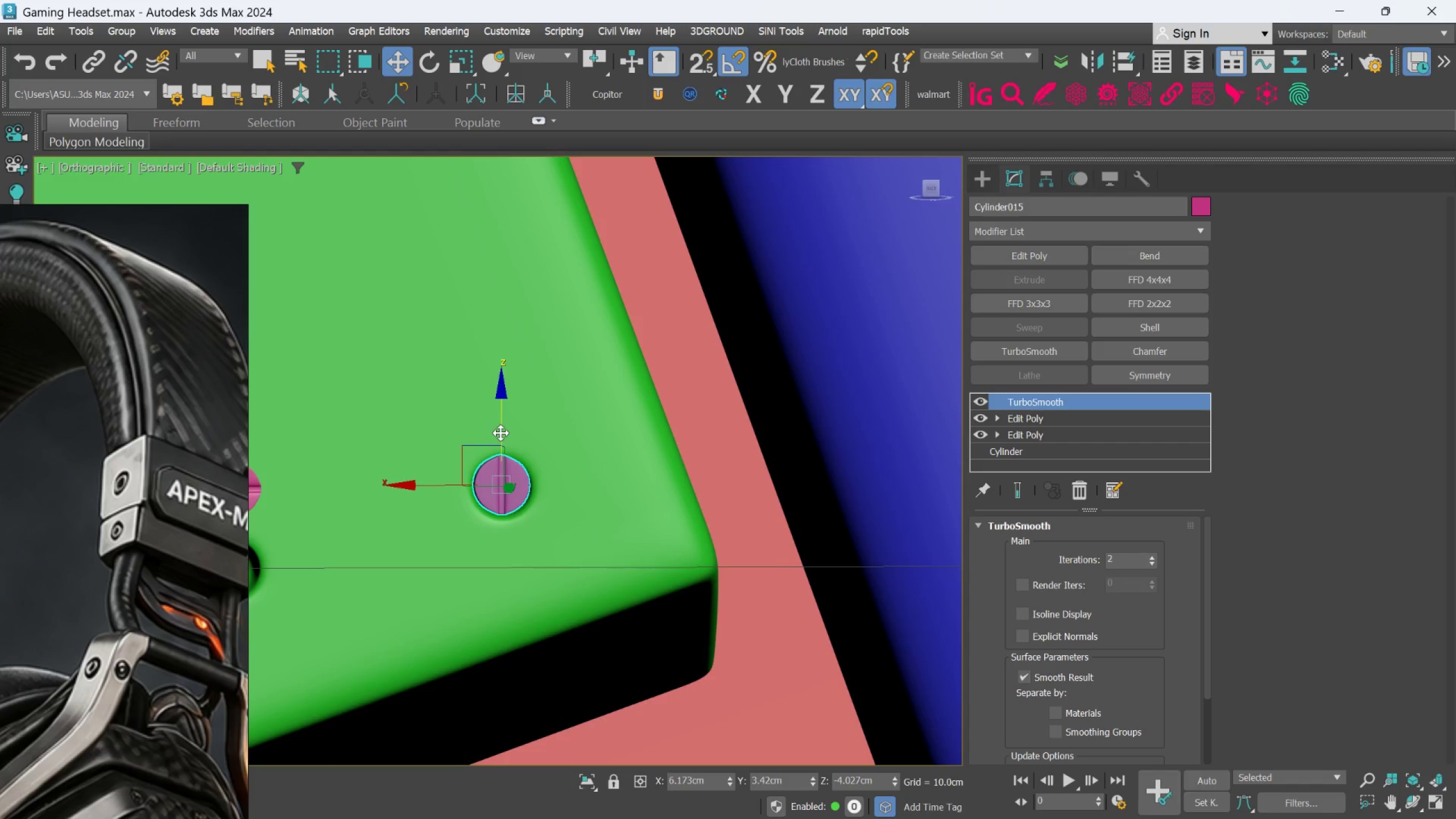 
left_click_drag(start_coordinate=[501, 432], to_coordinate=[506, 433])
 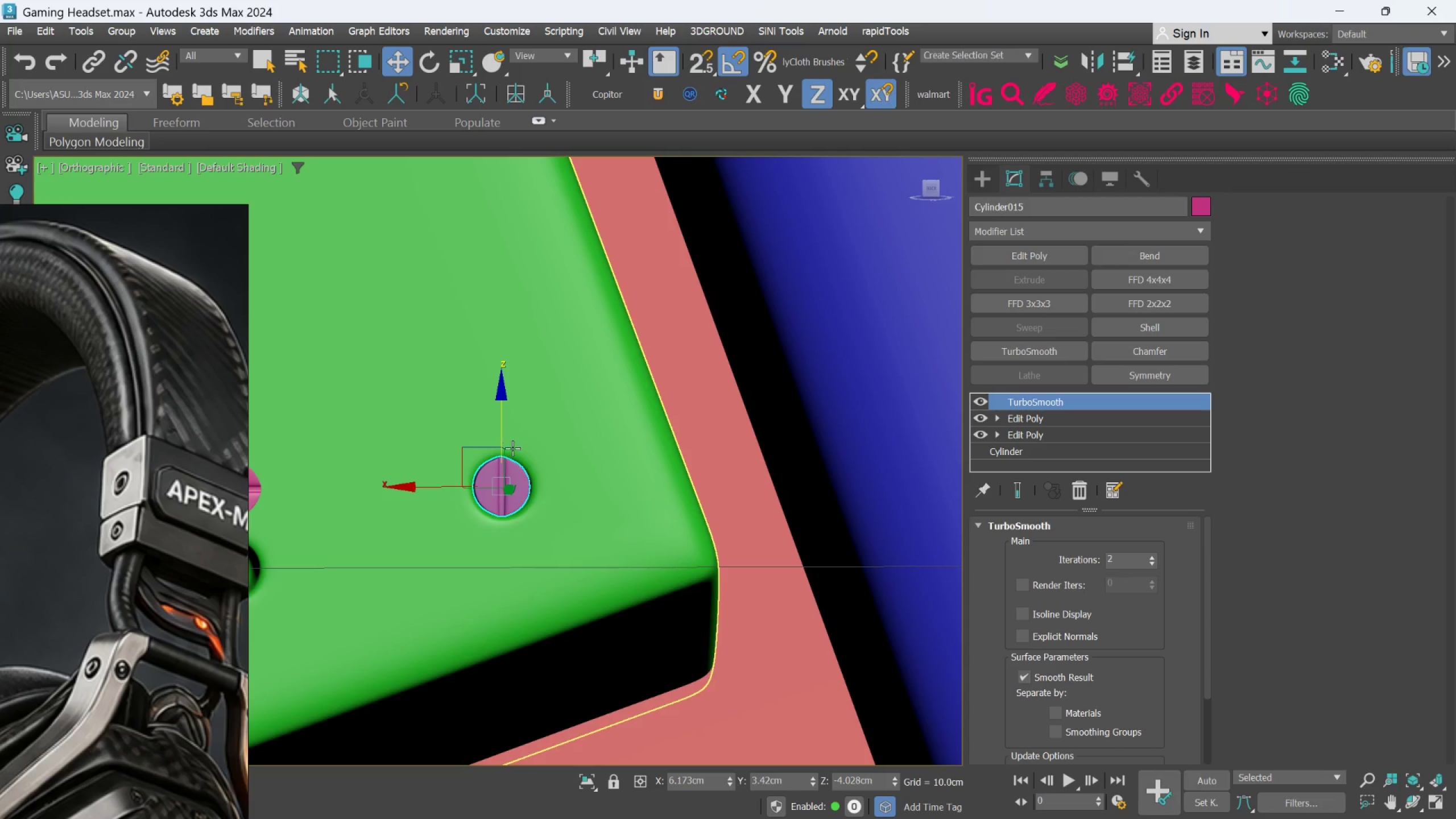 
hold_key(key=AltLeft, duration=0.44)
 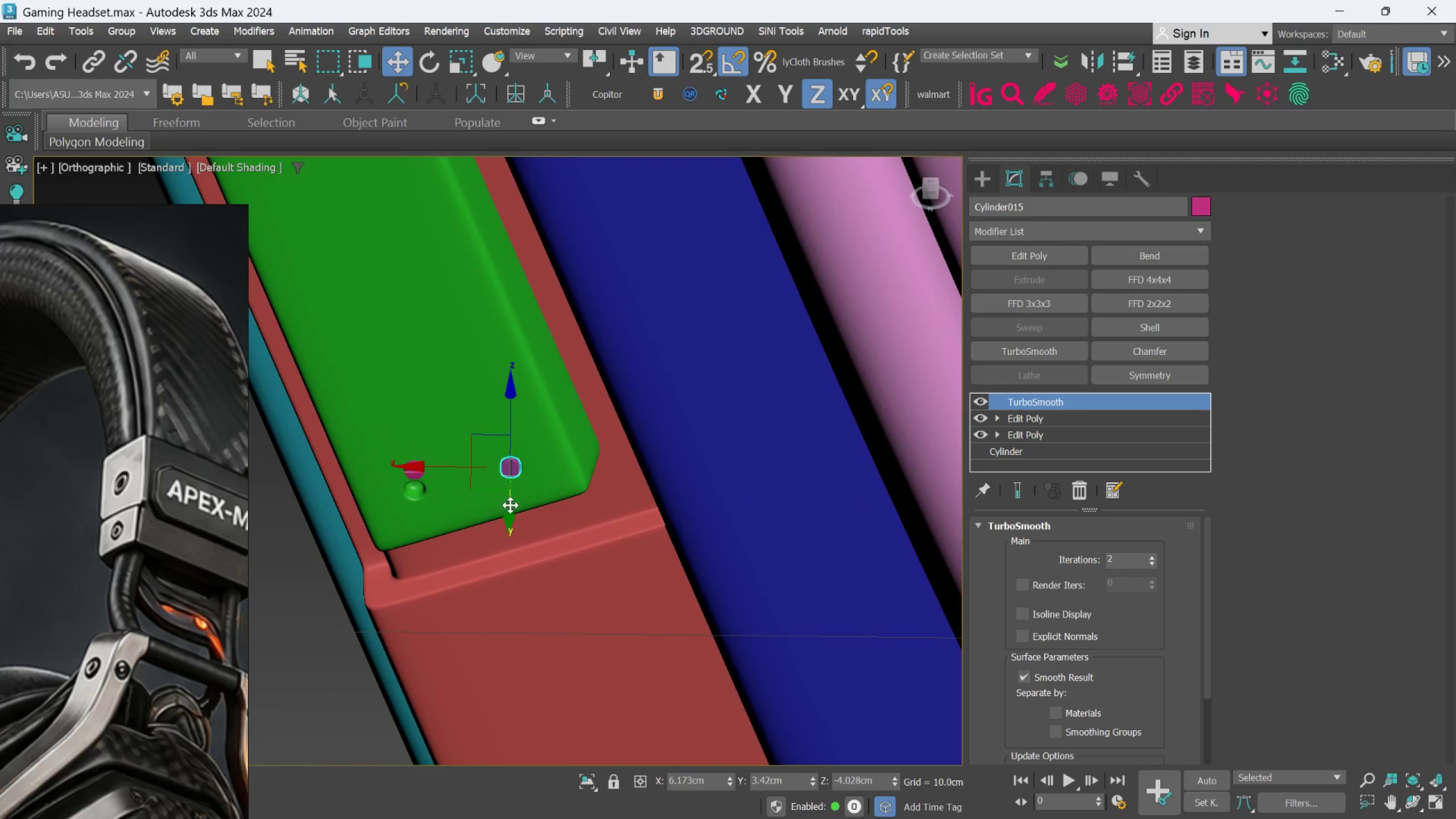 
scroll: coordinate [516, 460], scroll_direction: down, amount: 3.0
 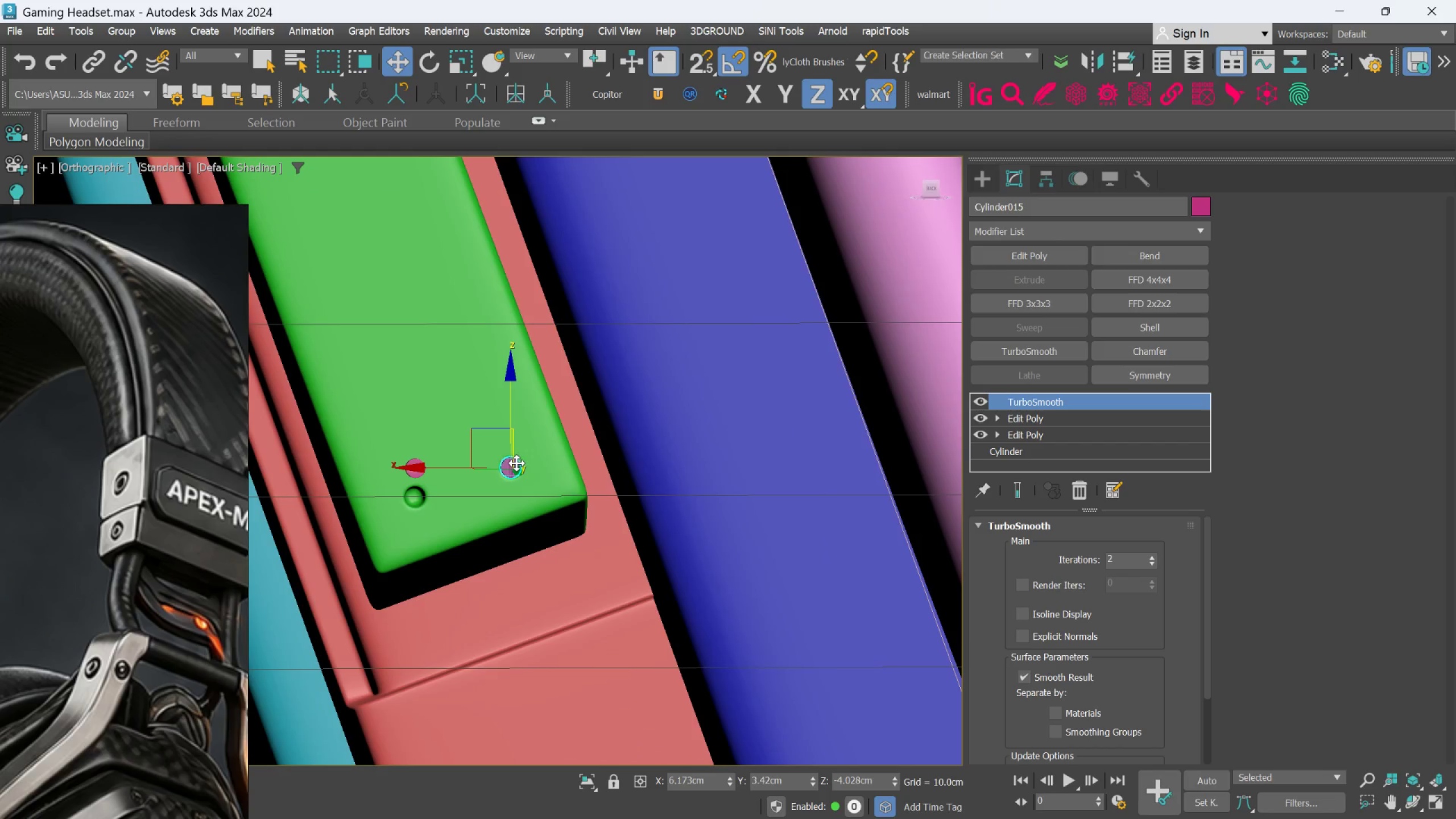 
mouse_move([523, 499])
 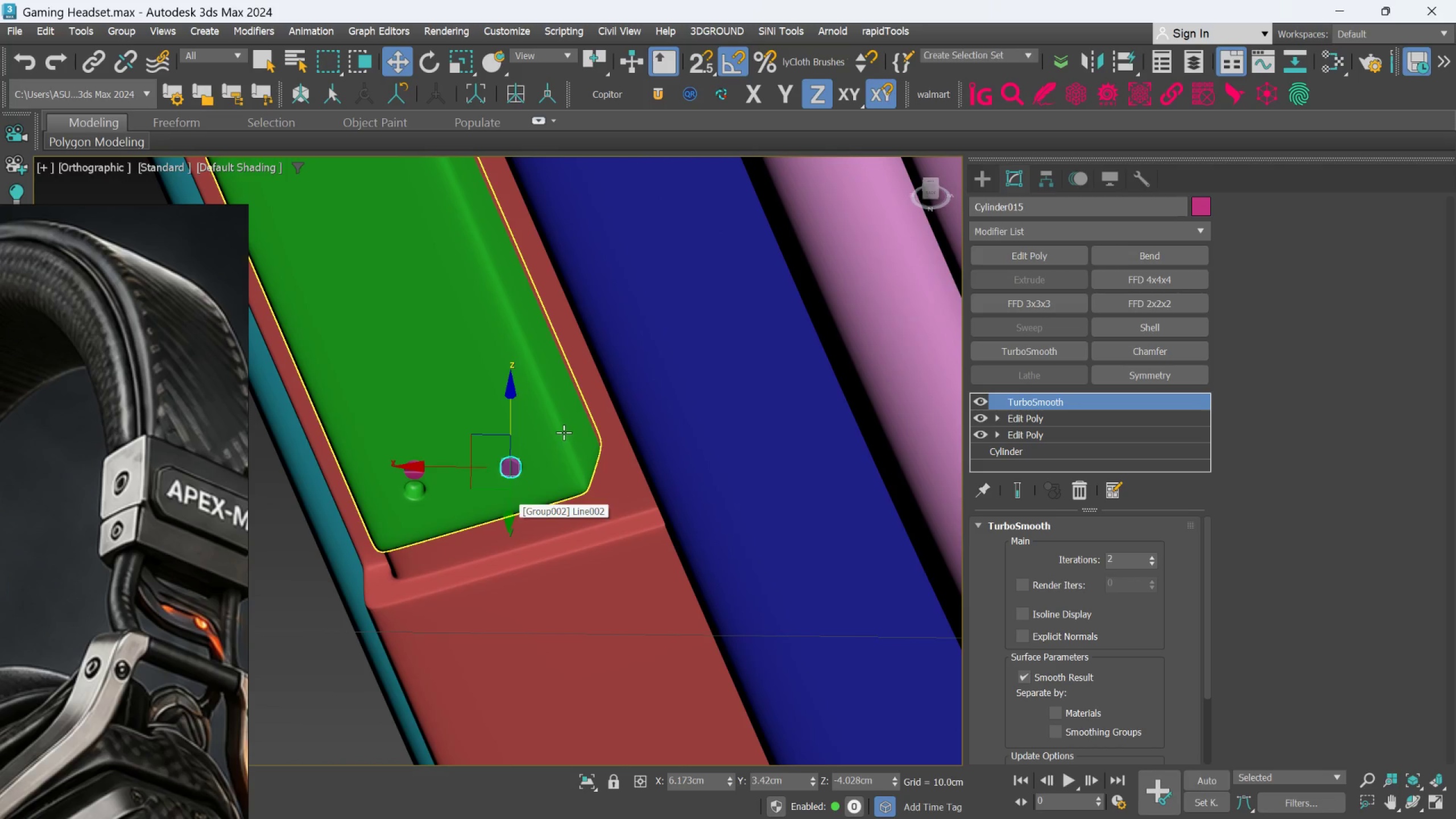 
scroll: coordinate [491, 514], scroll_direction: up, amount: 5.0
 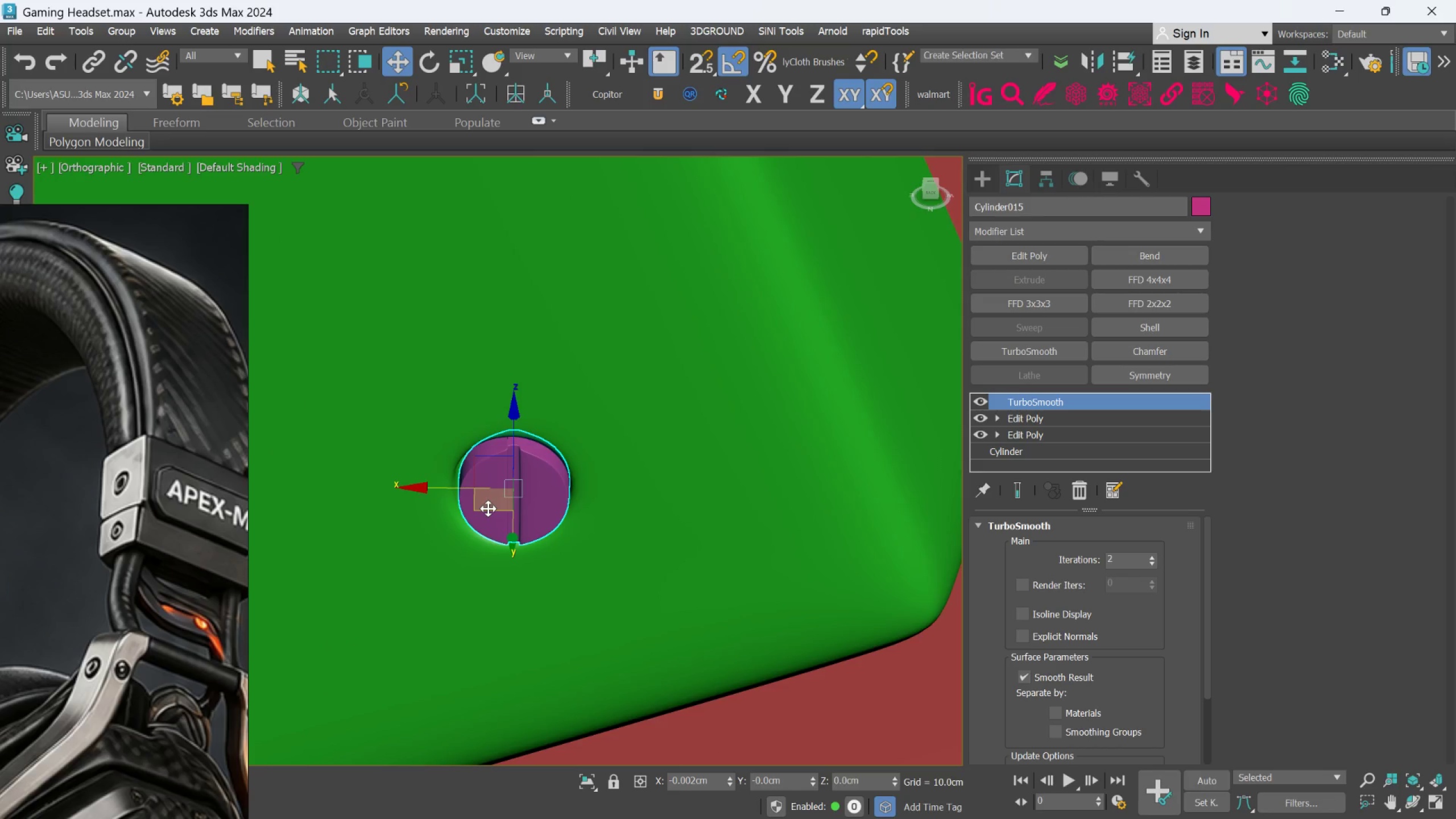 
scroll: coordinate [486, 506], scroll_direction: down, amount: 3.0
 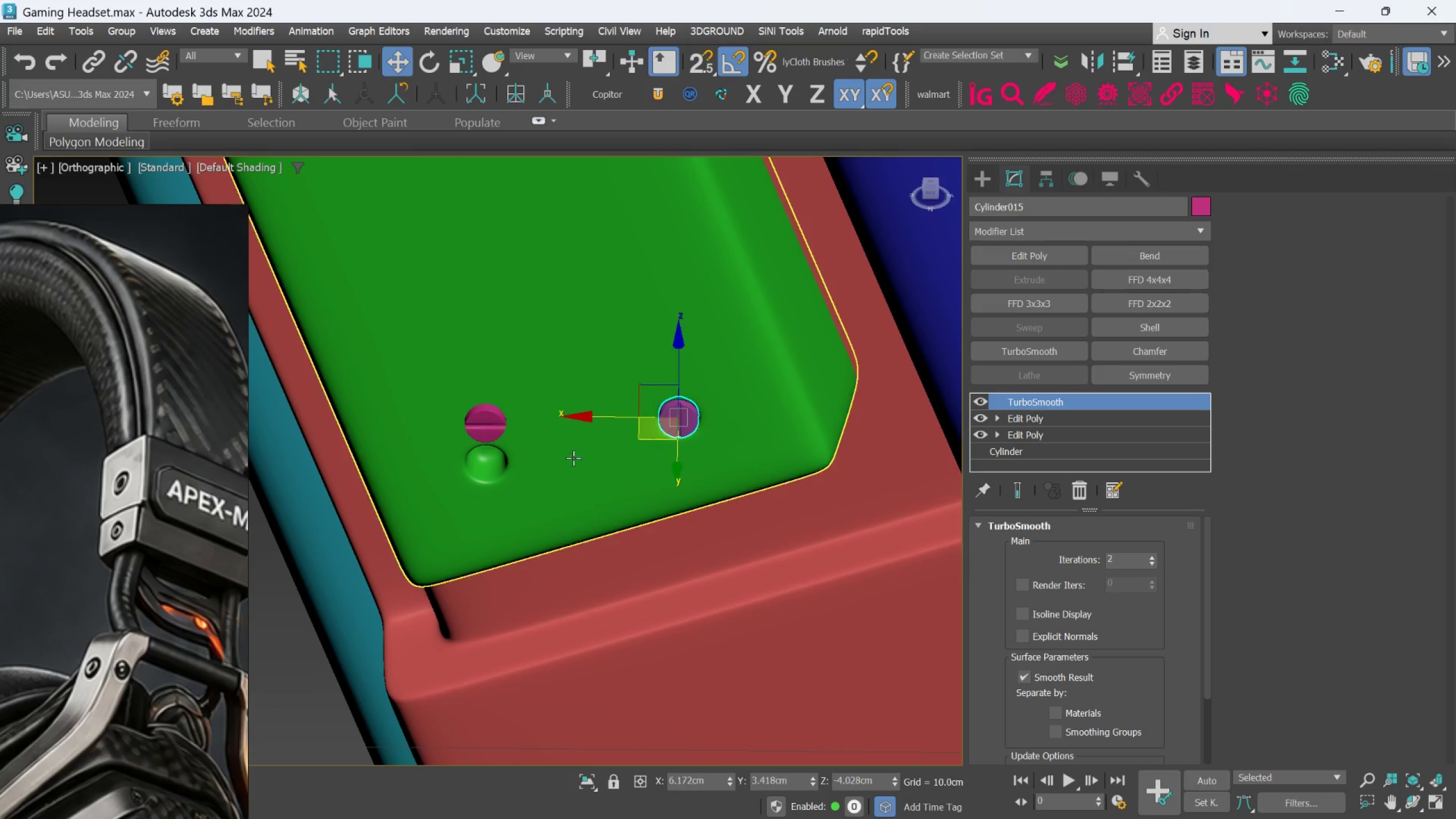 
scroll: coordinate [495, 449], scroll_direction: up, amount: 2.0
 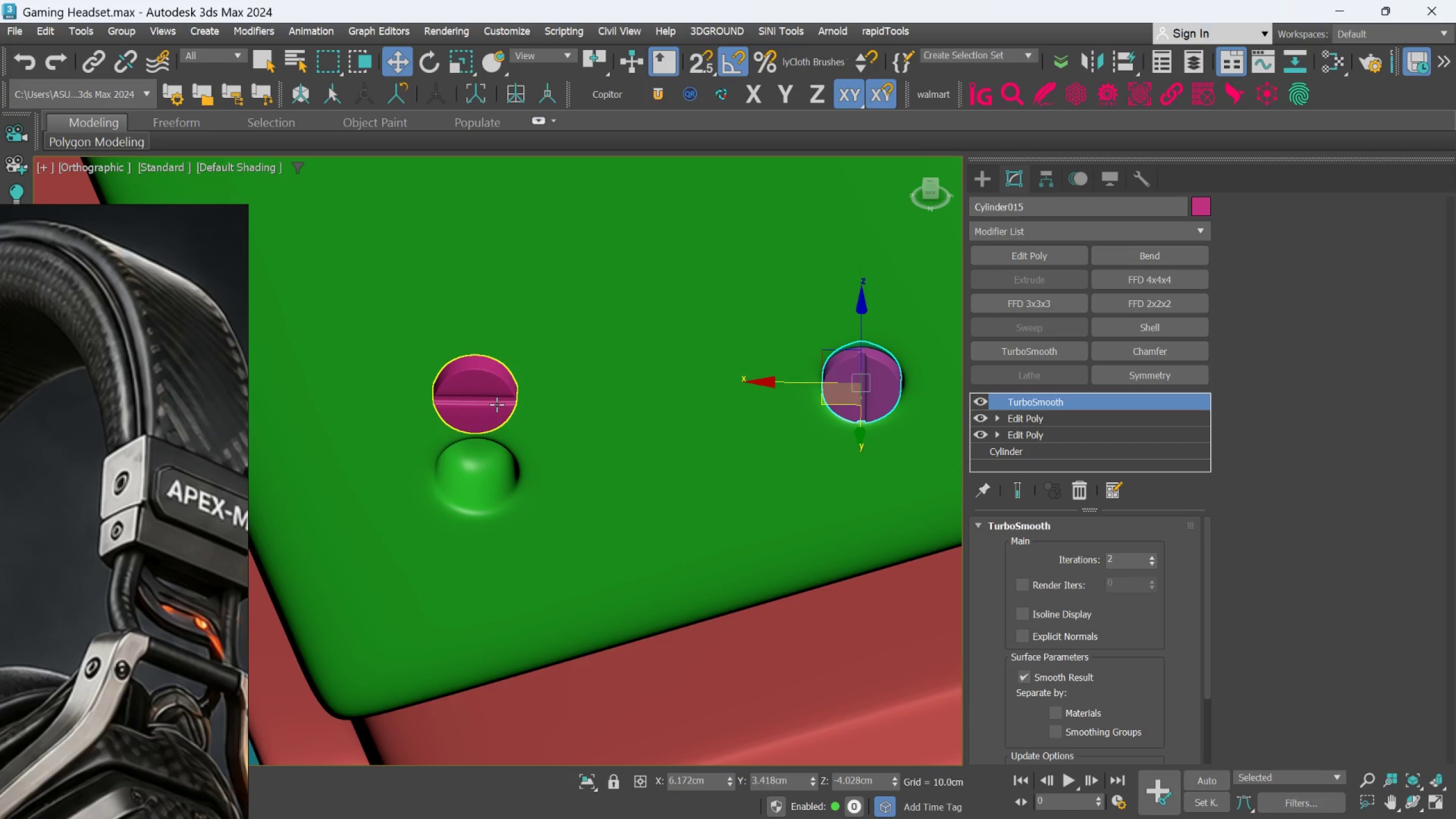 
left_click([497, 404])
 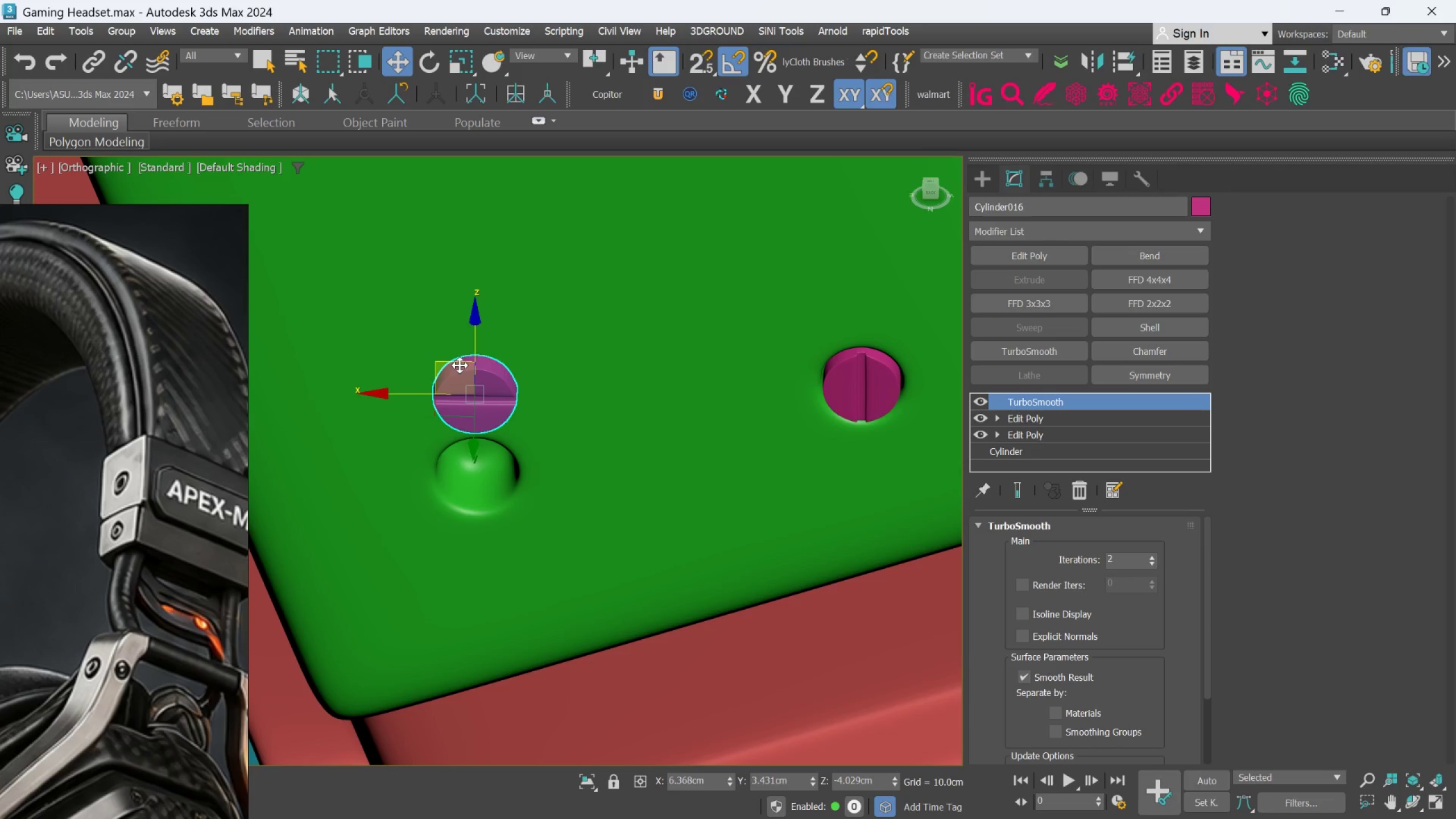 
left_click_drag(start_coordinate=[460, 365], to_coordinate=[460, 446])
 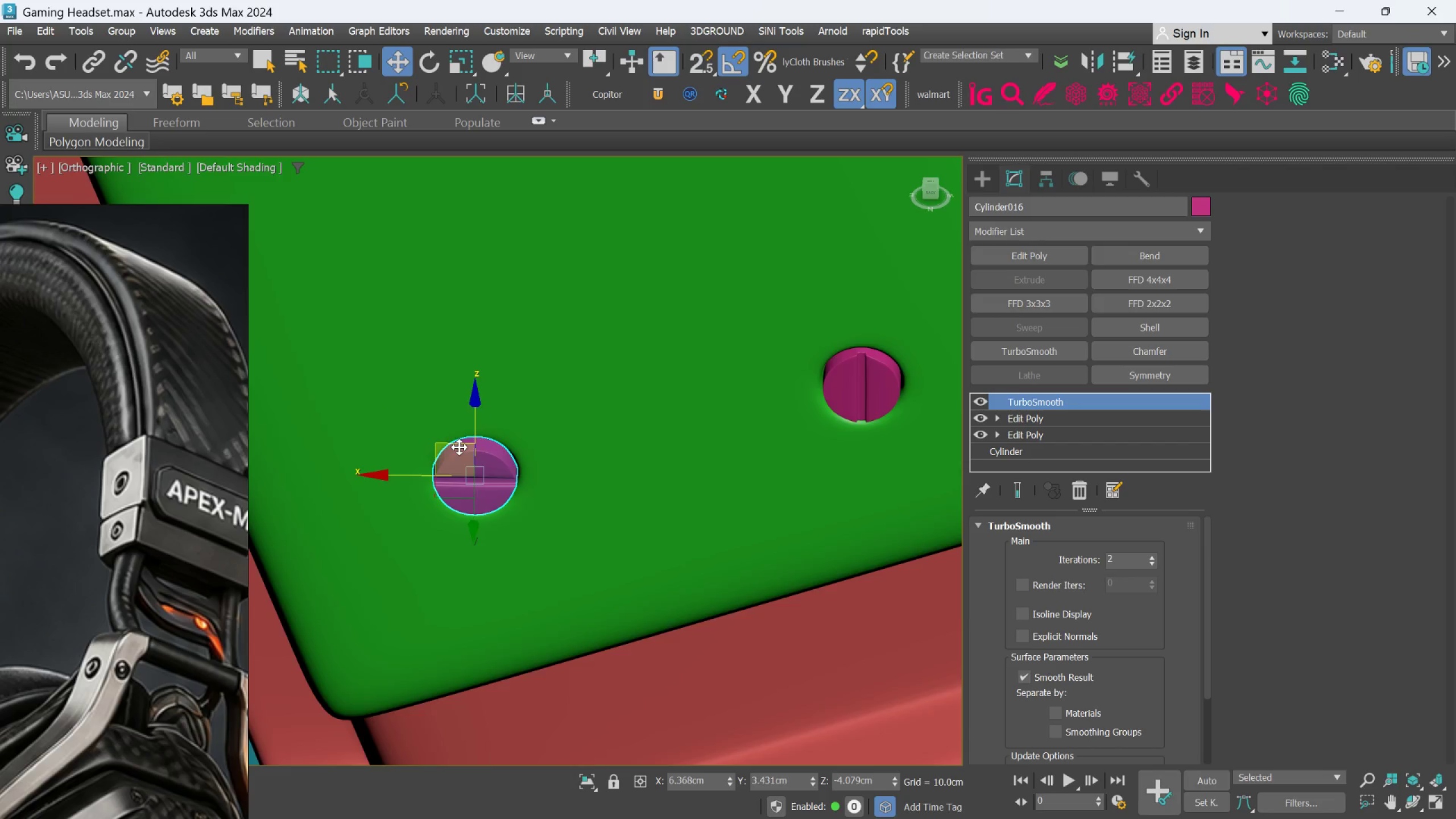 
hold_key(key=AltLeft, duration=0.86)
 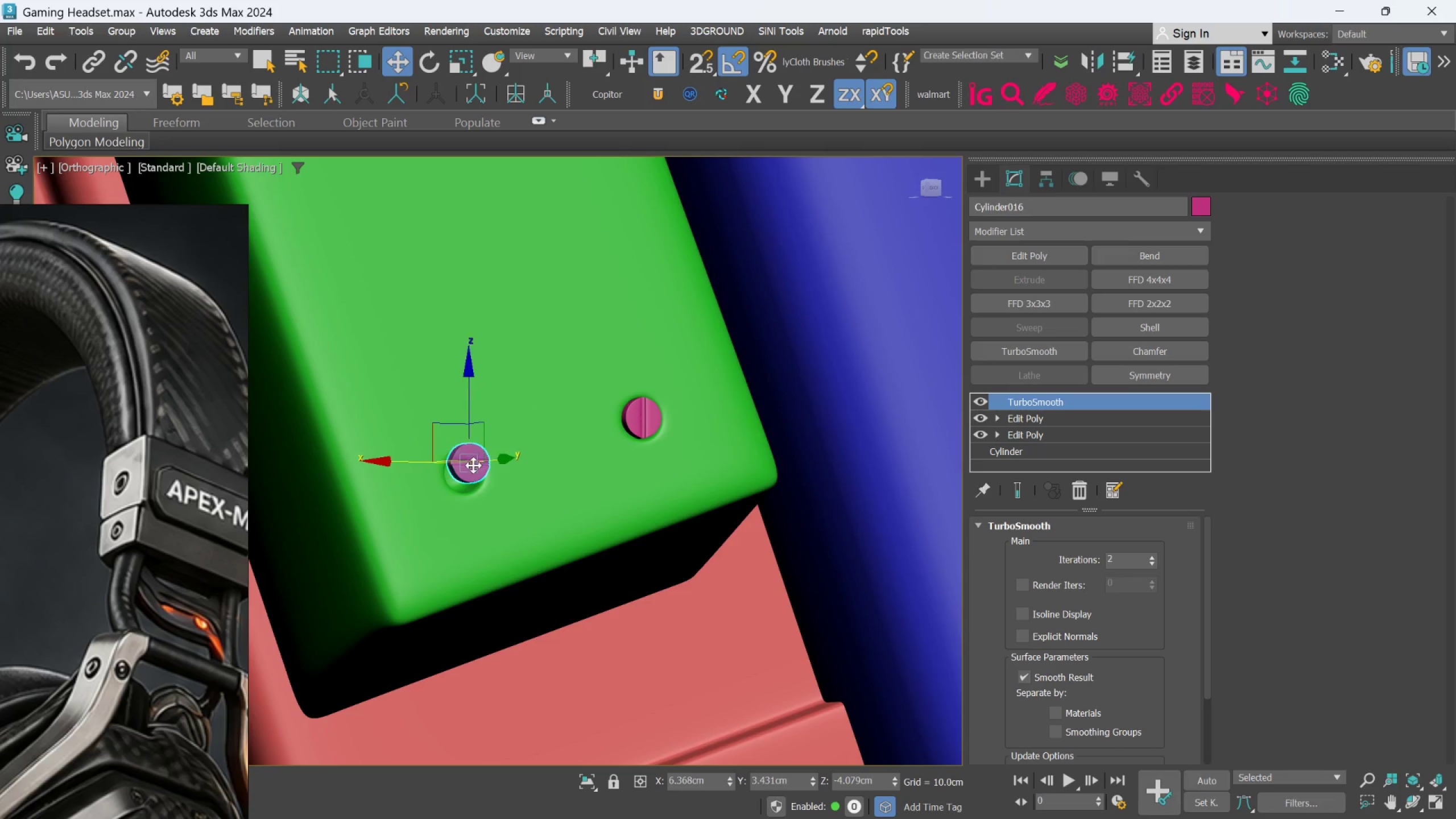 
scroll: coordinate [462, 450], scroll_direction: down, amount: 2.0
 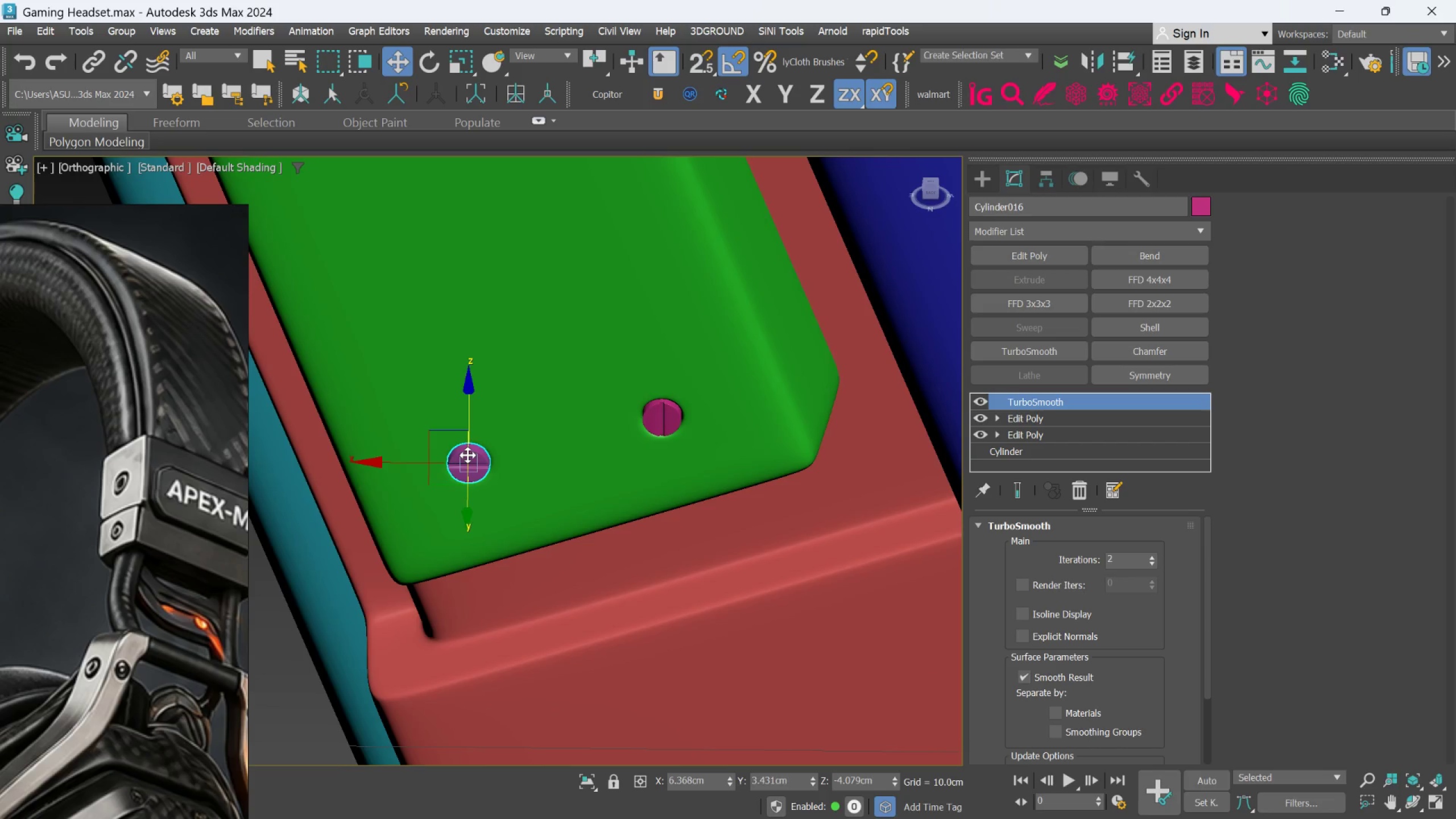 
scroll: coordinate [473, 464], scroll_direction: up, amount: 2.0
 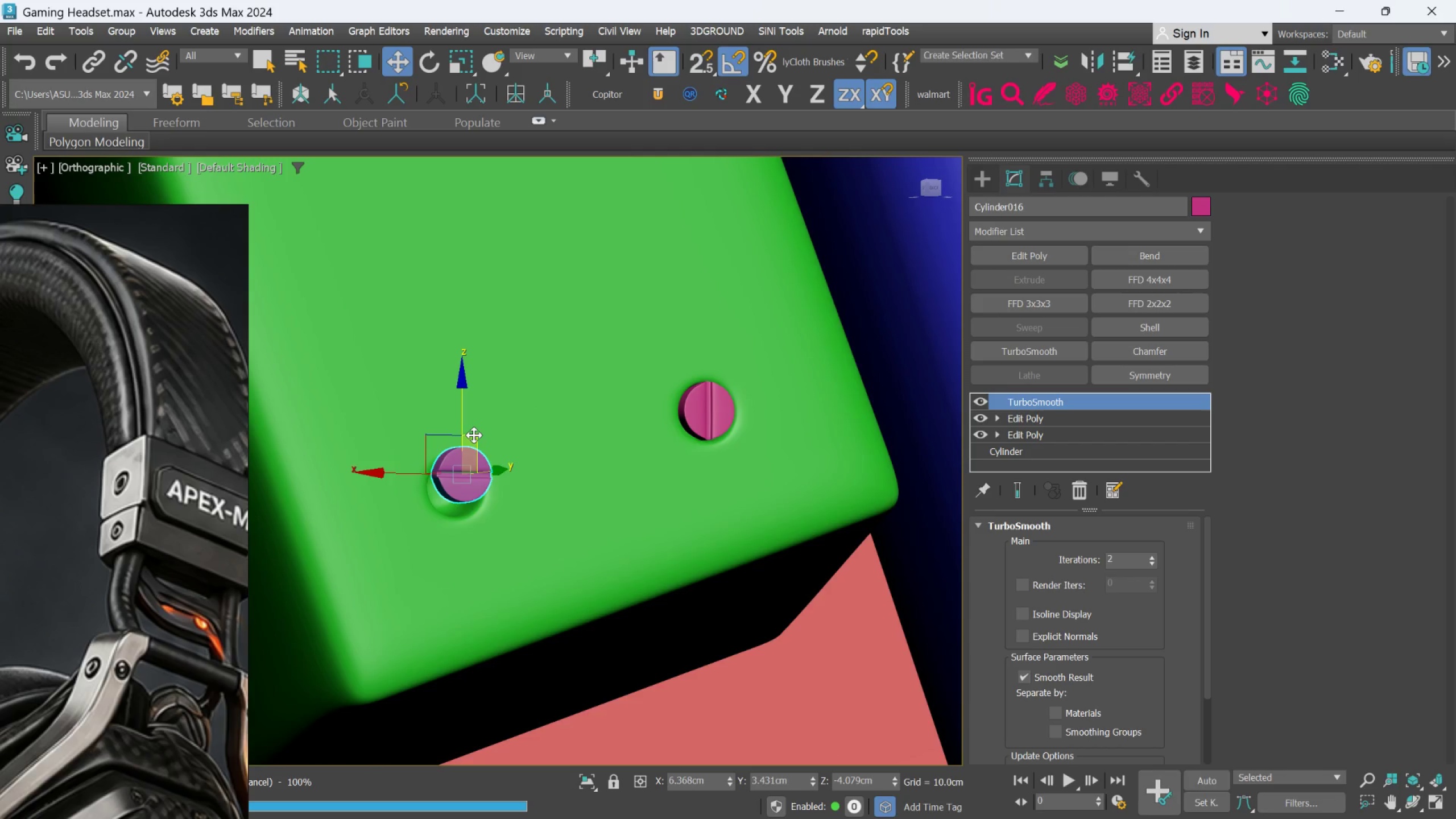 
left_click_drag(start_coordinate=[474, 436], to_coordinate=[467, 448])
 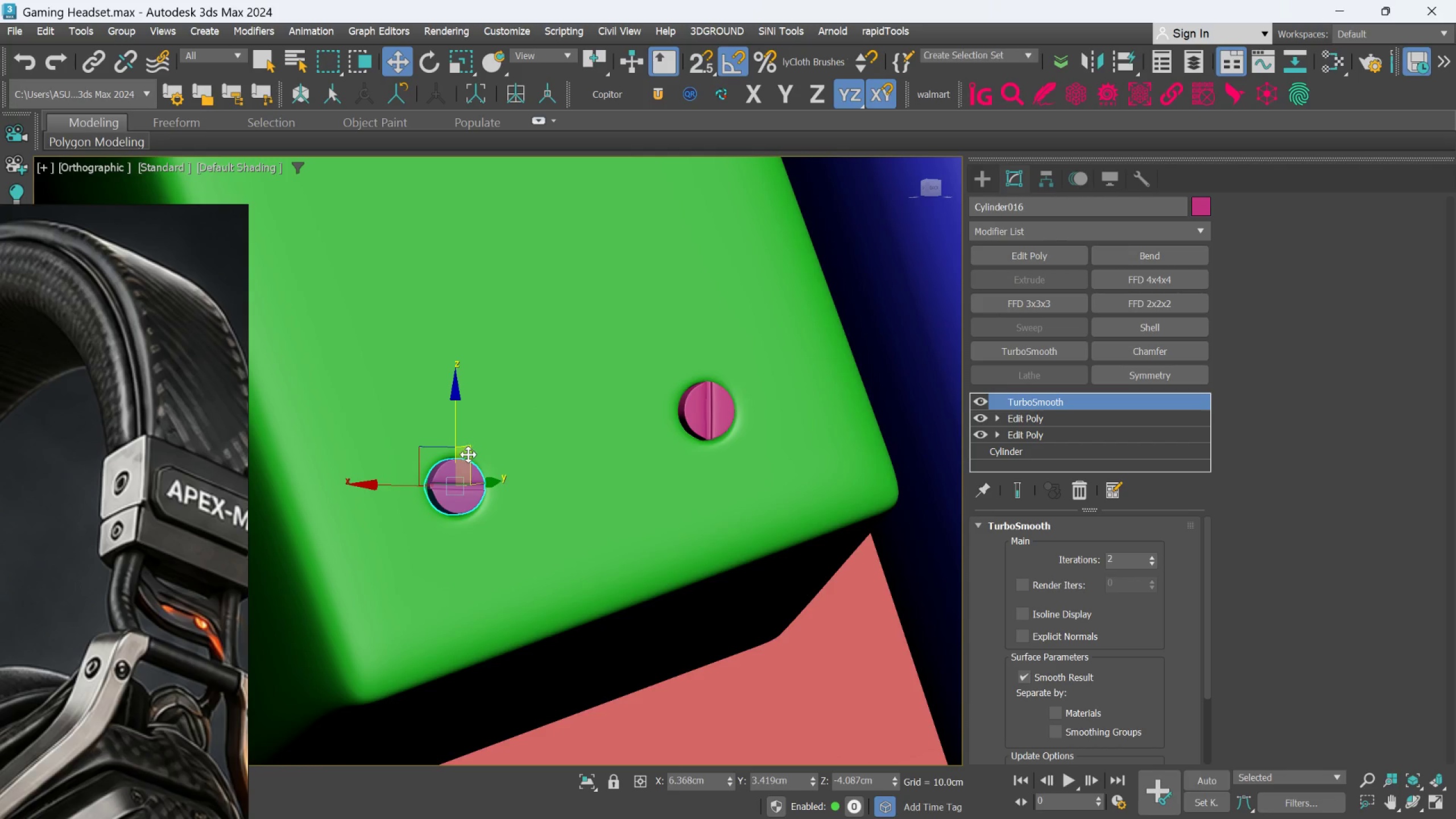 
hold_key(key=AltLeft, duration=0.83)
 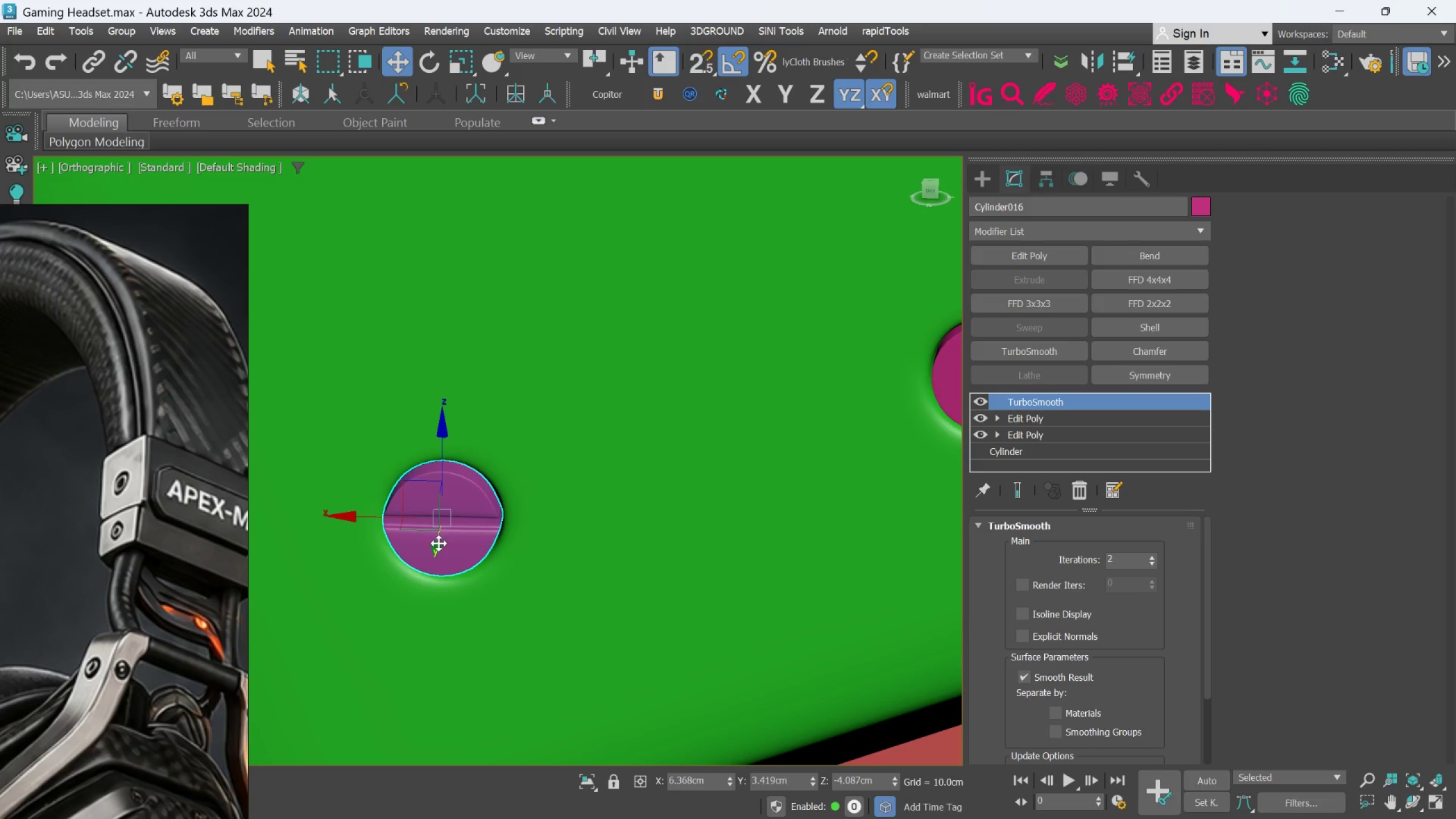 
scroll: coordinate [468, 454], scroll_direction: up, amount: 2.0
 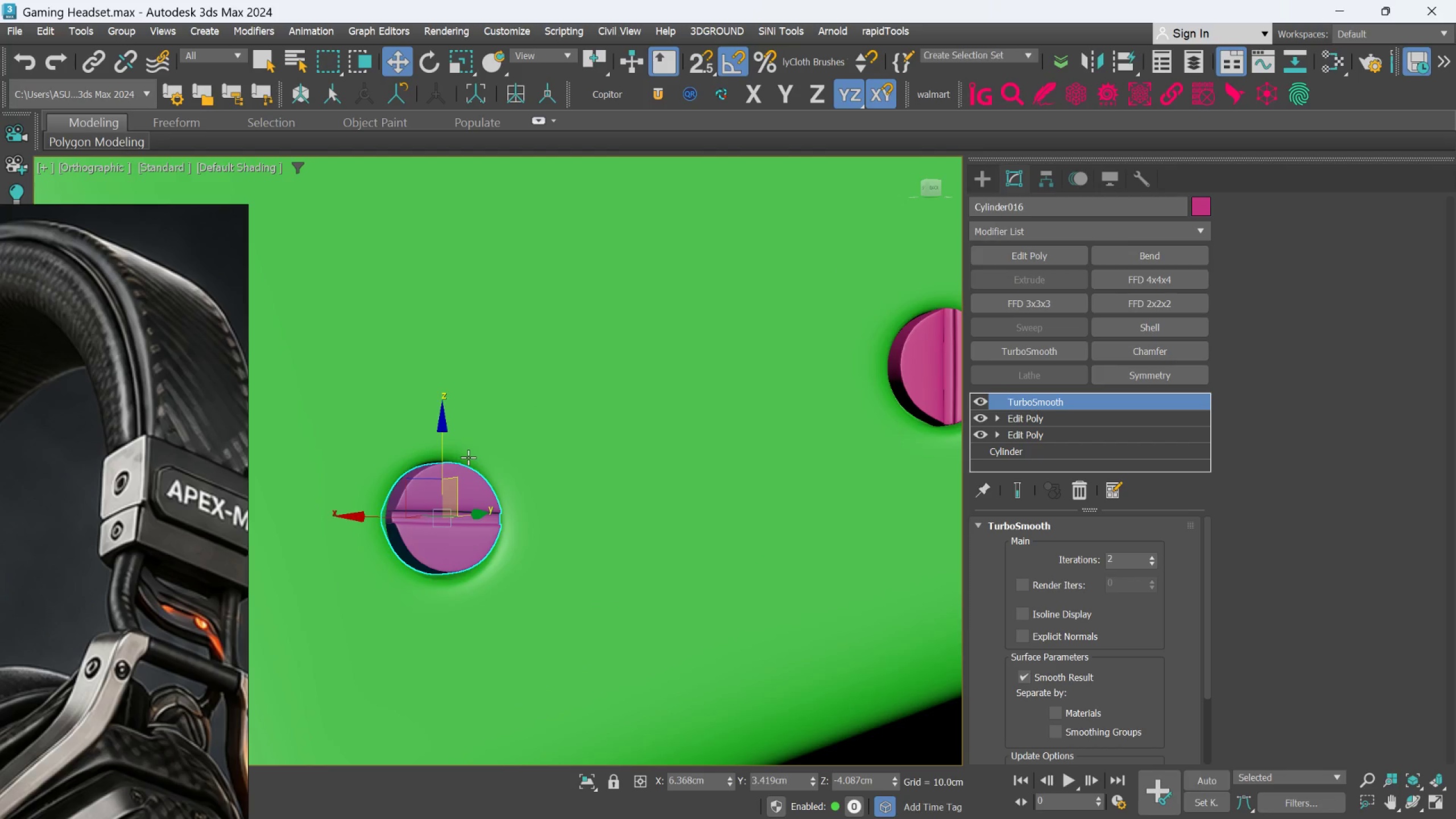 
left_click_drag(start_coordinate=[439, 543], to_coordinate=[441, 540])
 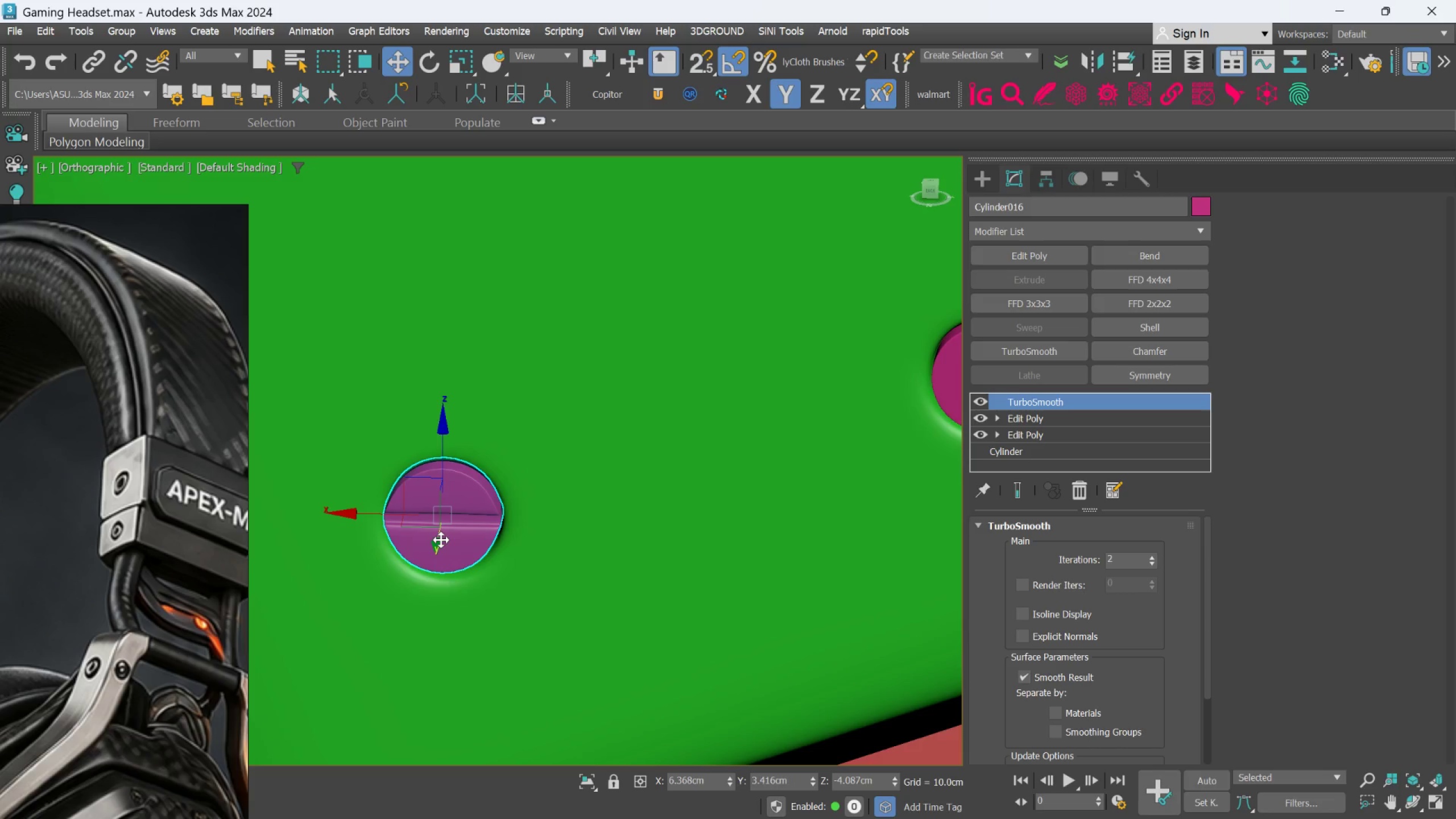 
hold_key(key=AltLeft, duration=0.94)
 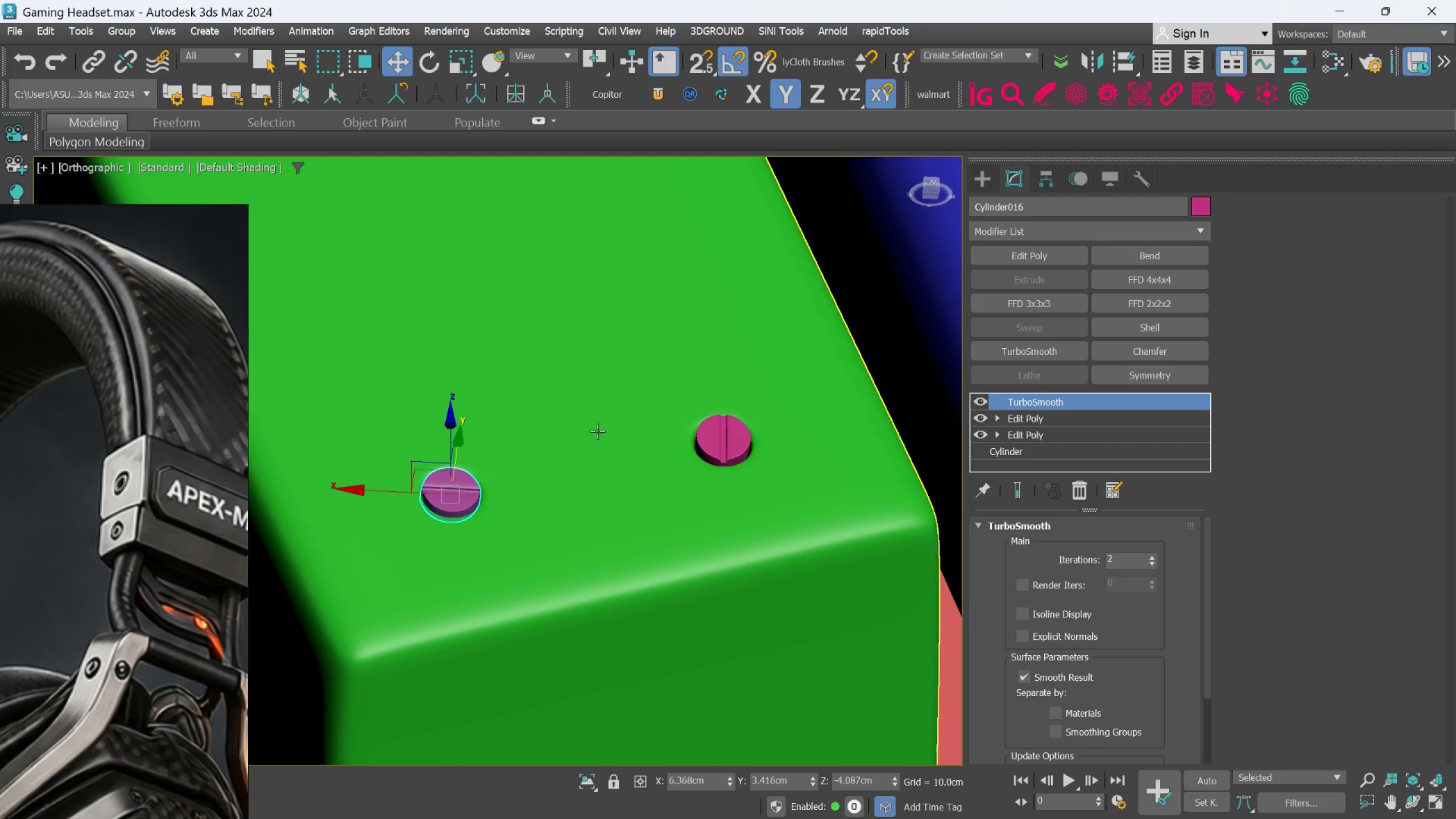 
hold_key(key=AltLeft, duration=4.94)
scroll: coordinate [458, 474], scroll_direction: down, amount: 2.0
 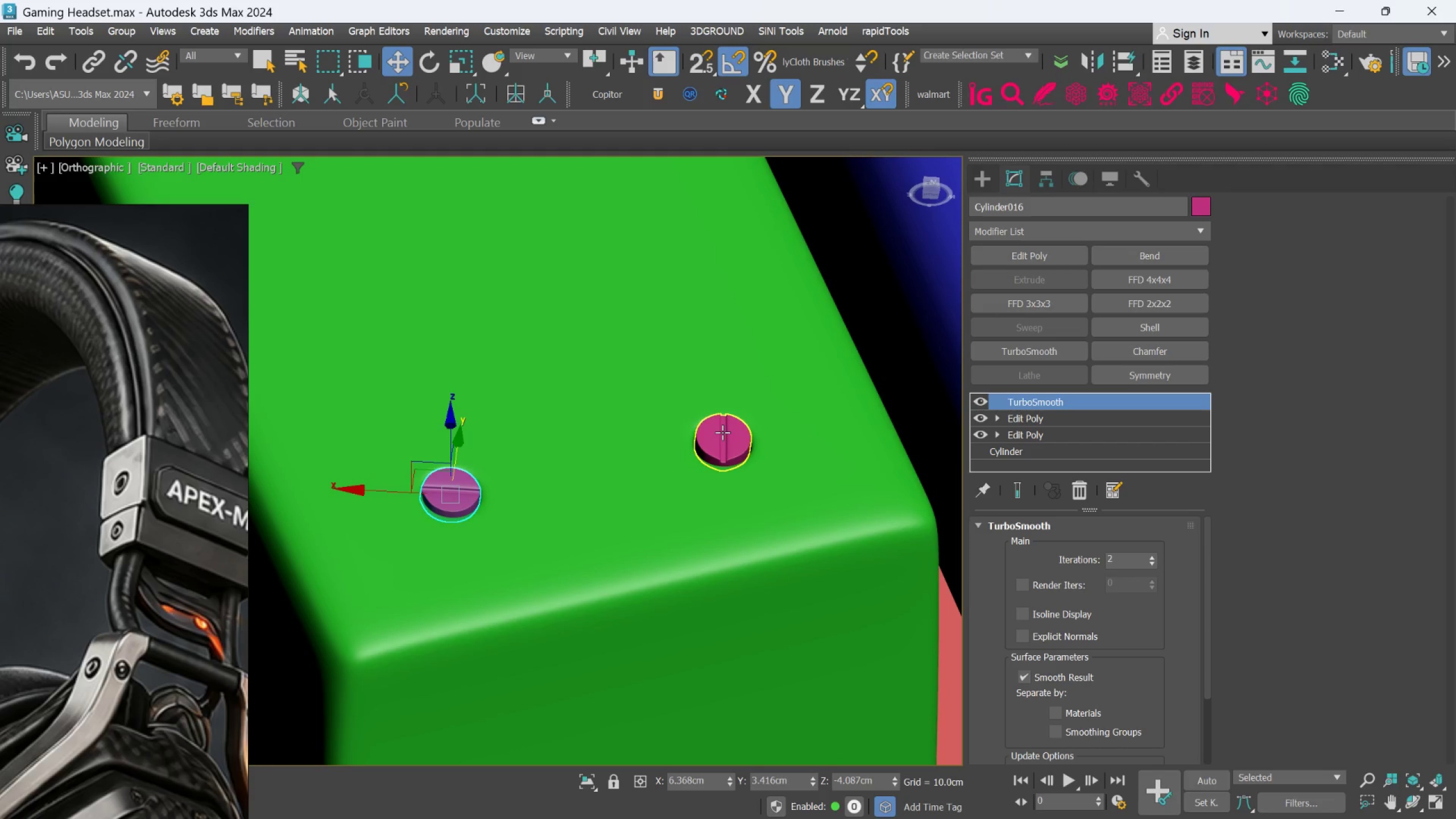 
left_click([722, 432])
 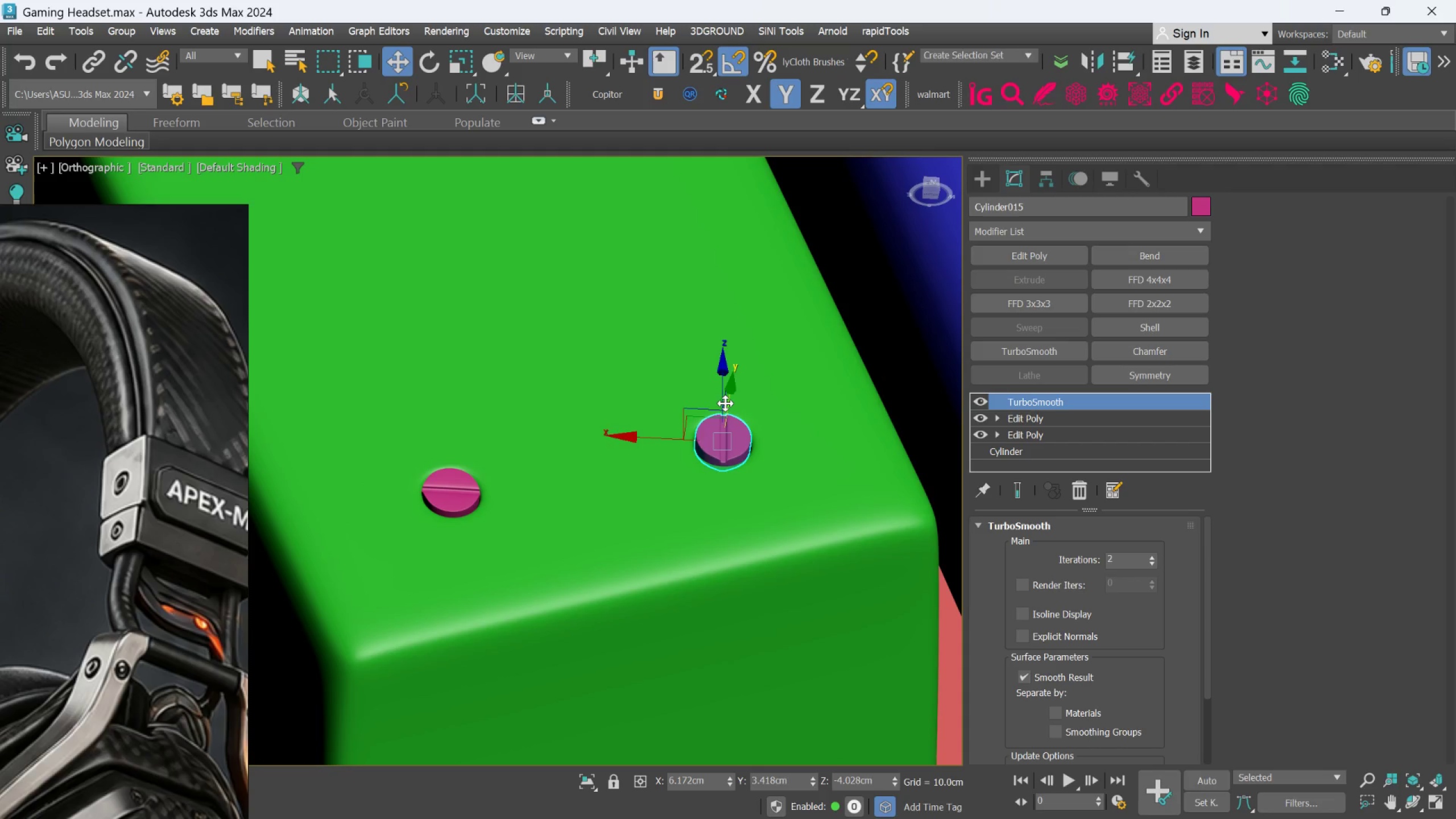 
left_click_drag(start_coordinate=[726, 403], to_coordinate=[726, 407])
 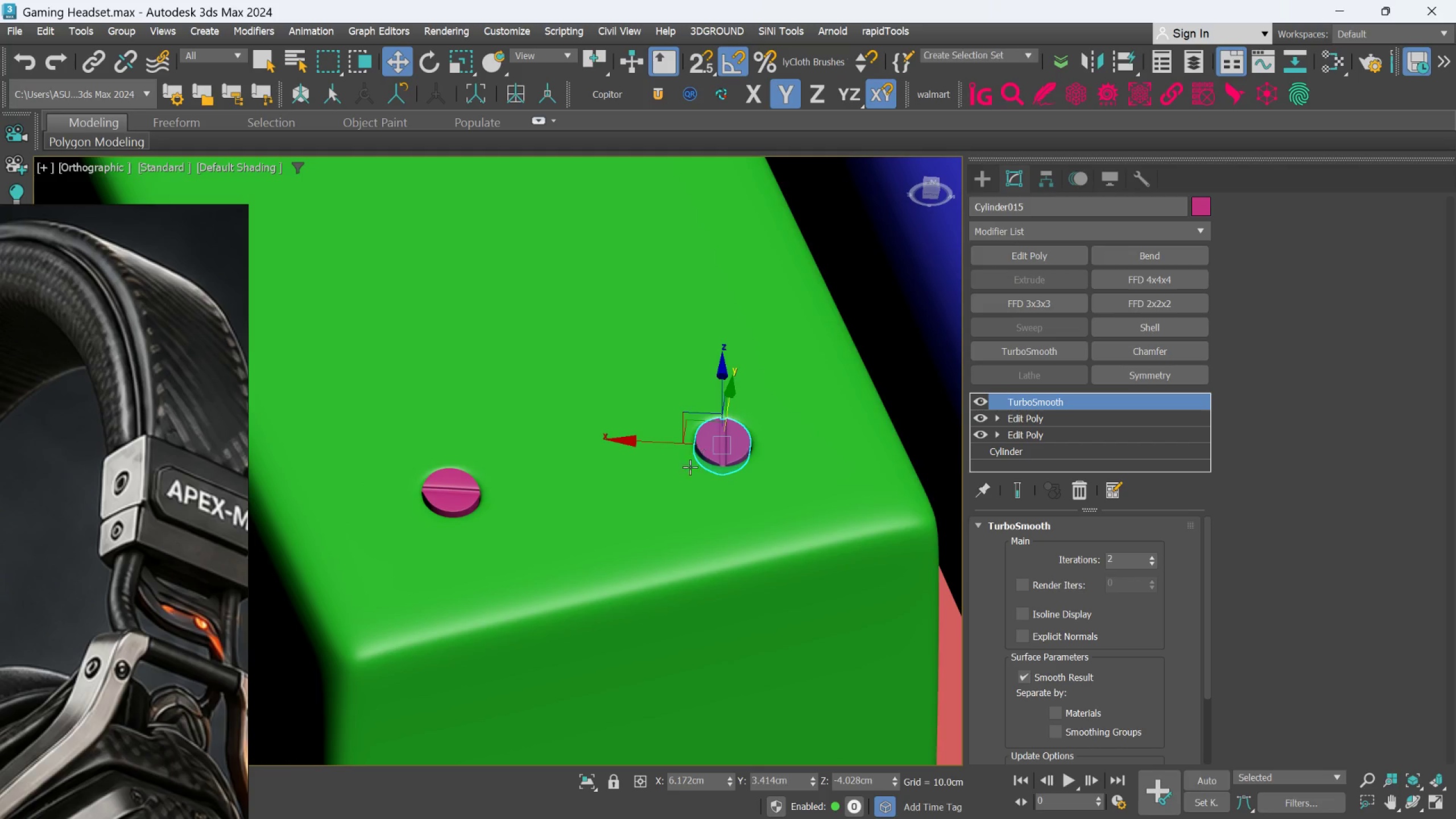 
hold_key(key=AltLeft, duration=0.94)
 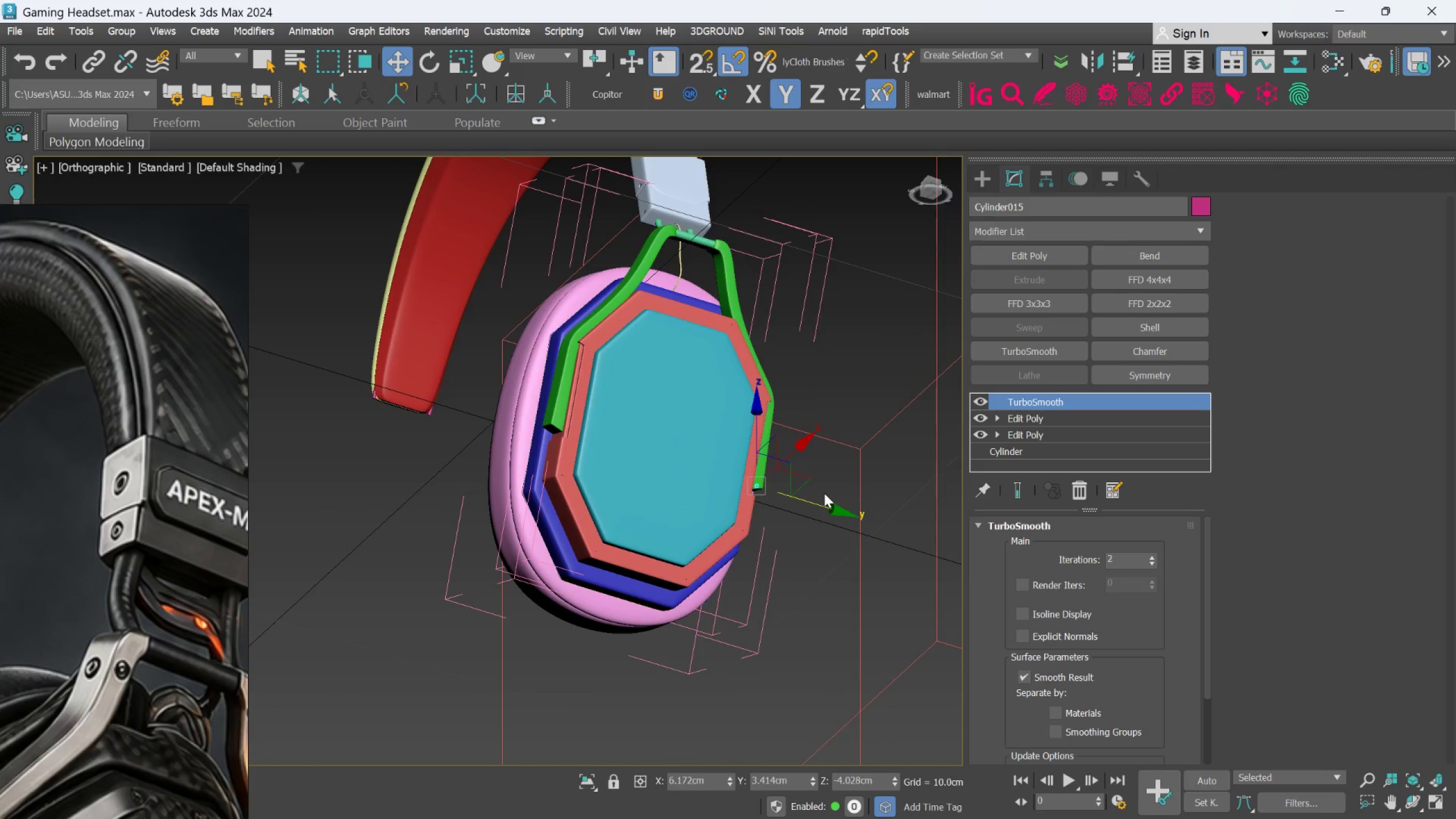 
scroll: coordinate [684, 483], scroll_direction: down, amount: 11.0
 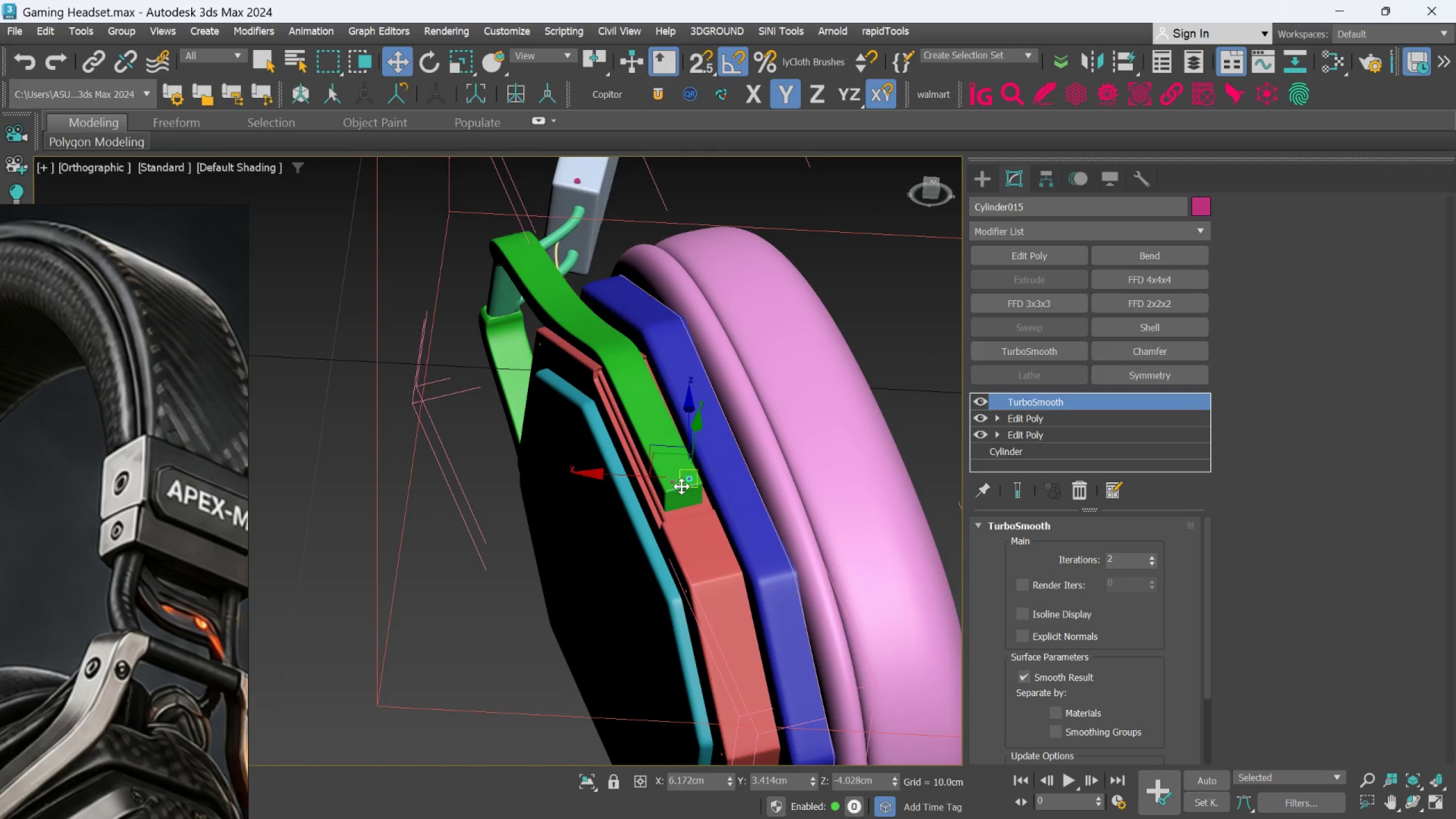 
hold_key(key=AltLeft, duration=1.01)
scroll: coordinate [824, 493], scroll_direction: down, amount: 2.0
 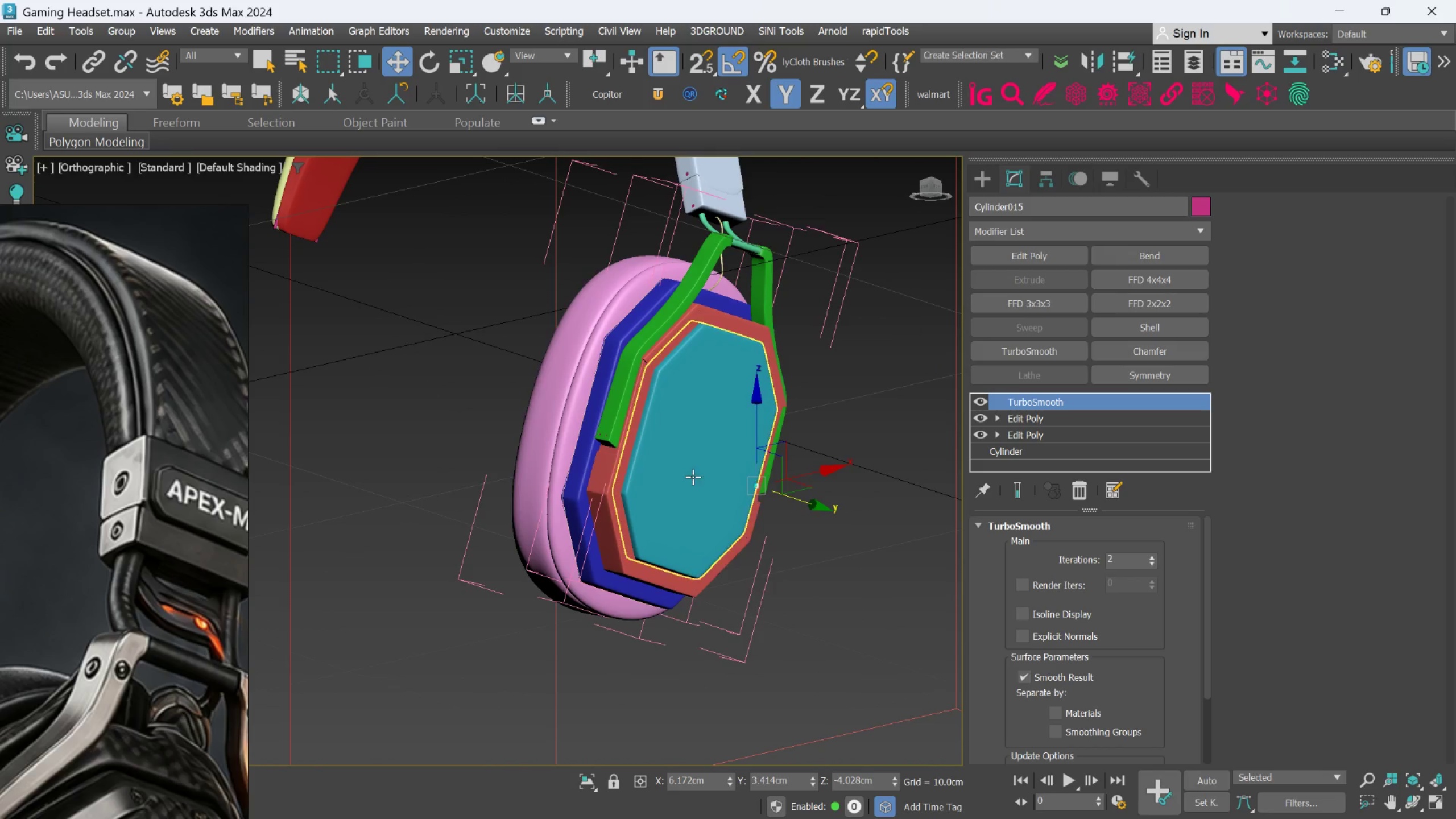 
scroll: coordinate [618, 352], scroll_direction: up, amount: 3.0
 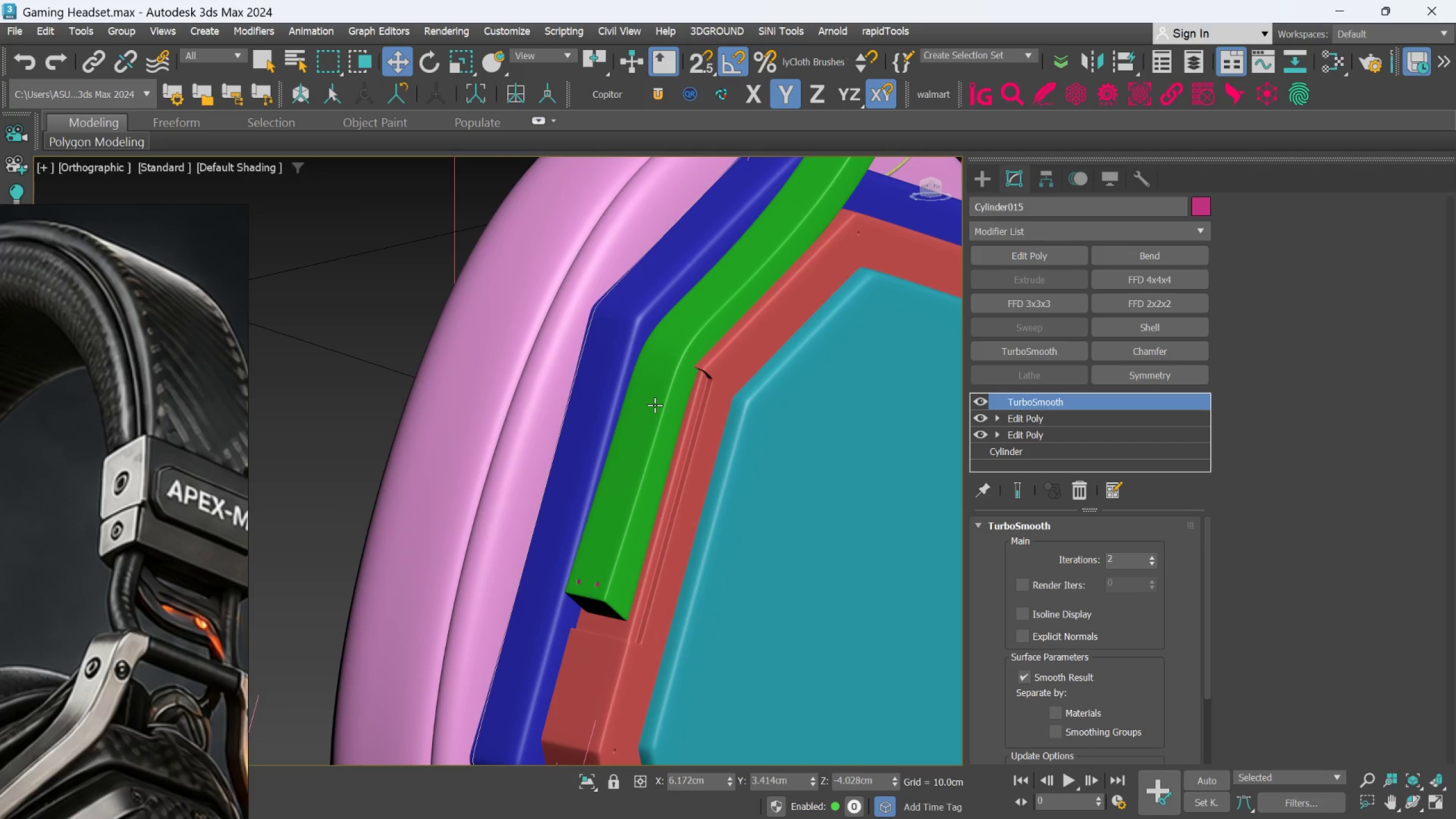 
wait(28.57)
 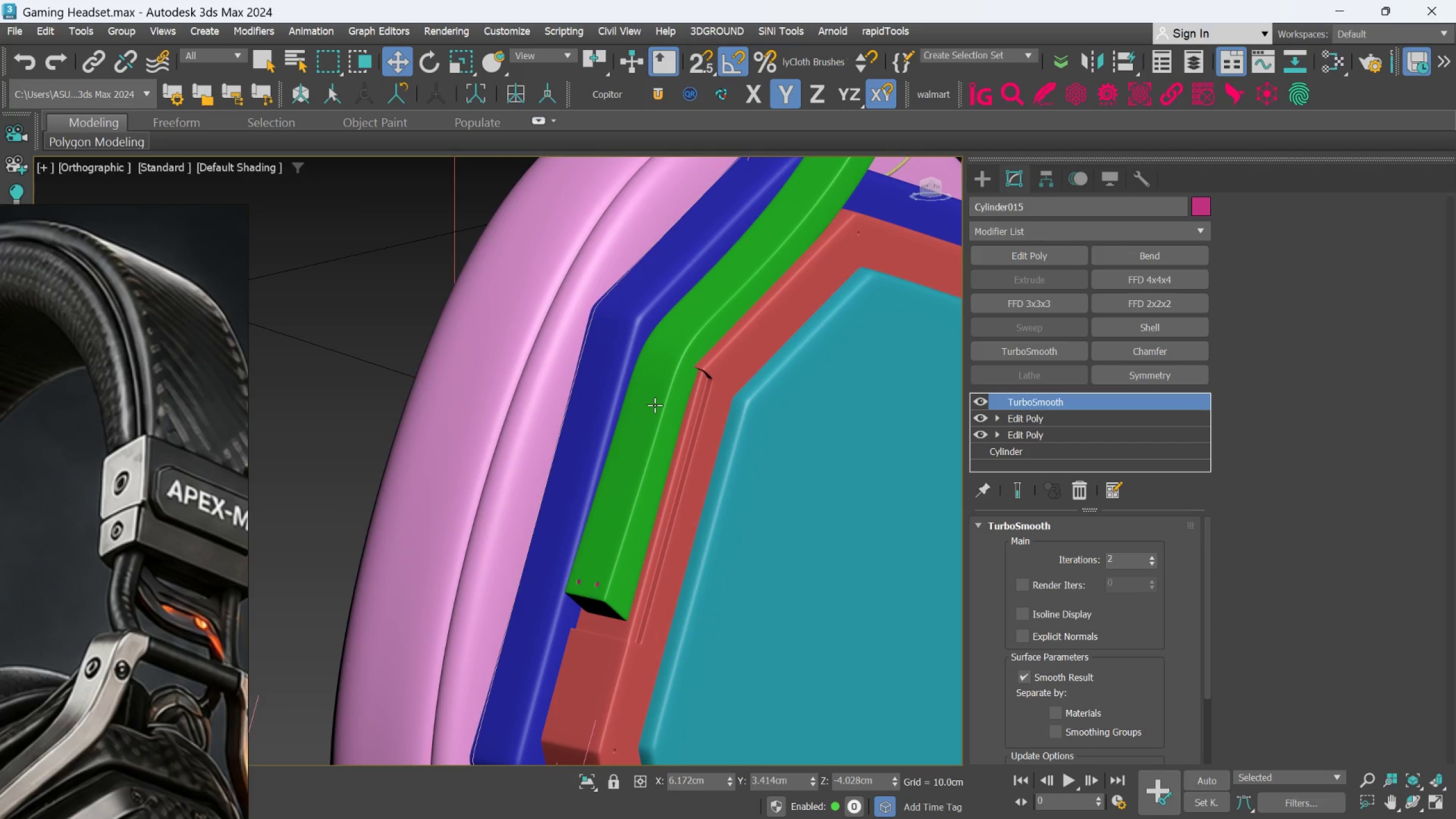 
scroll: coordinate [731, 417], scroll_direction: down, amount: 2.0
 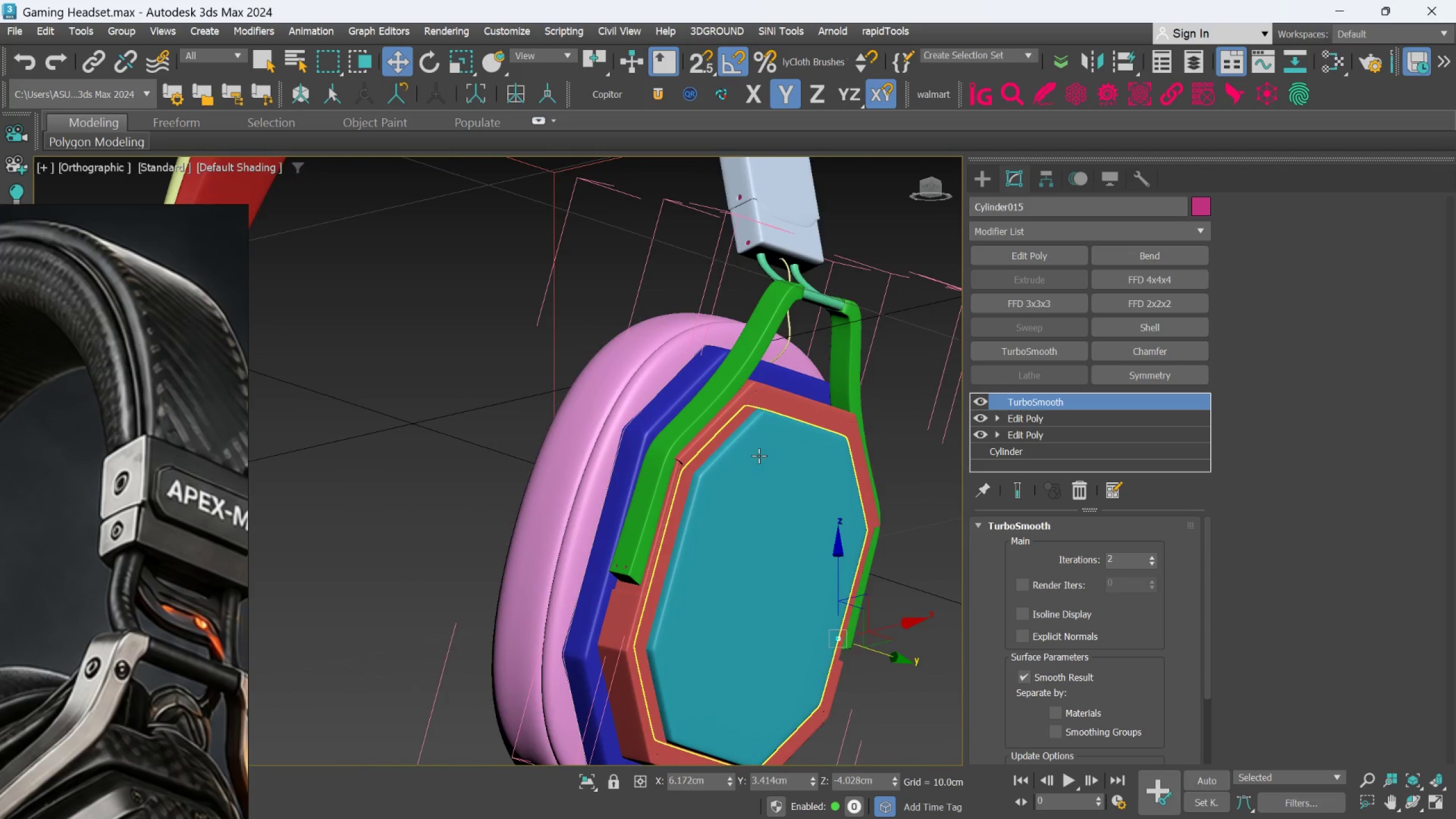 
scroll: coordinate [565, 515], scroll_direction: up, amount: 3.0
 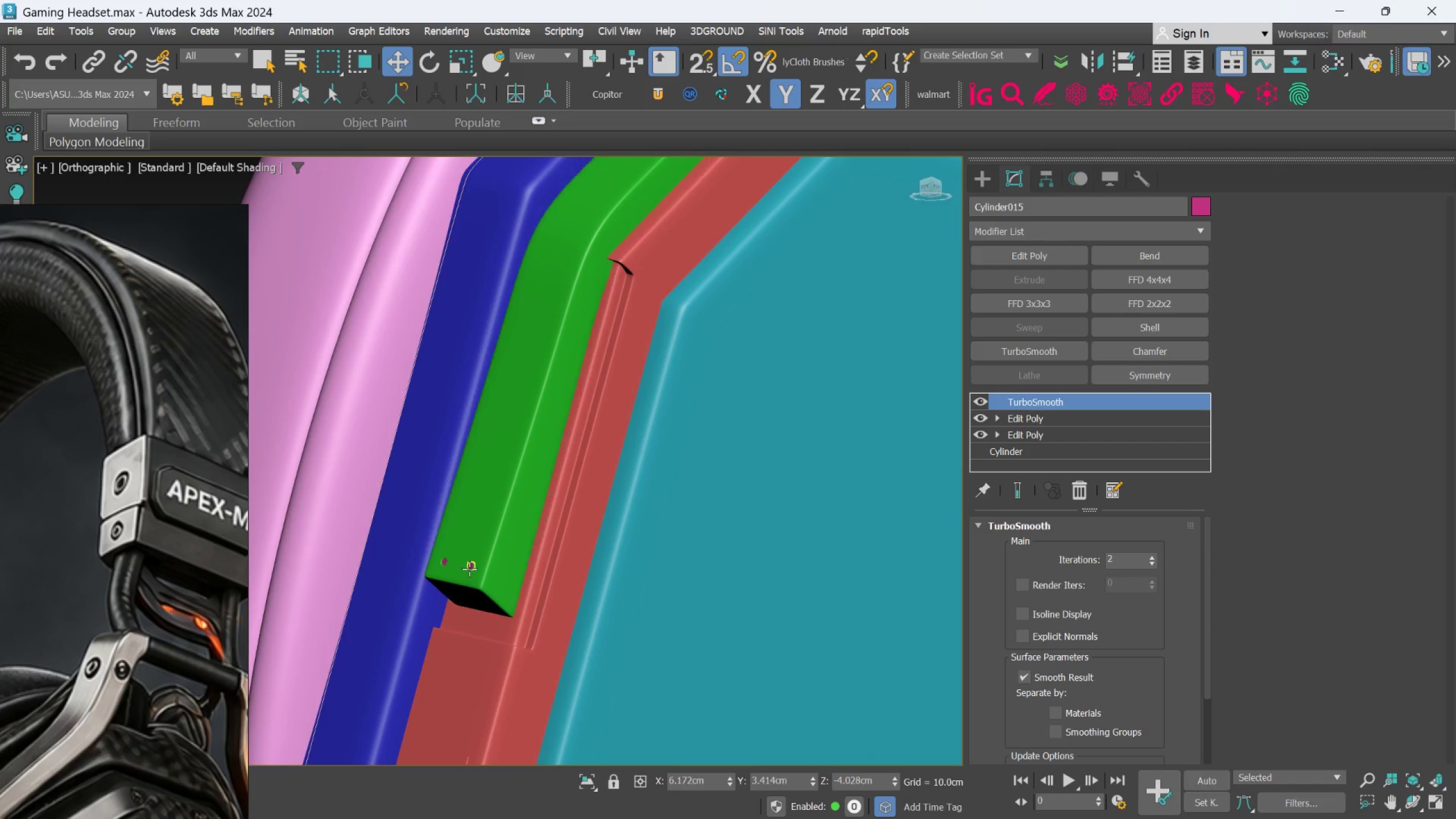 
left_click([469, 566])
 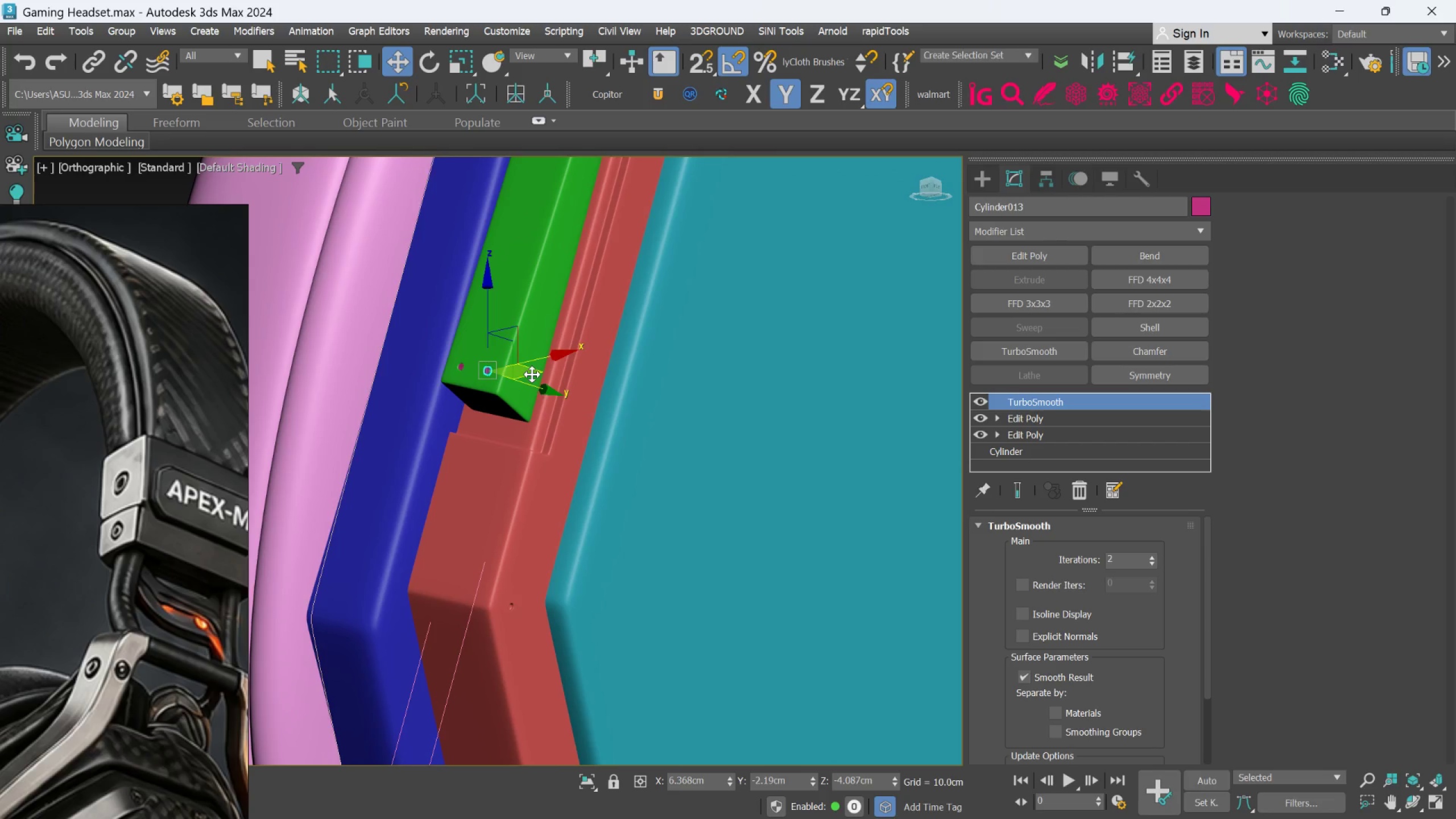 
hold_key(key=ShiftLeft, duration=1.5)
left_click_drag(start_coordinate=[532, 372], to_coordinate=[565, 609])
 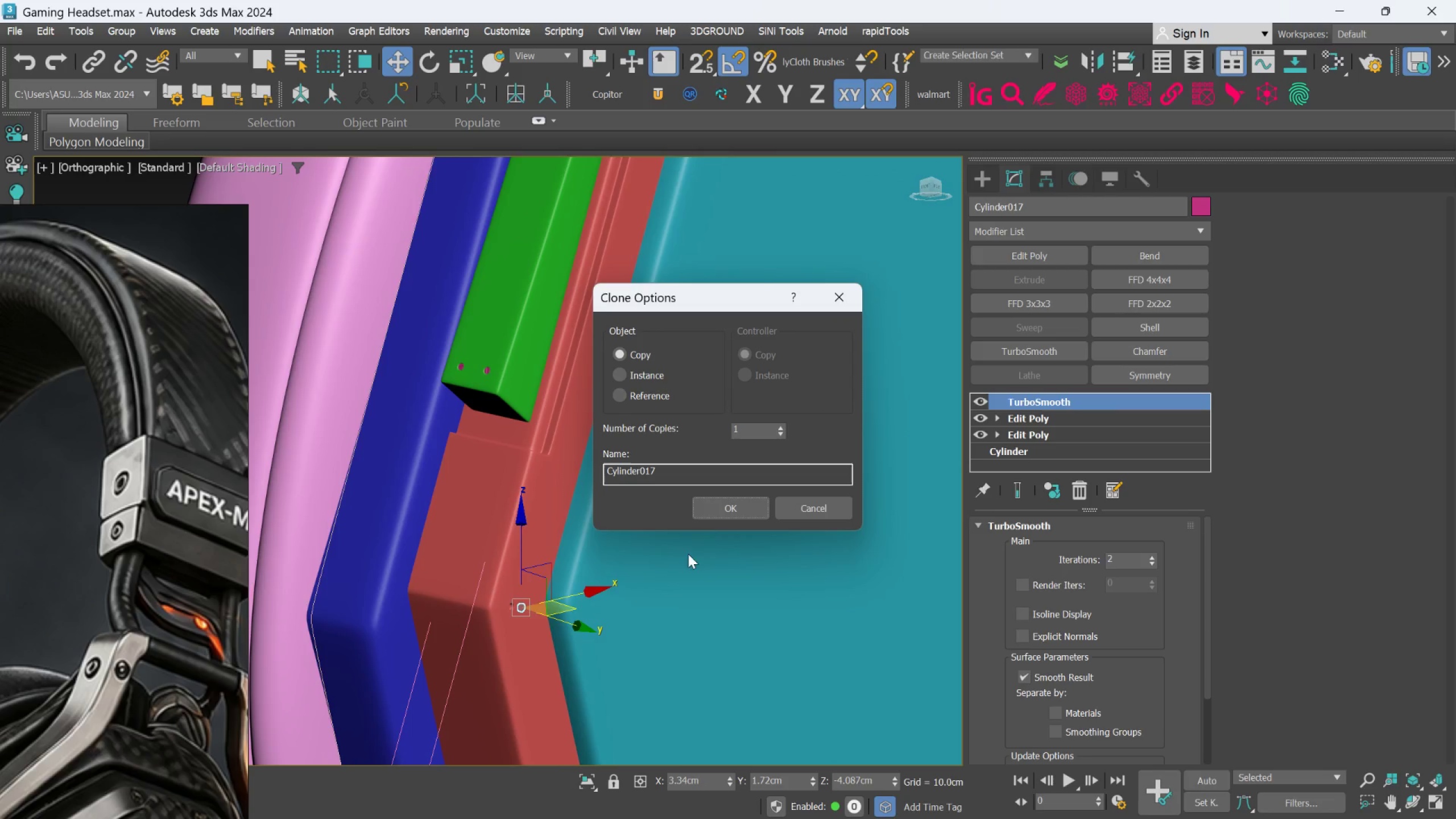 
hold_key(key=ShiftLeft, duration=0.47)
 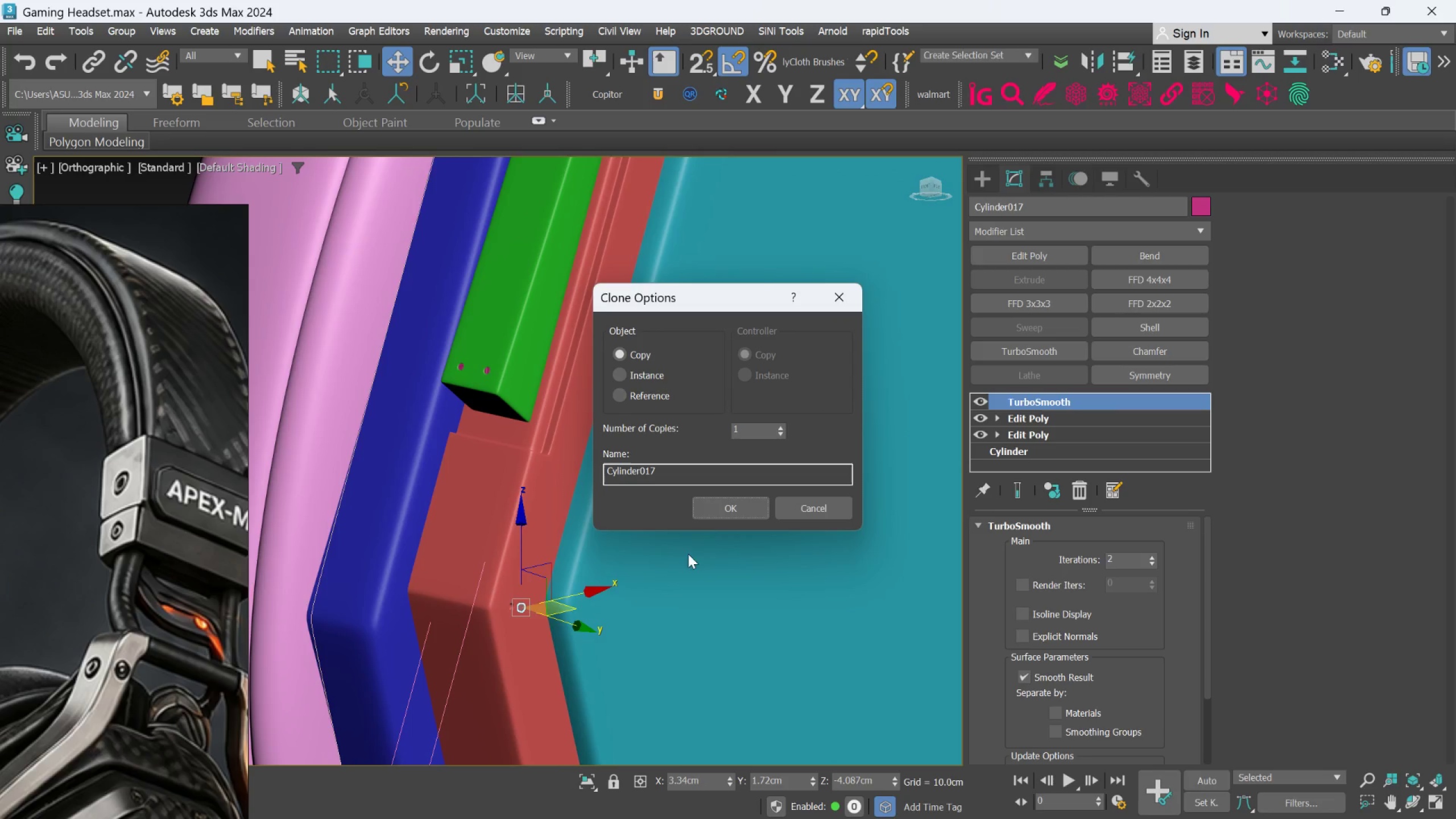 
scroll: coordinate [536, 605], scroll_direction: up, amount: 1.0
 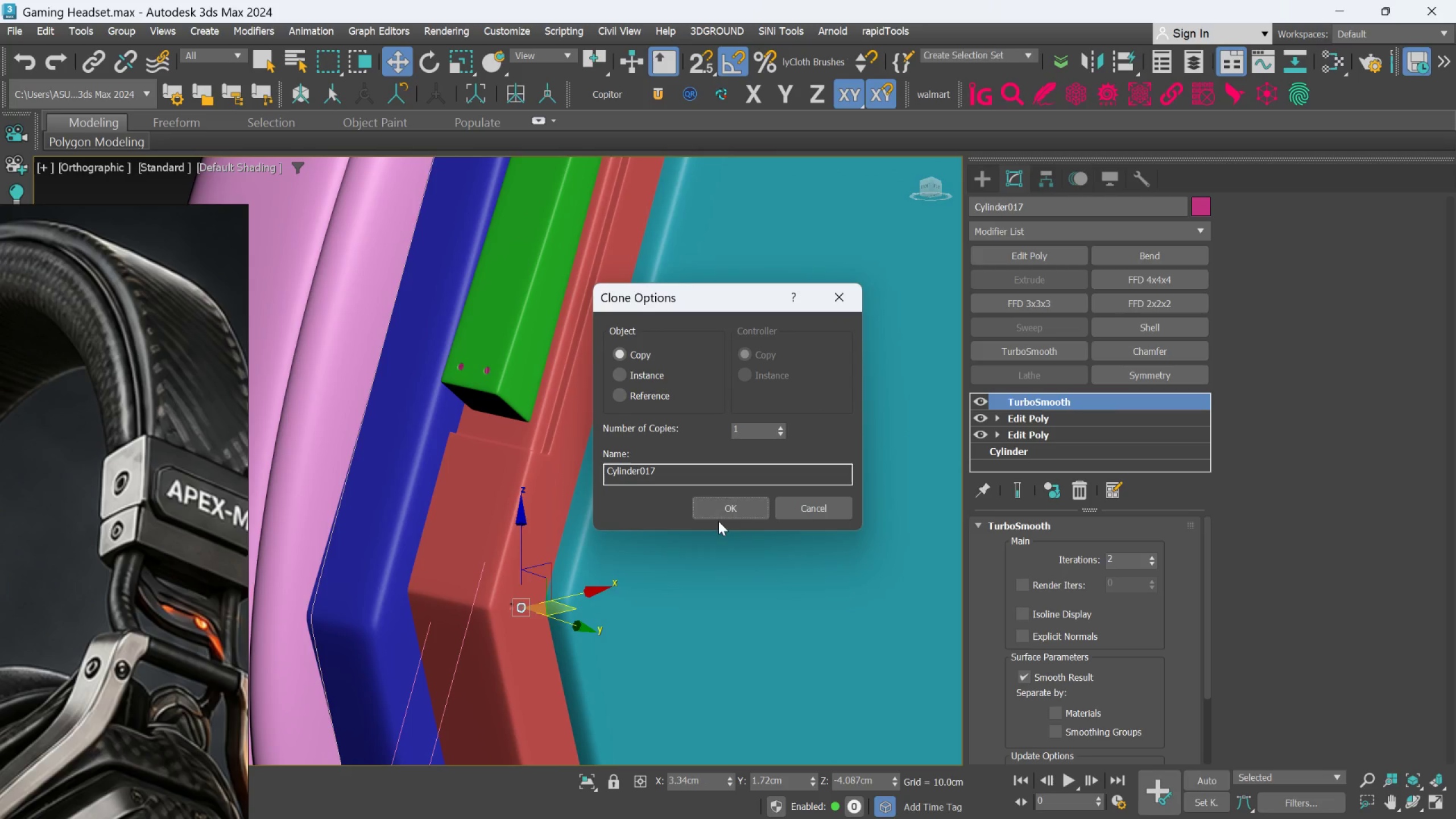 
left_click([721, 508])
 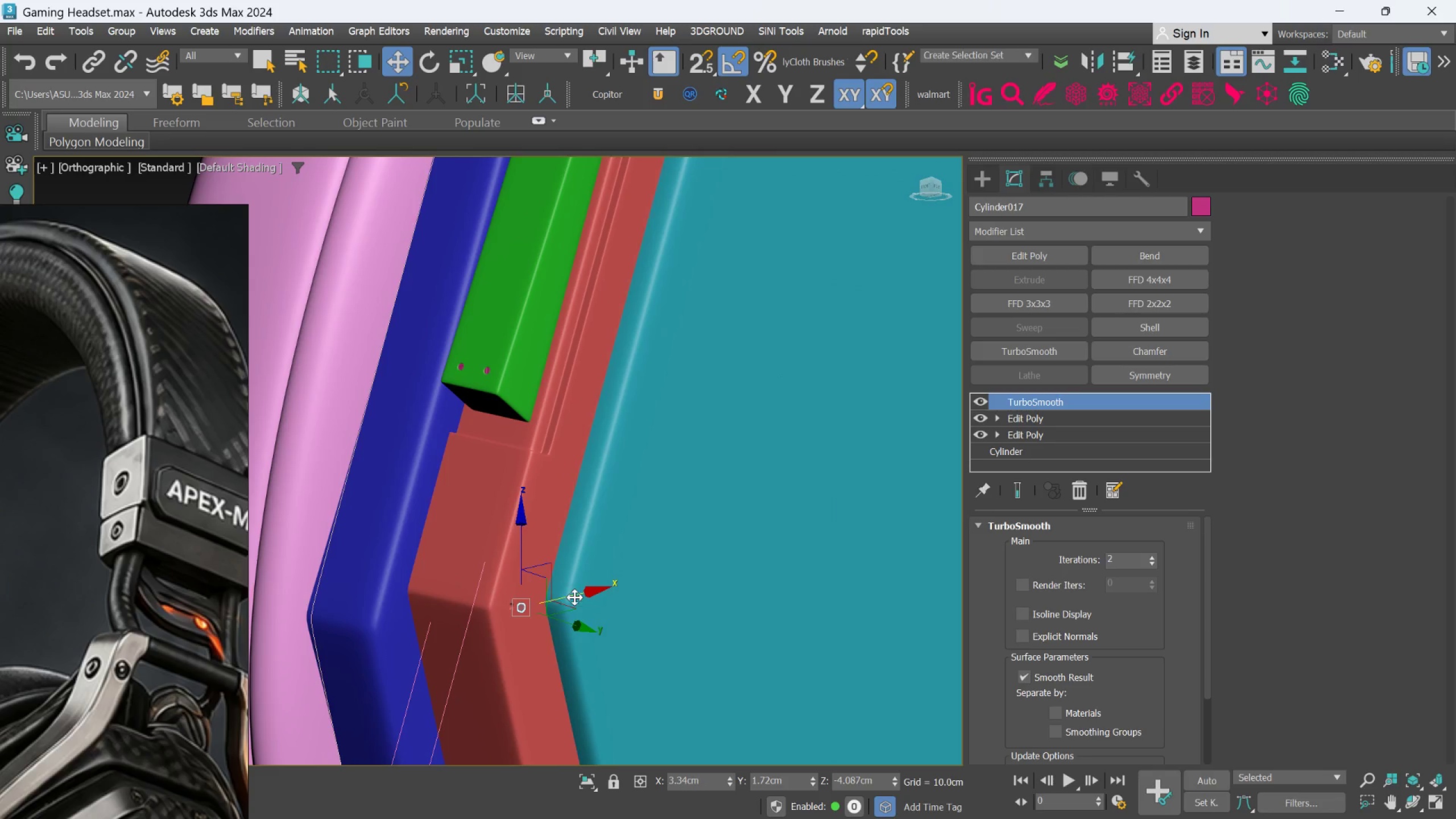 
scroll: coordinate [528, 624], scroll_direction: up, amount: 6.0
 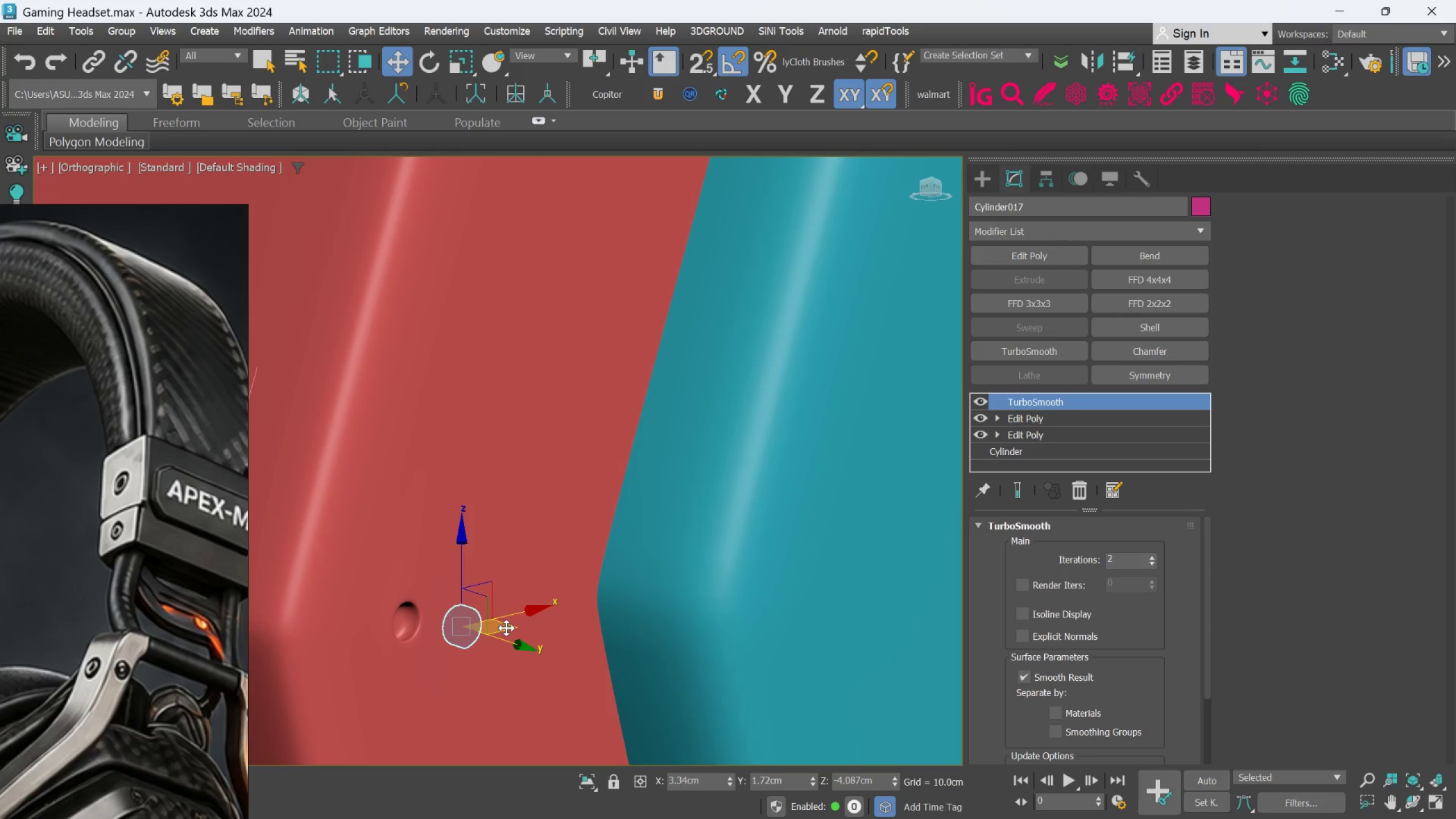 
left_click_drag(start_coordinate=[506, 628], to_coordinate=[444, 627])
 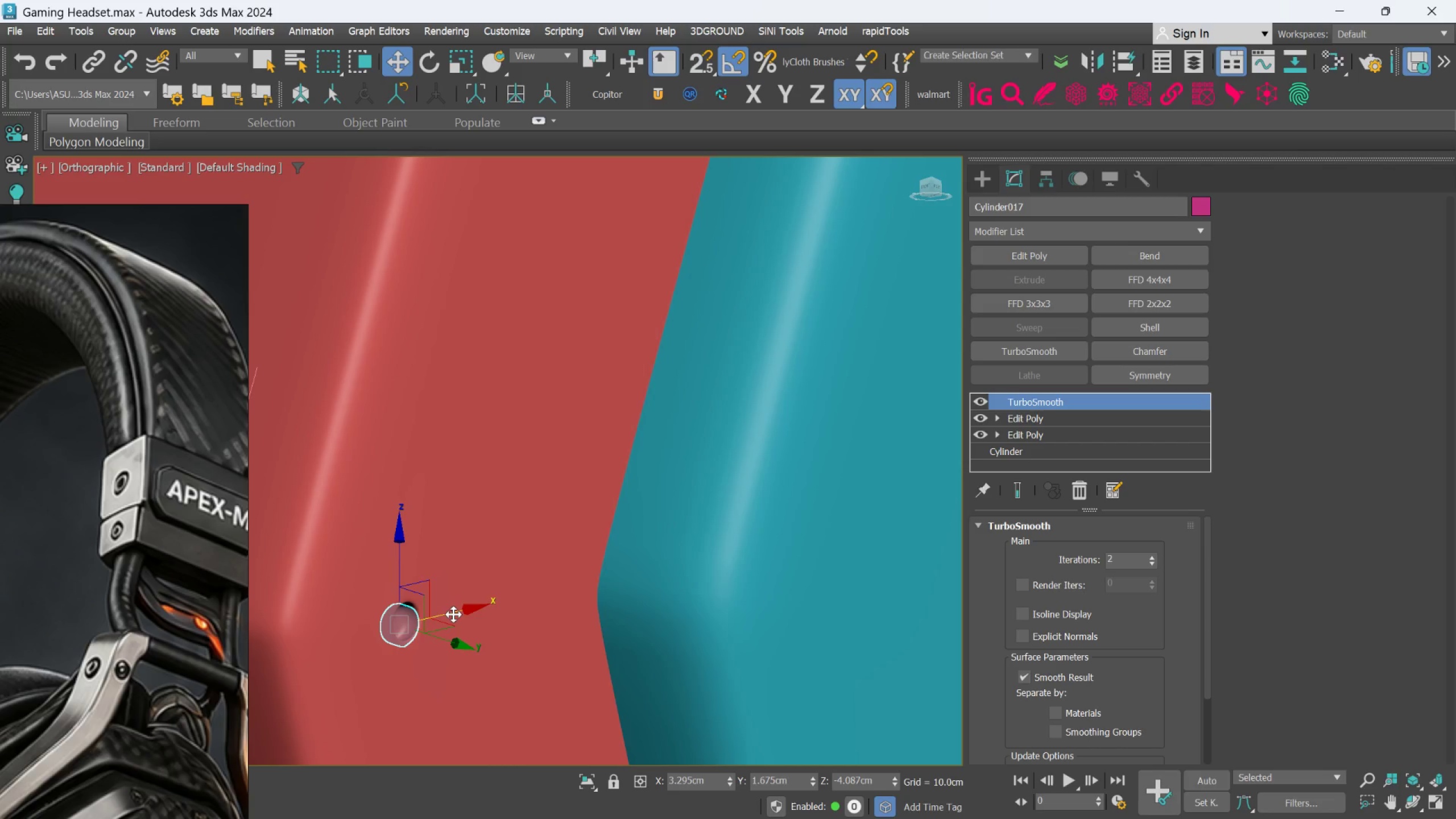 
hold_key(key=AltLeft, duration=1.03)
 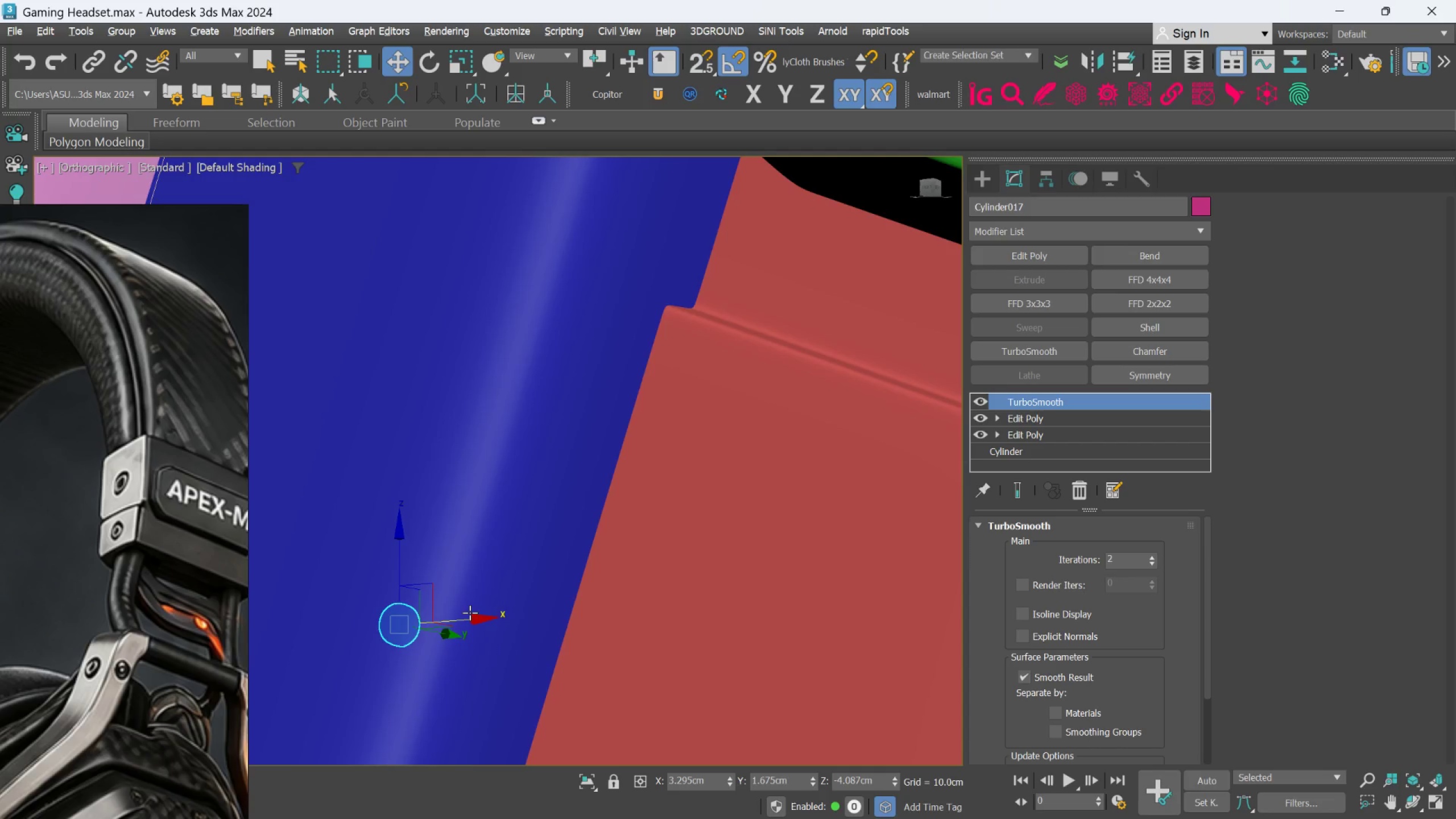 
scroll: coordinate [502, 599], scroll_direction: down, amount: 7.0
 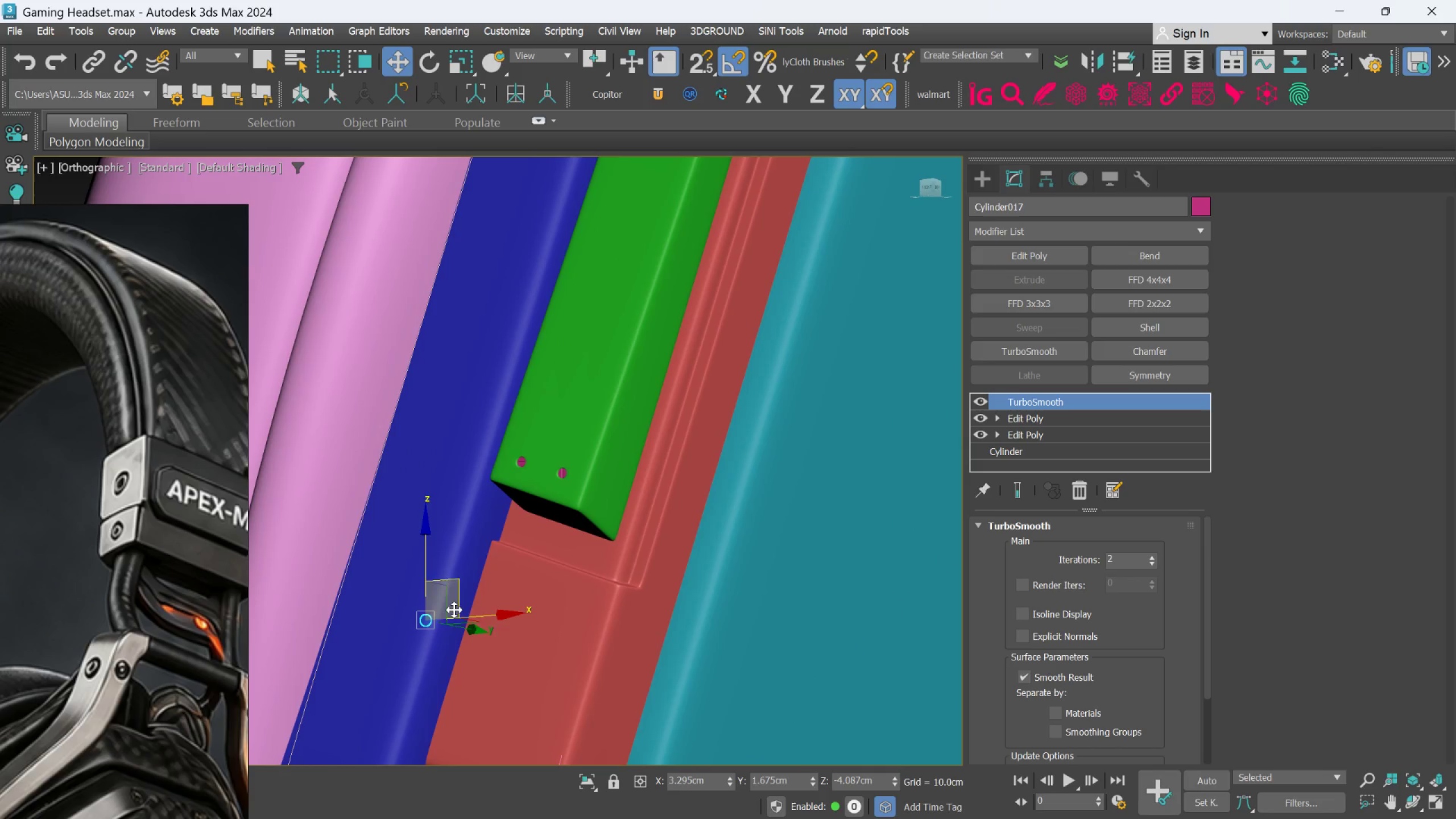 
left_click_drag(start_coordinate=[446, 607], to_coordinate=[647, 726])
 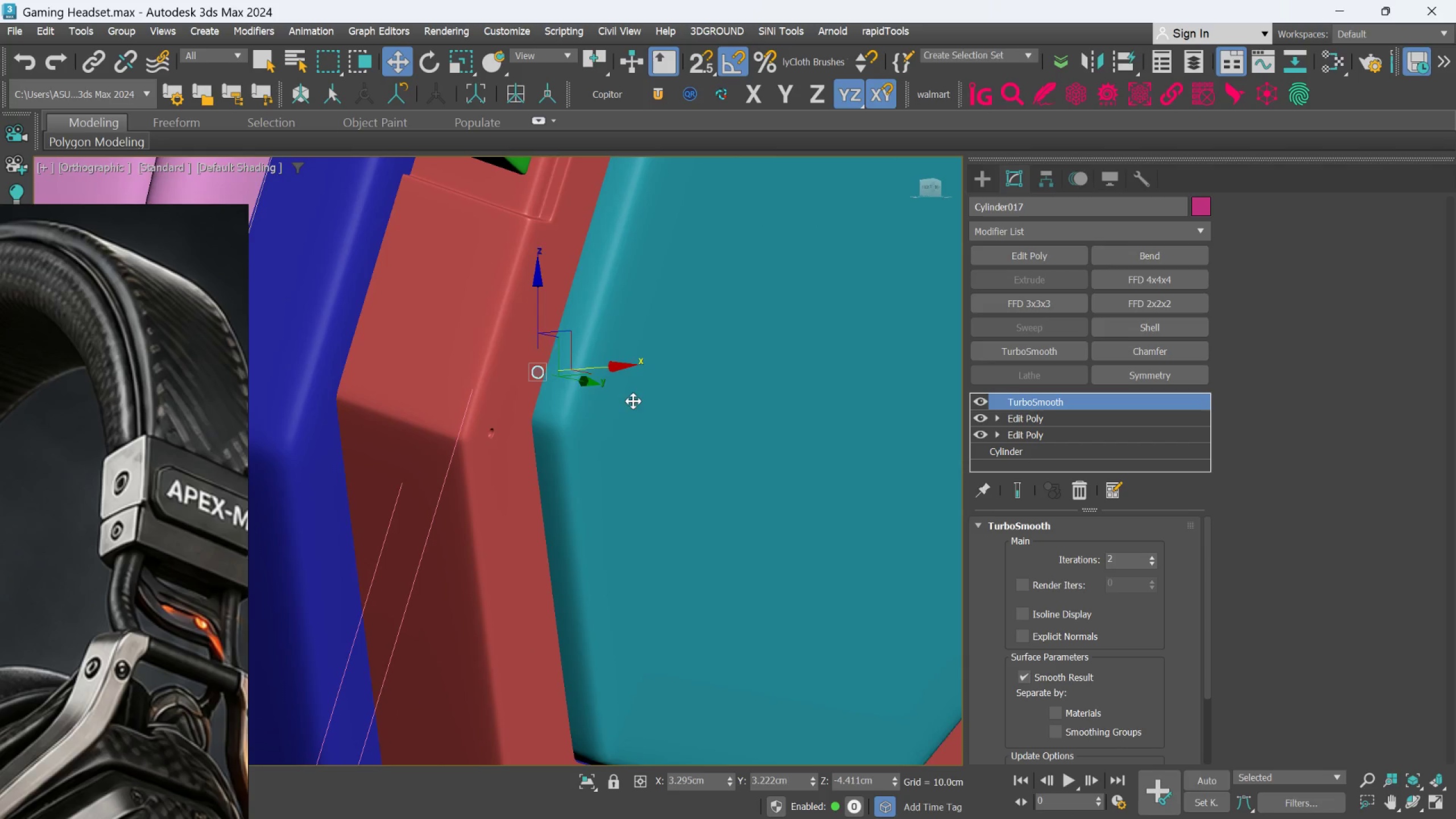 
hold_key(key=AltLeft, duration=0.58)
 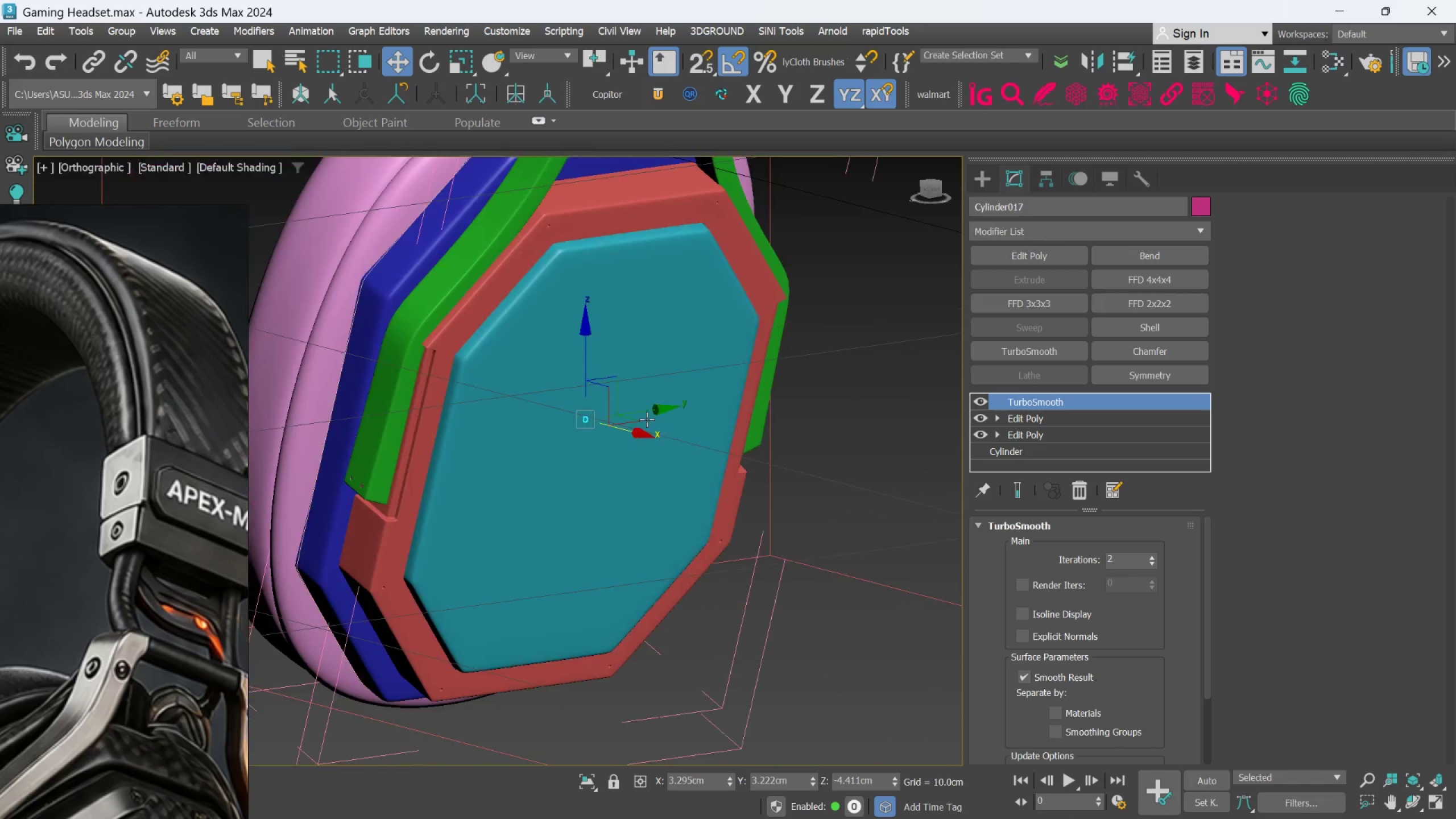 
hold_key(key=AltLeft, duration=1.11)
scroll: coordinate [611, 443], scroll_direction: down, amount: 3.0
 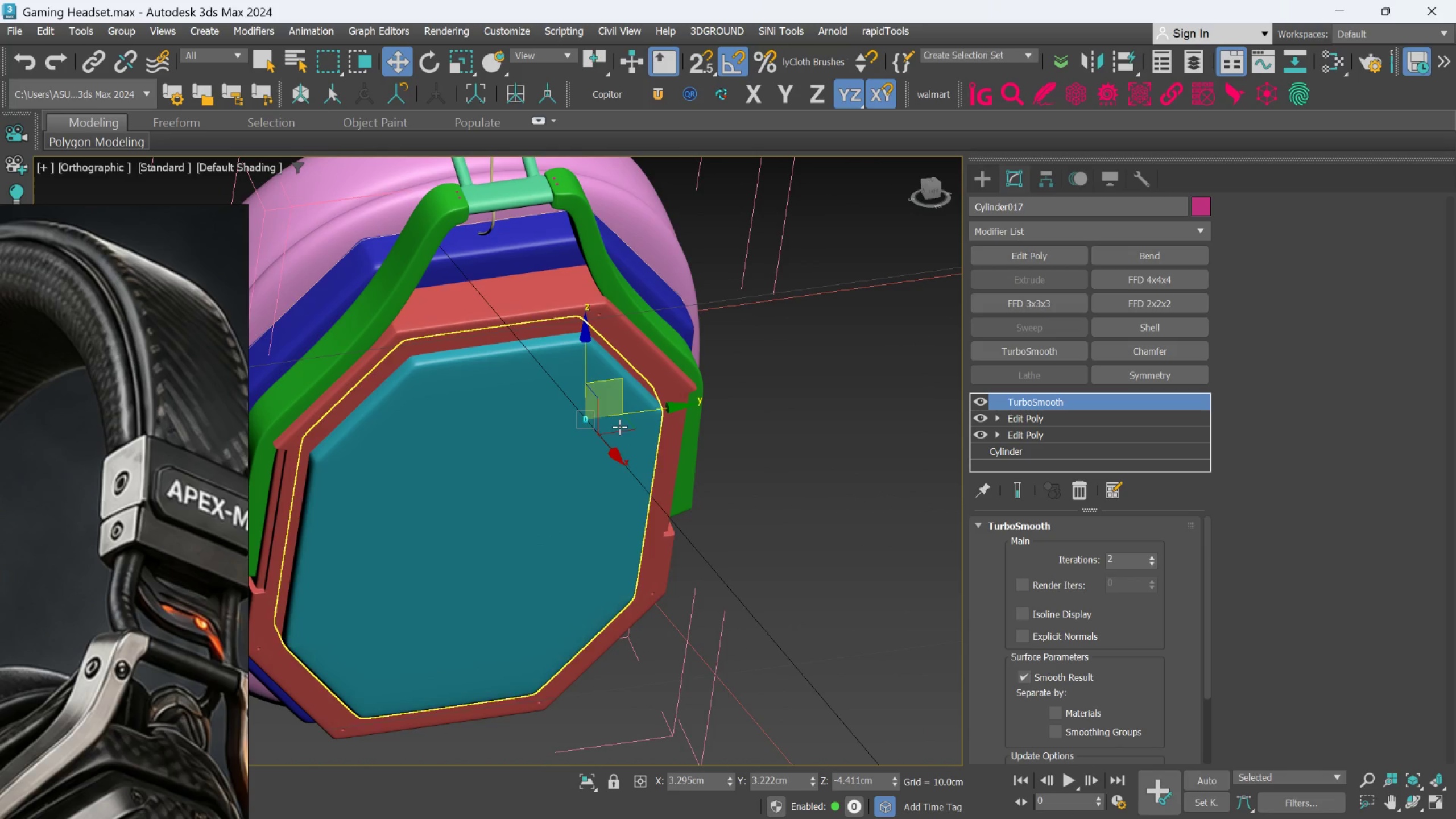 
left_click_drag(start_coordinate=[618, 428], to_coordinate=[298, 670])
 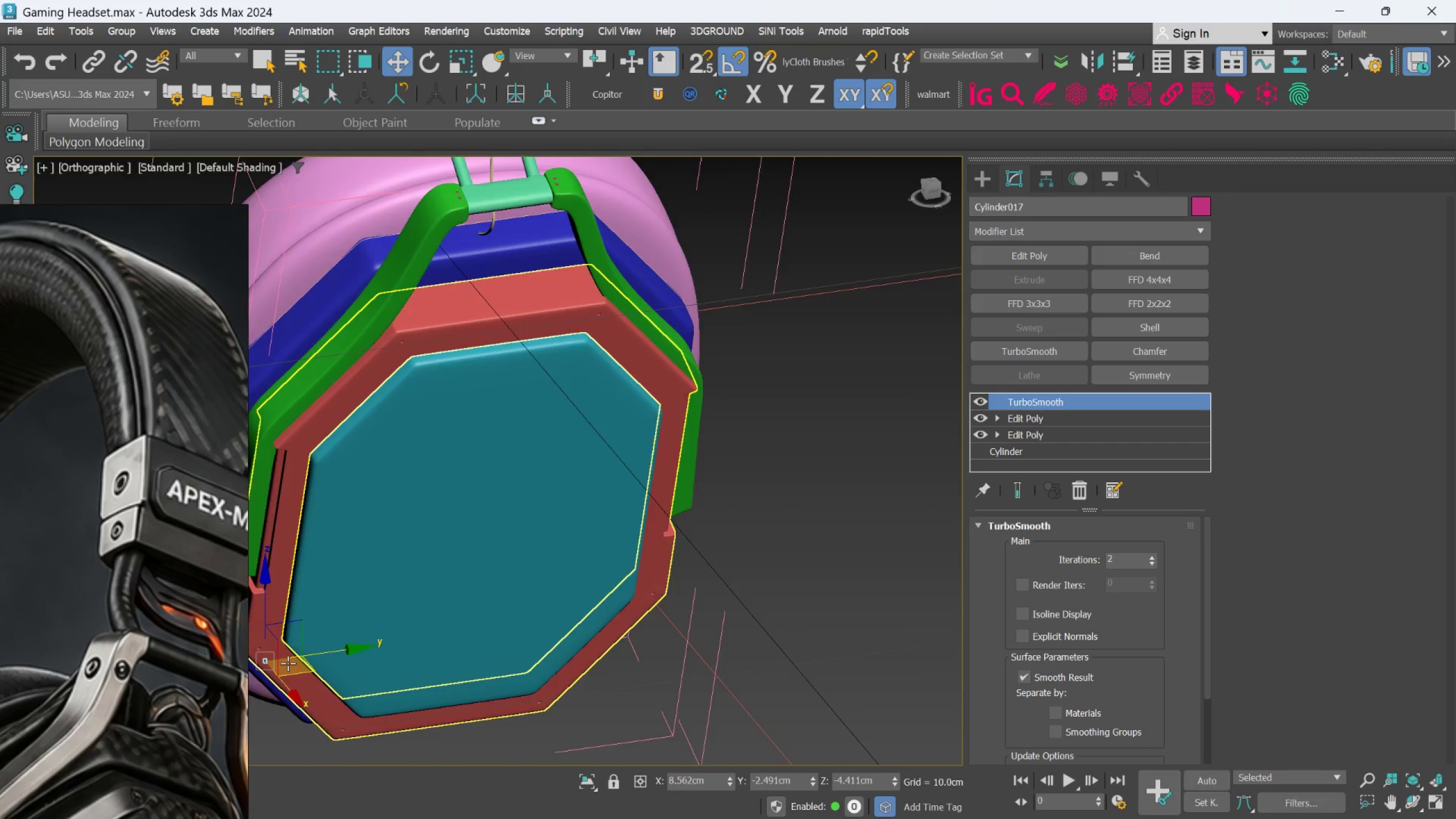 
scroll: coordinate [620, 393], scroll_direction: up, amount: 8.0
 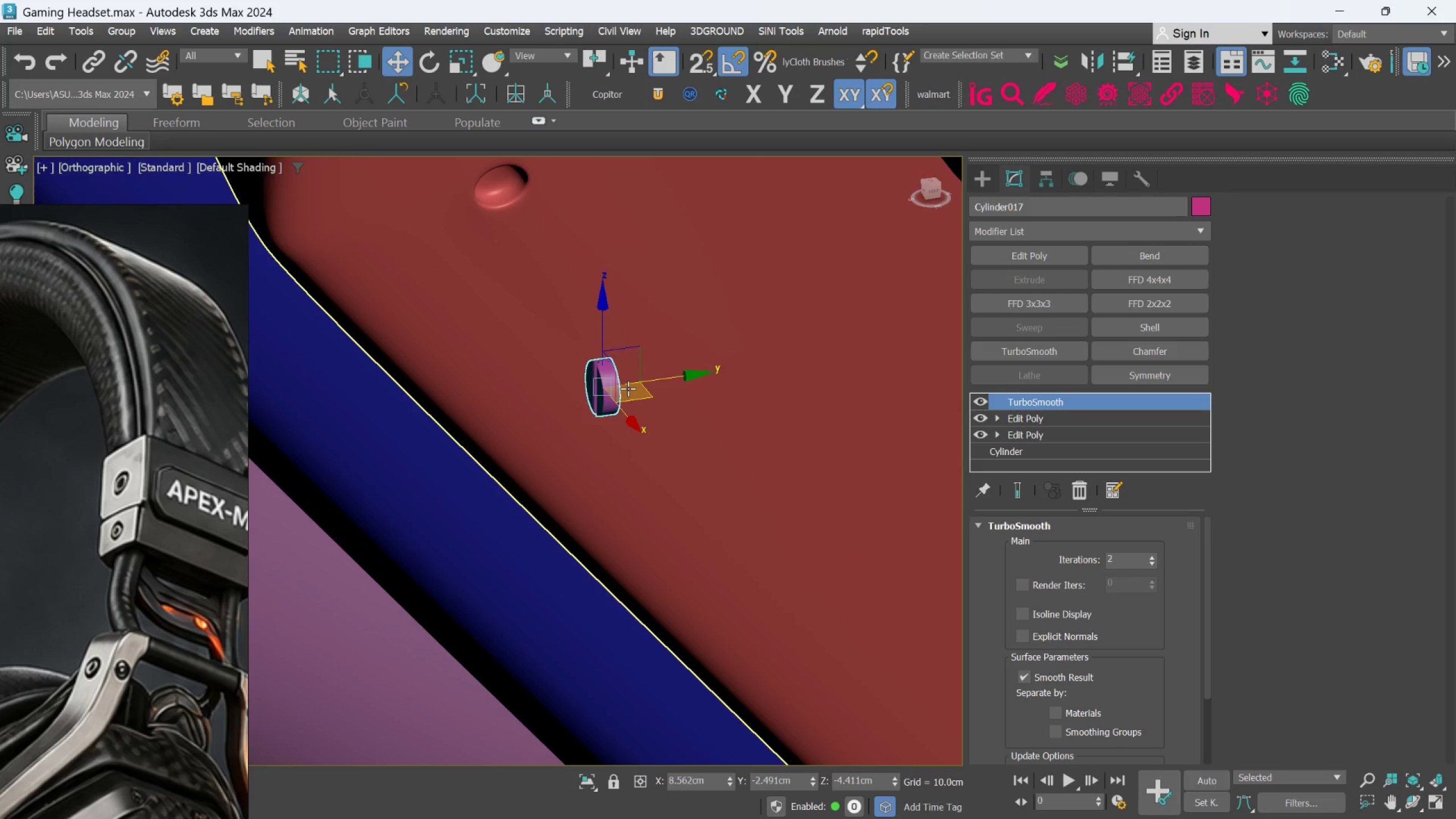 
key(E)
 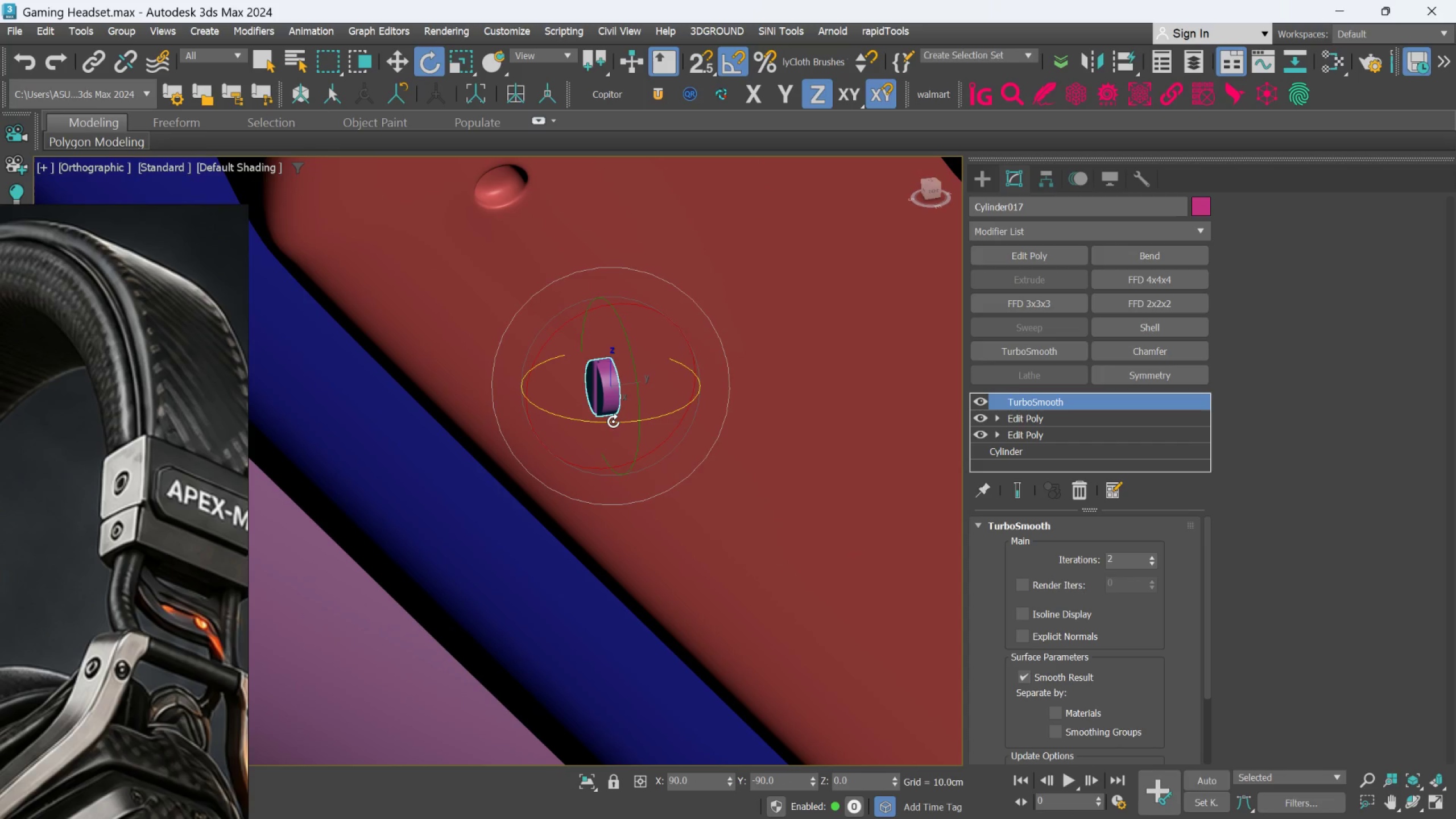 
left_click_drag(start_coordinate=[613, 421], to_coordinate=[620, 421])
 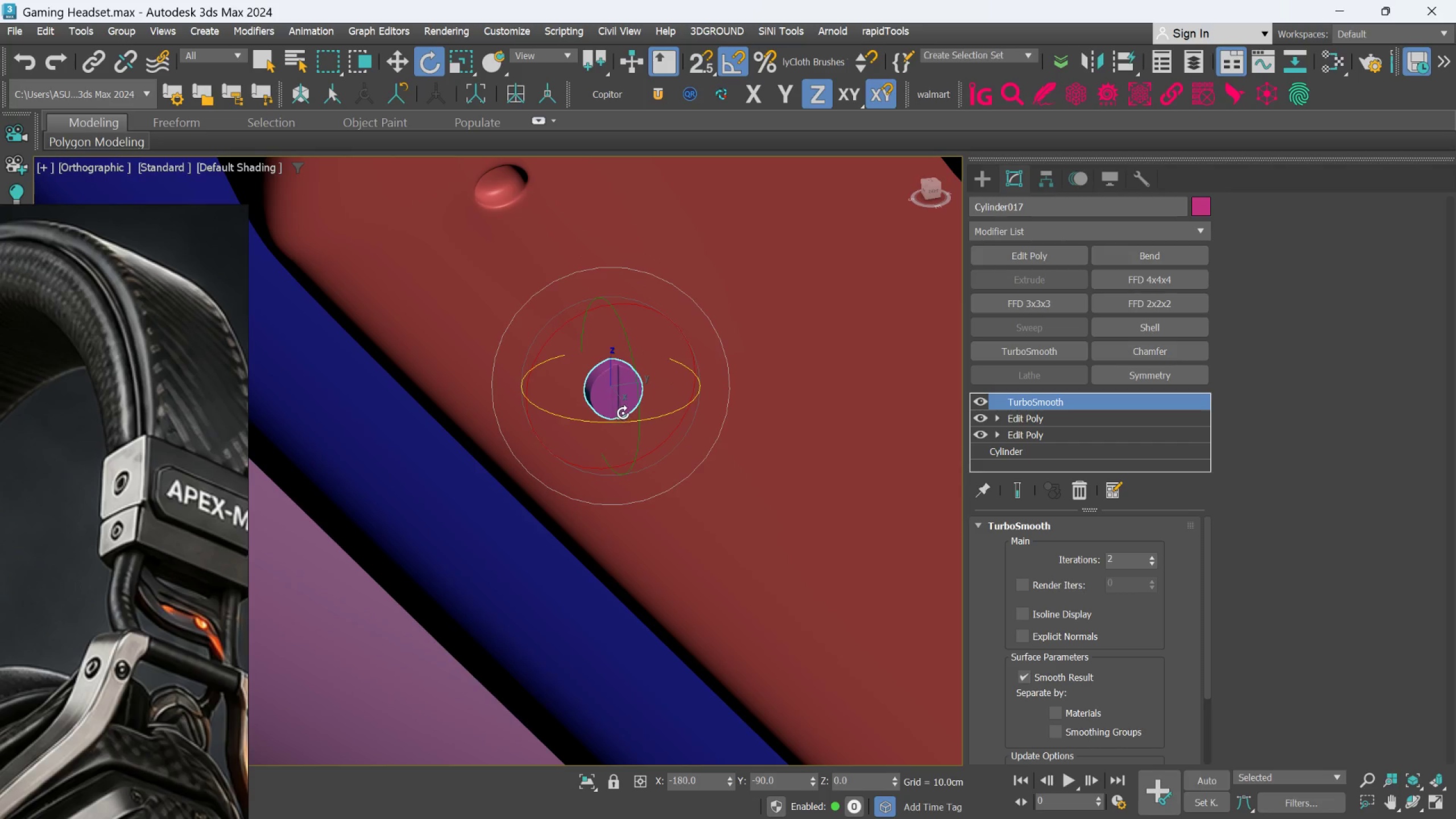 
key(W)
 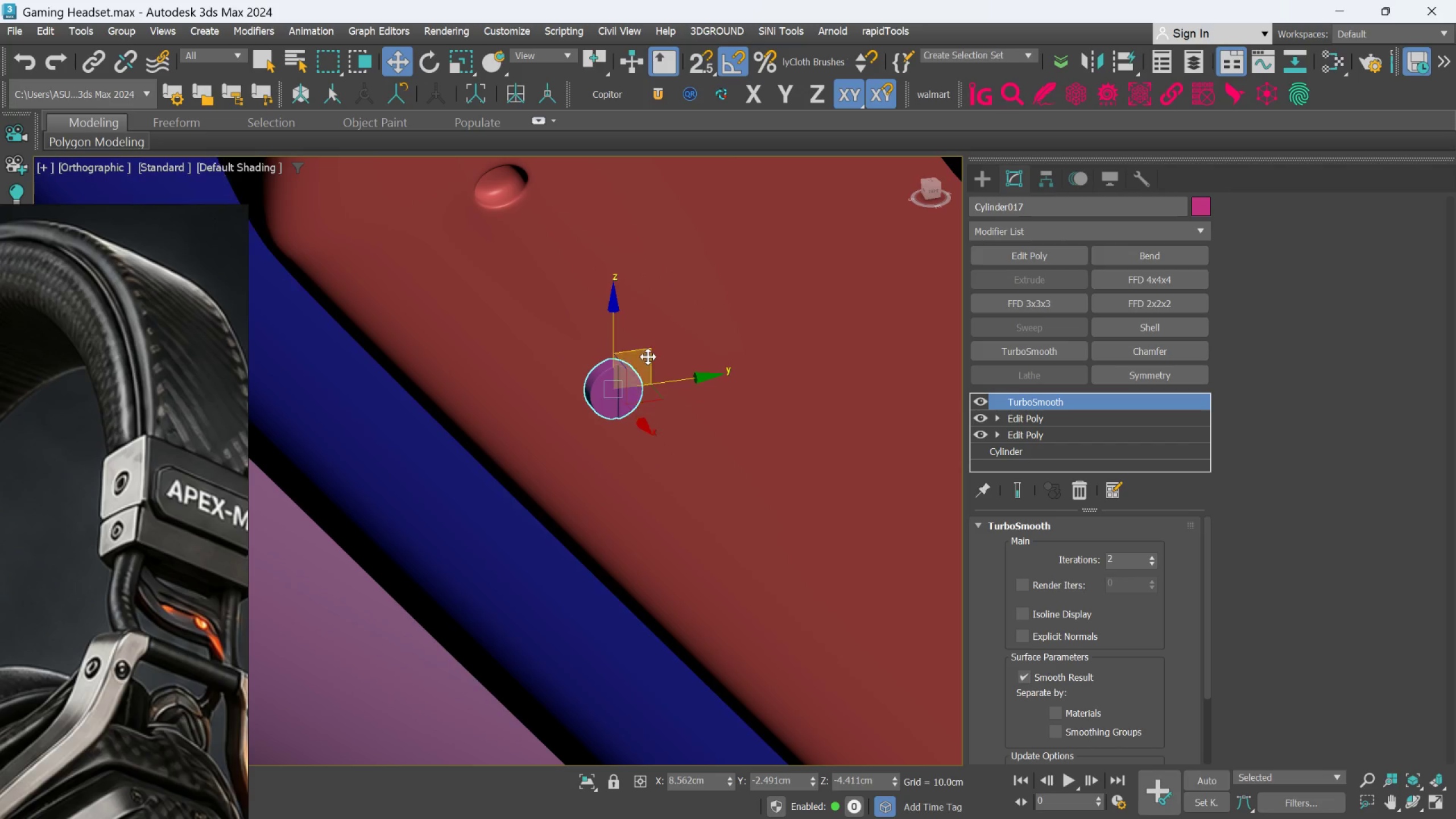 
left_click_drag(start_coordinate=[648, 355], to_coordinate=[538, 156])
 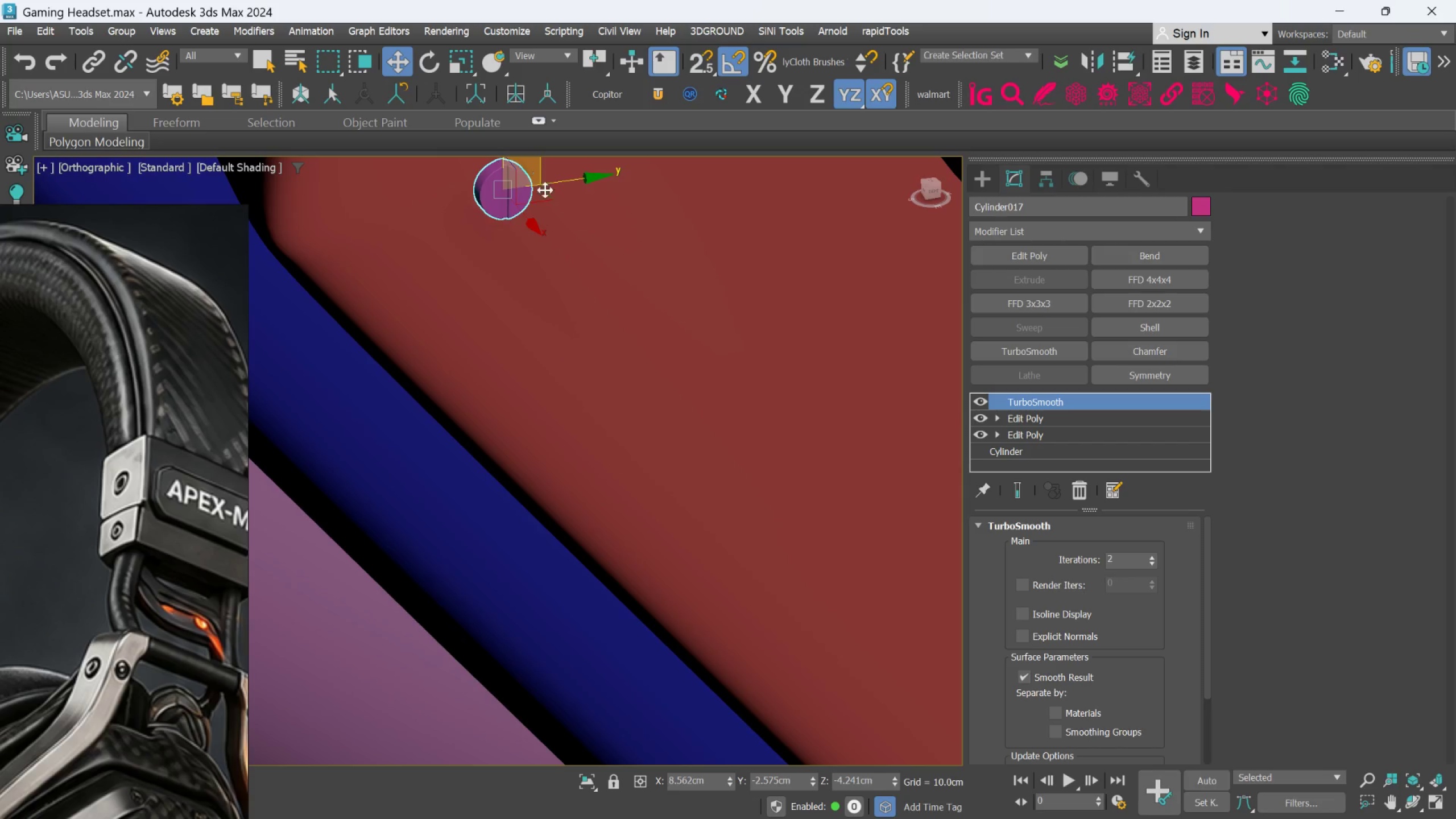 
scroll: coordinate [563, 239], scroll_direction: down, amount: 3.0
 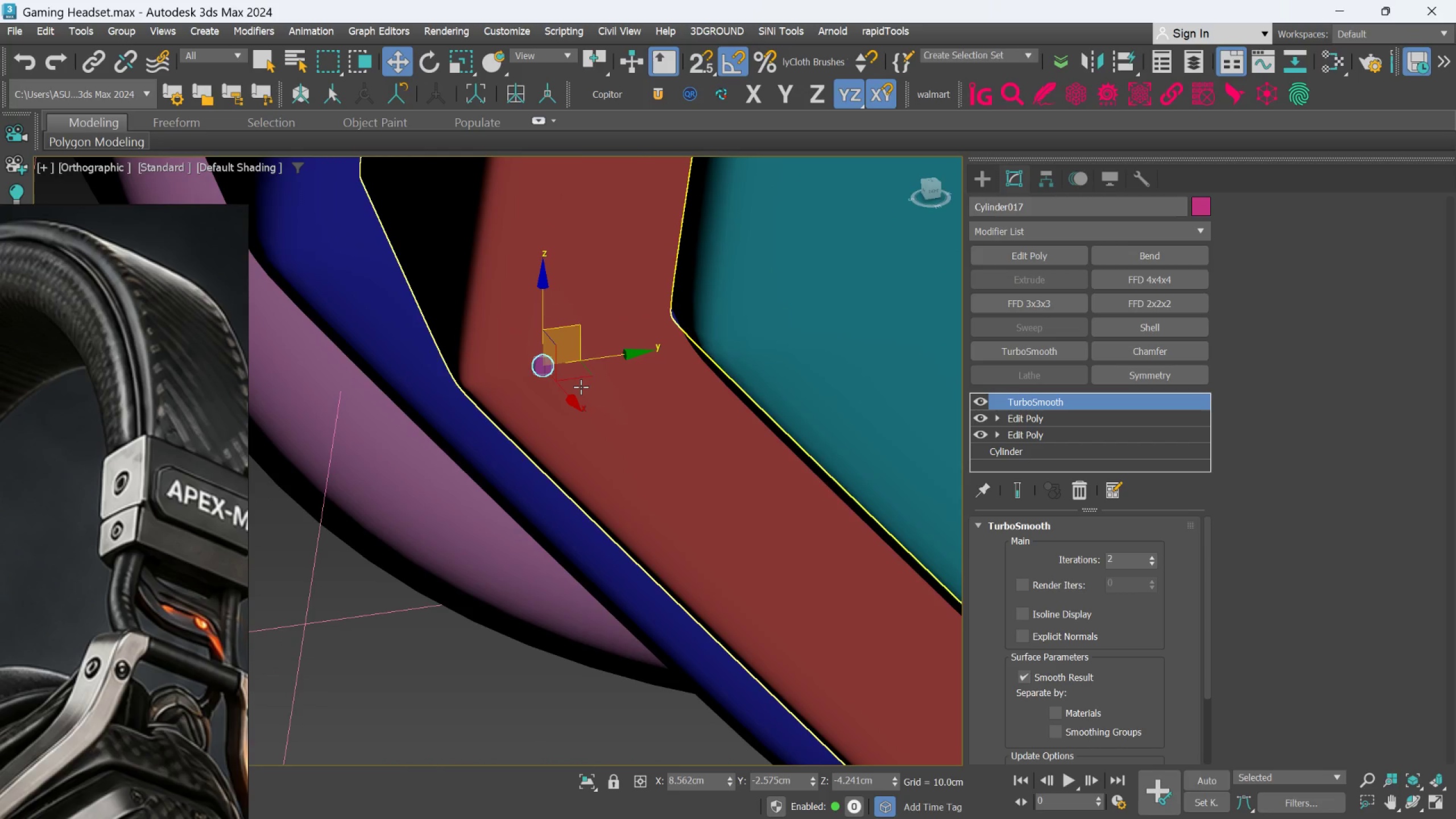 
hold_key(key=AltLeft, duration=0.7)
 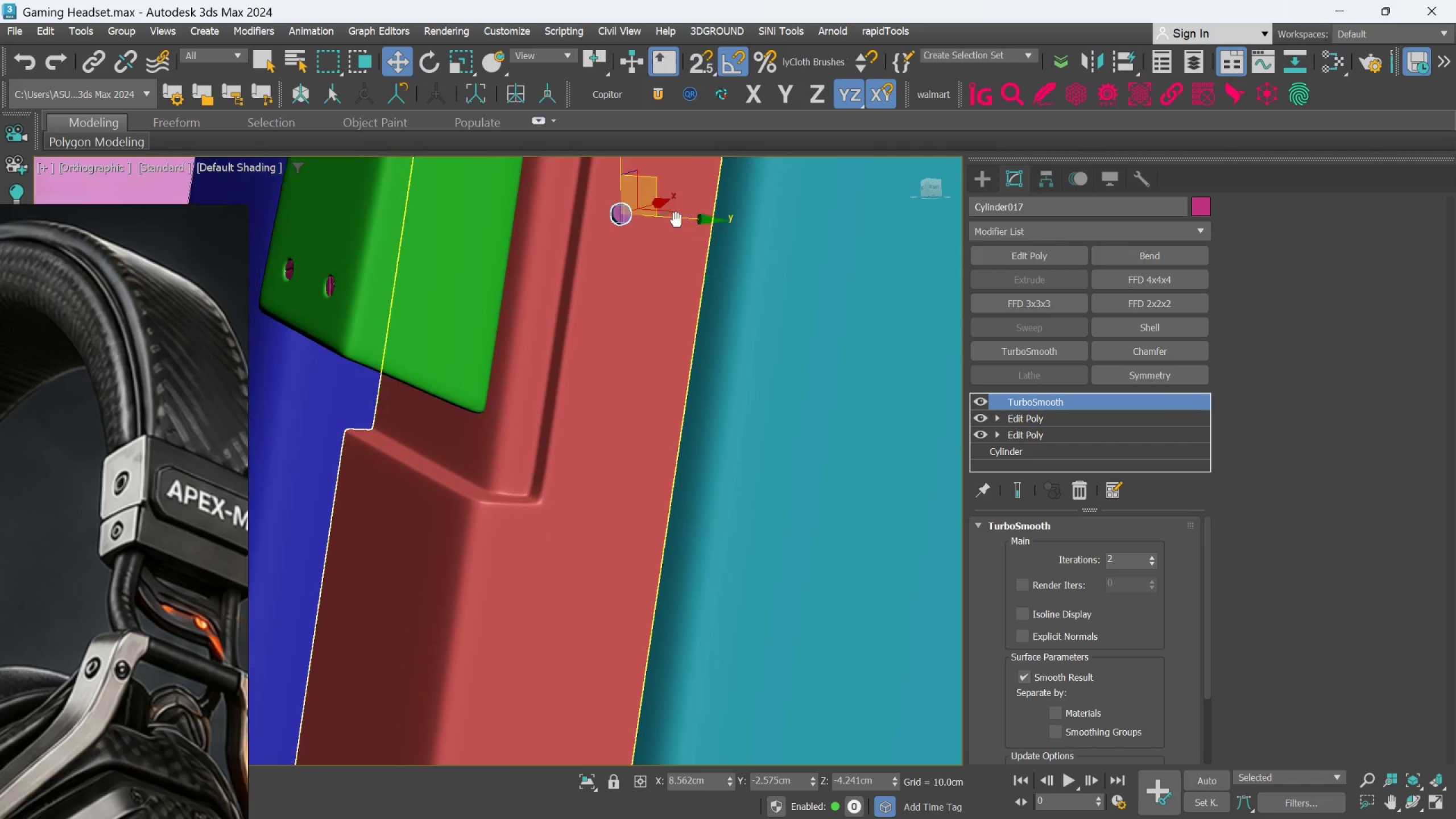 
hold_key(key=AltLeft, duration=6.69)
scroll: coordinate [713, 429], scroll_direction: down, amount: 2.0
 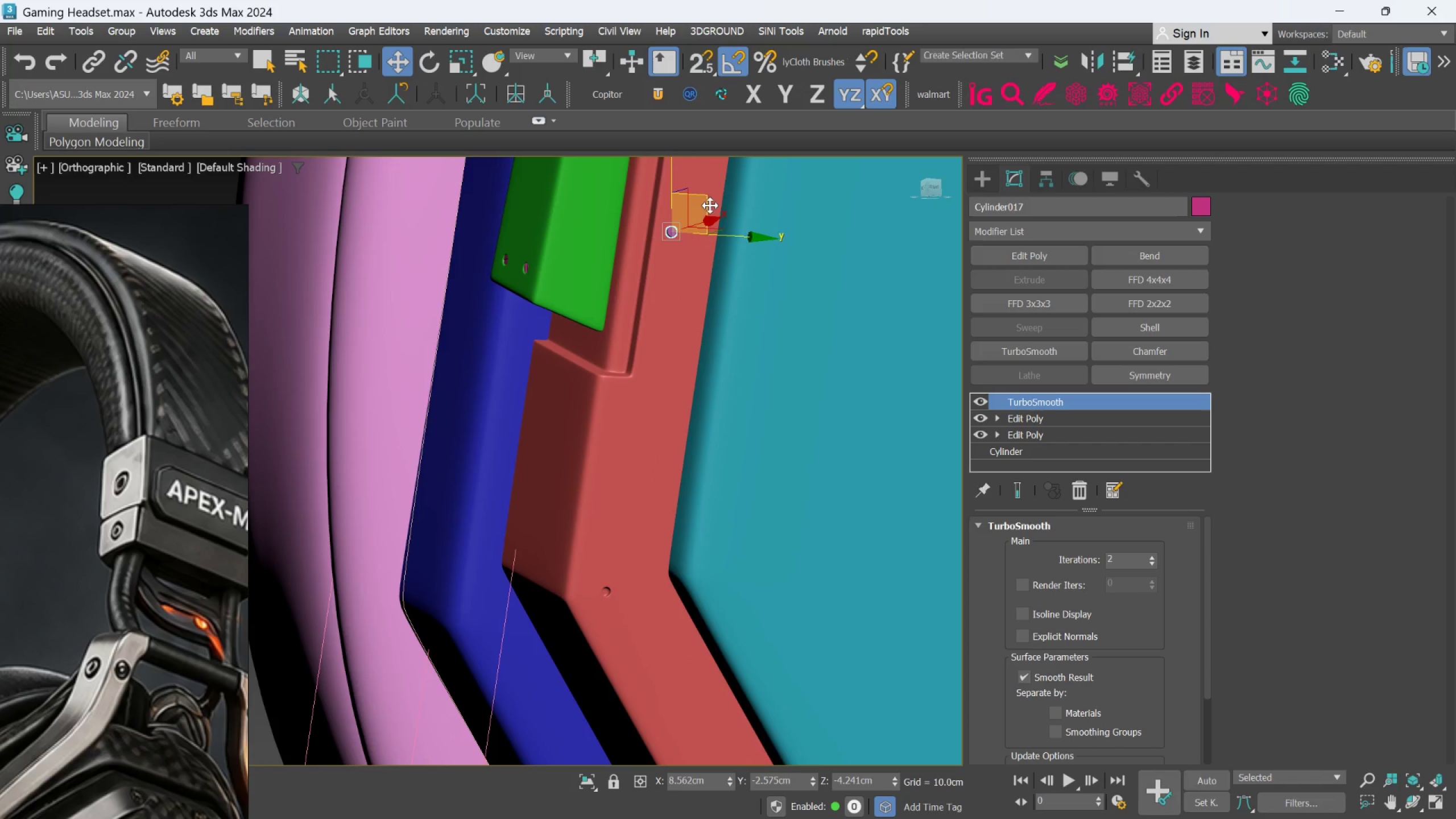 
left_click_drag(start_coordinate=[707, 202], to_coordinate=[643, 564])
 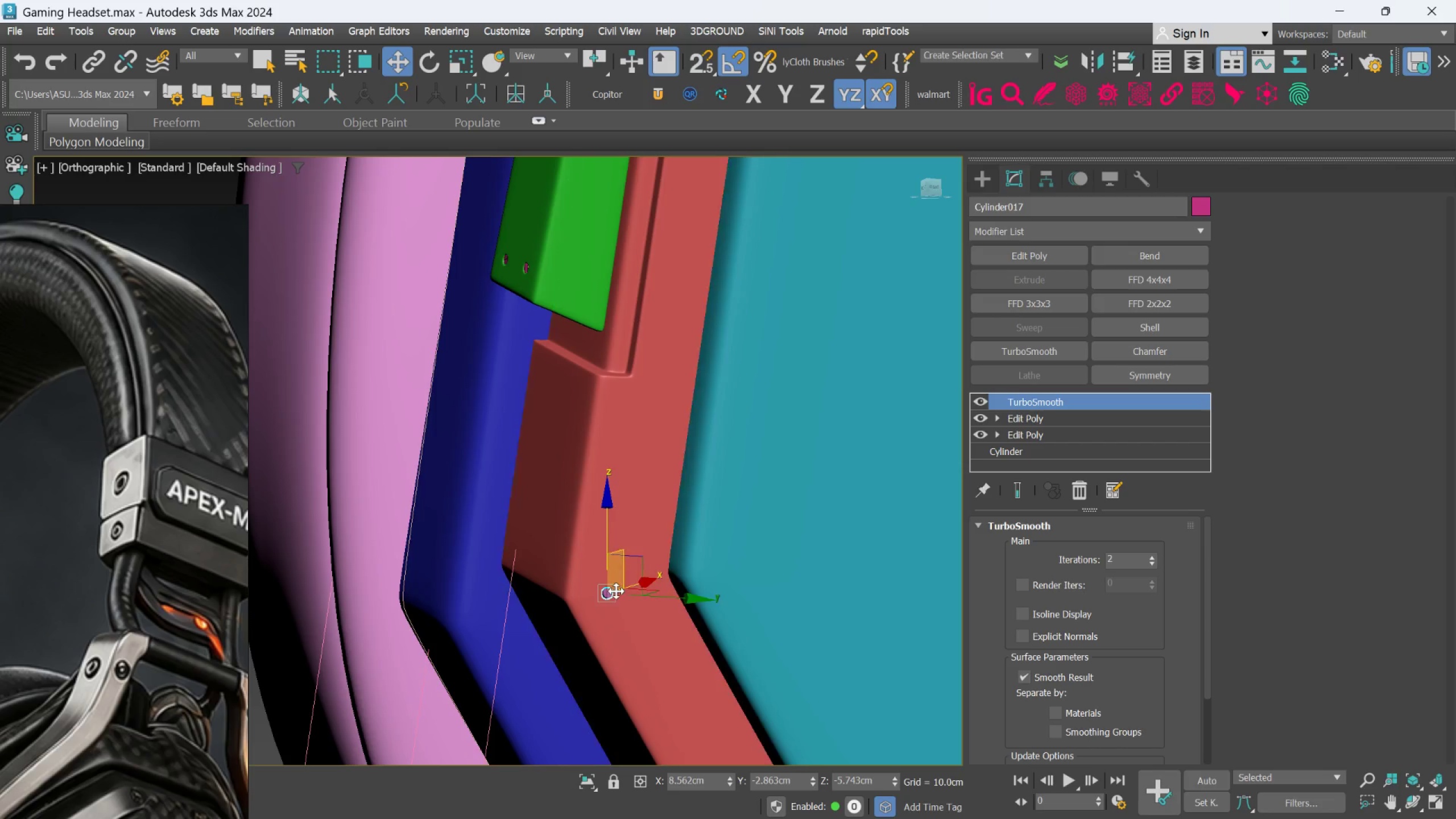 
scroll: coordinate [595, 598], scroll_direction: up, amount: 9.0
 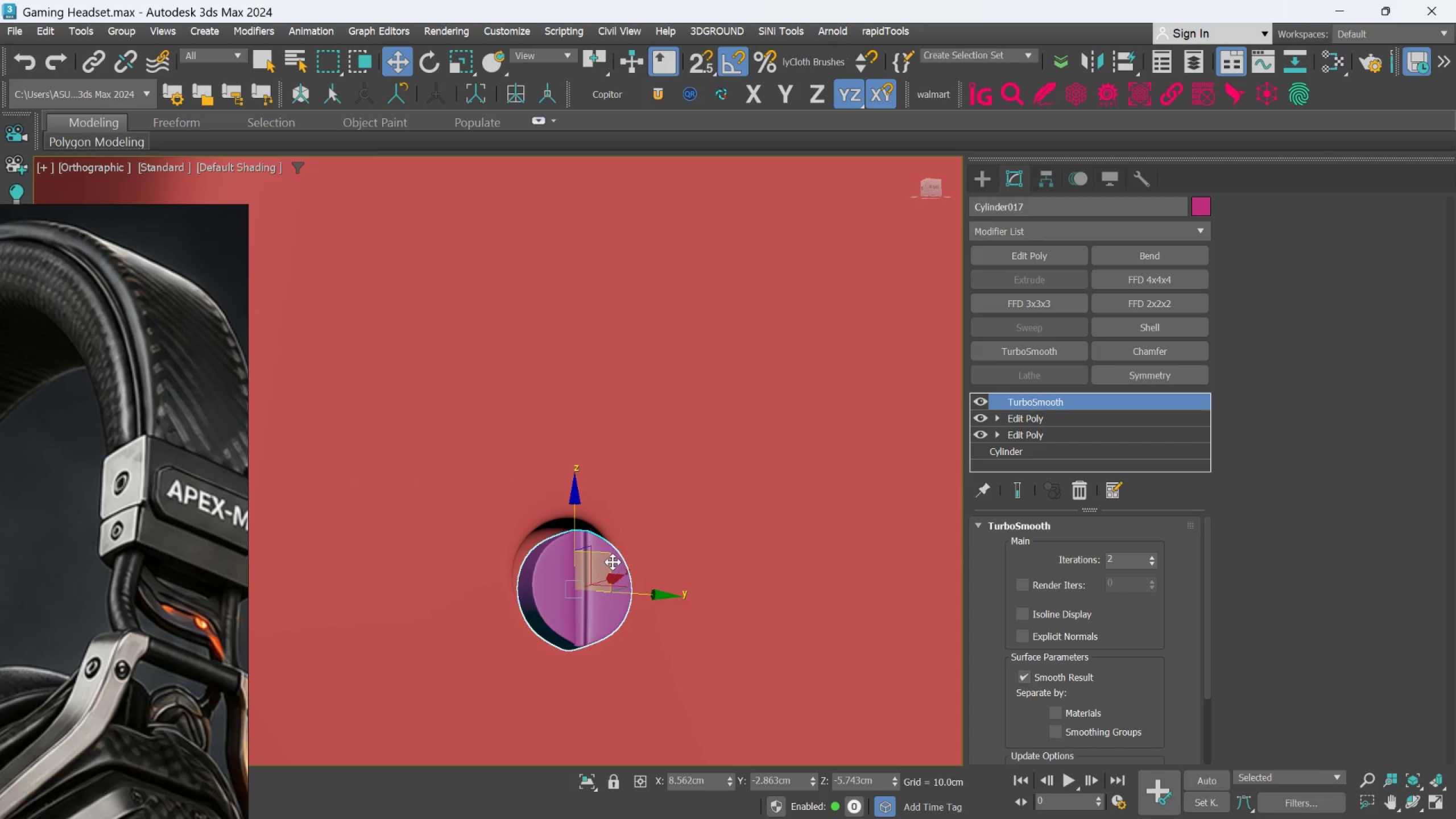 
left_click_drag(start_coordinate=[613, 562], to_coordinate=[608, 551])
 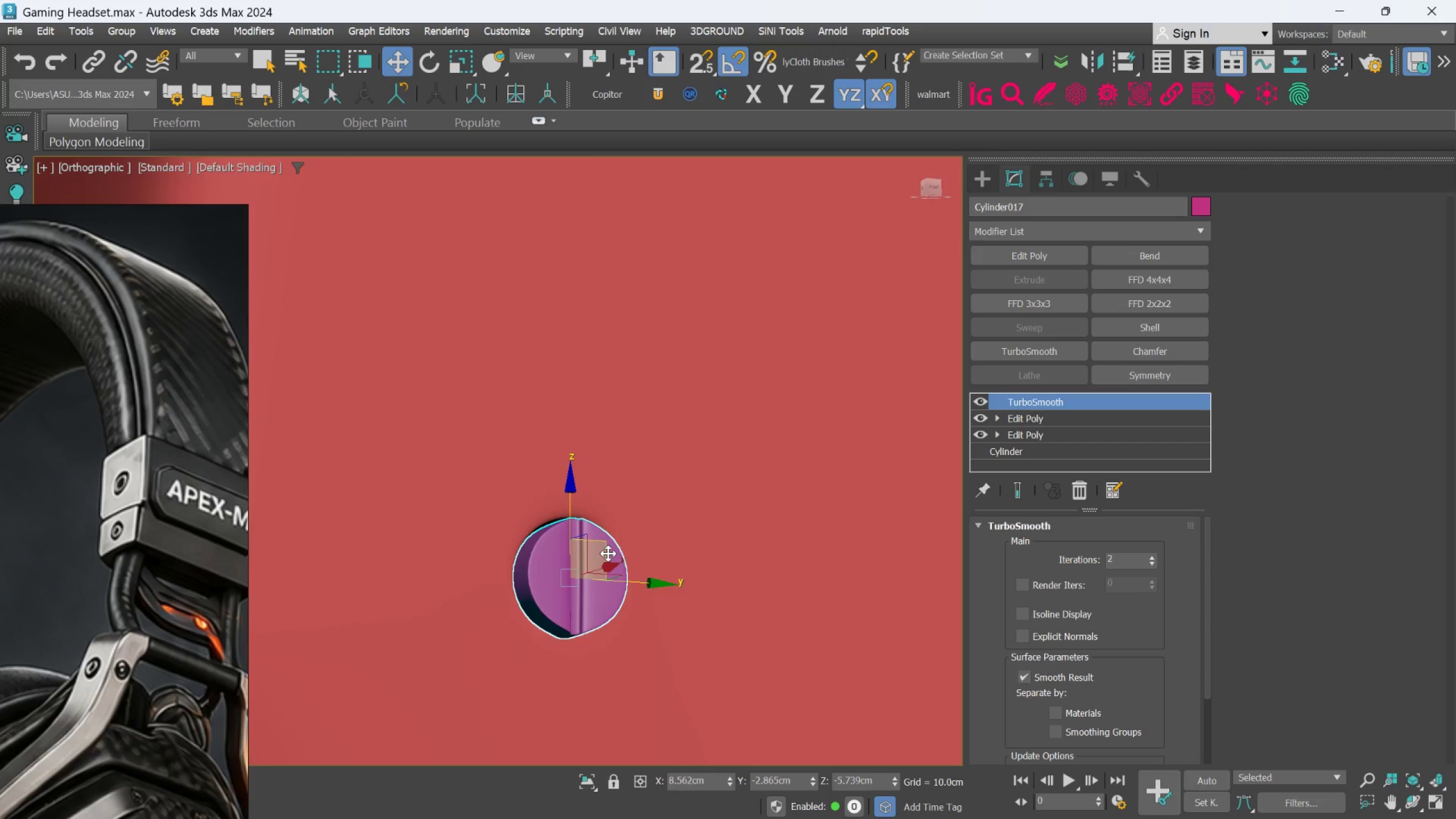 
hold_key(key=AltLeft, duration=0.7)
 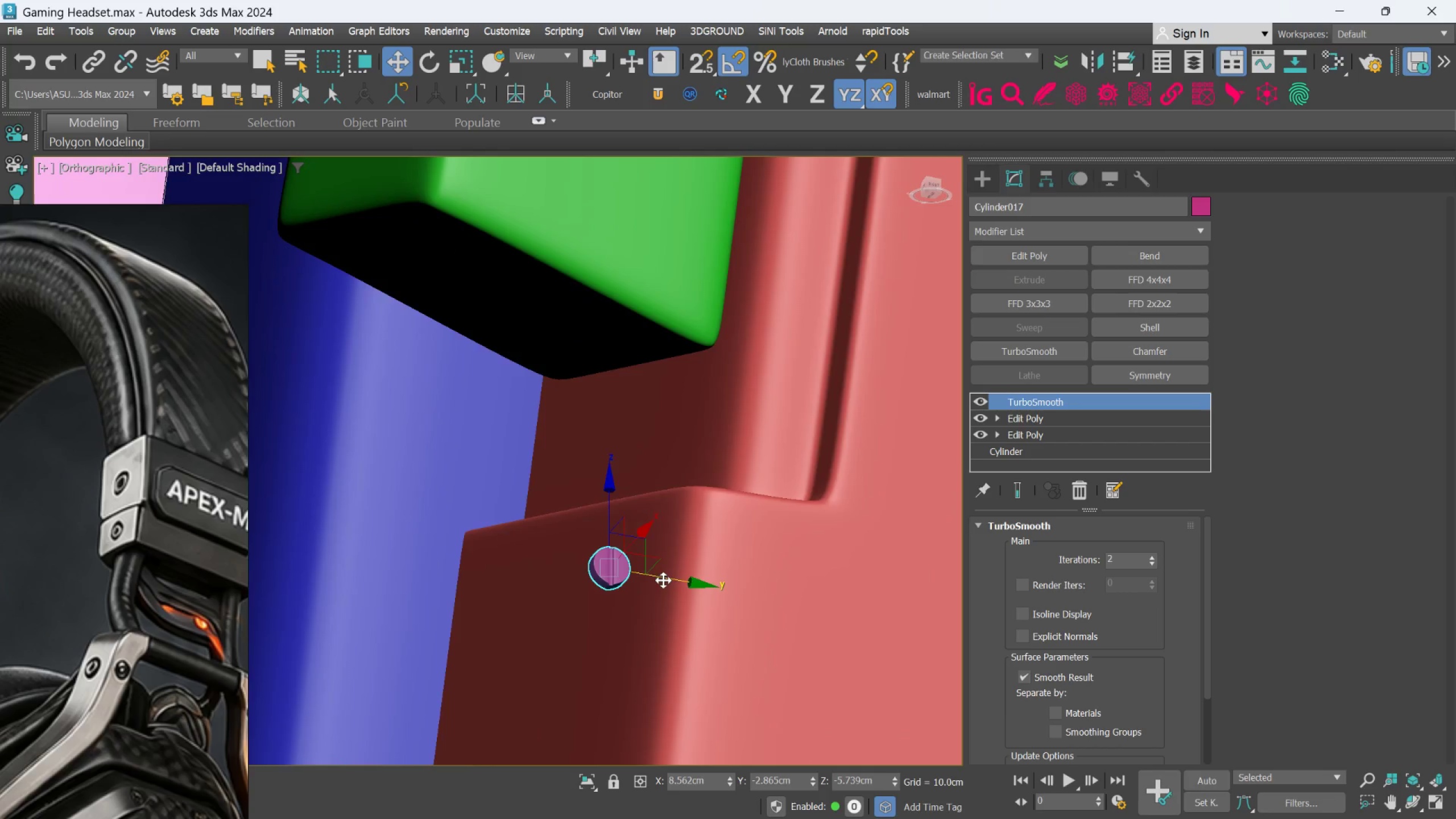 
hold_key(key=AltLeft, duration=5.11)
scroll: coordinate [665, 584], scroll_direction: down, amount: 6.0
 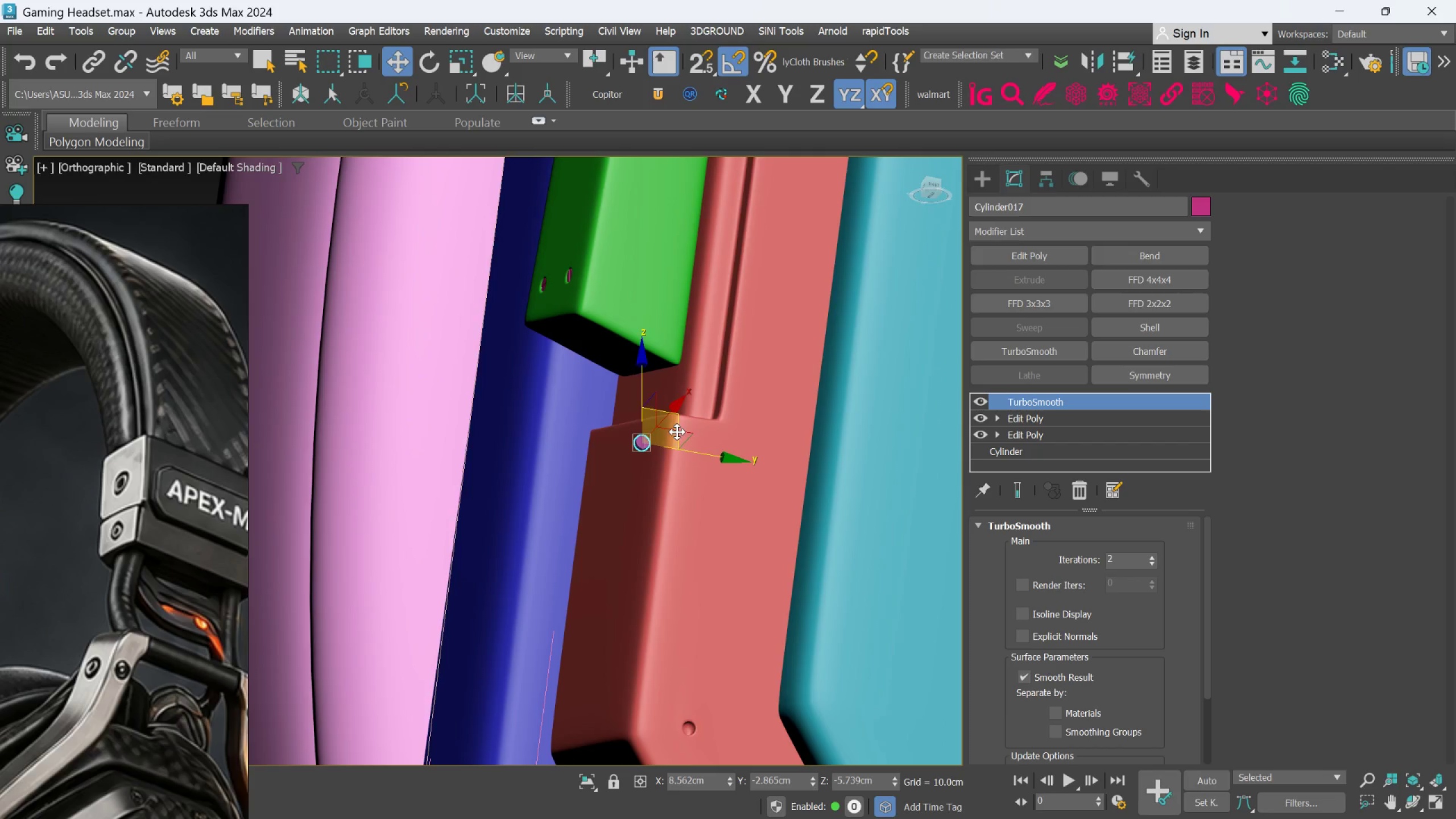 
left_click_drag(start_coordinate=[676, 431], to_coordinate=[722, 715])
 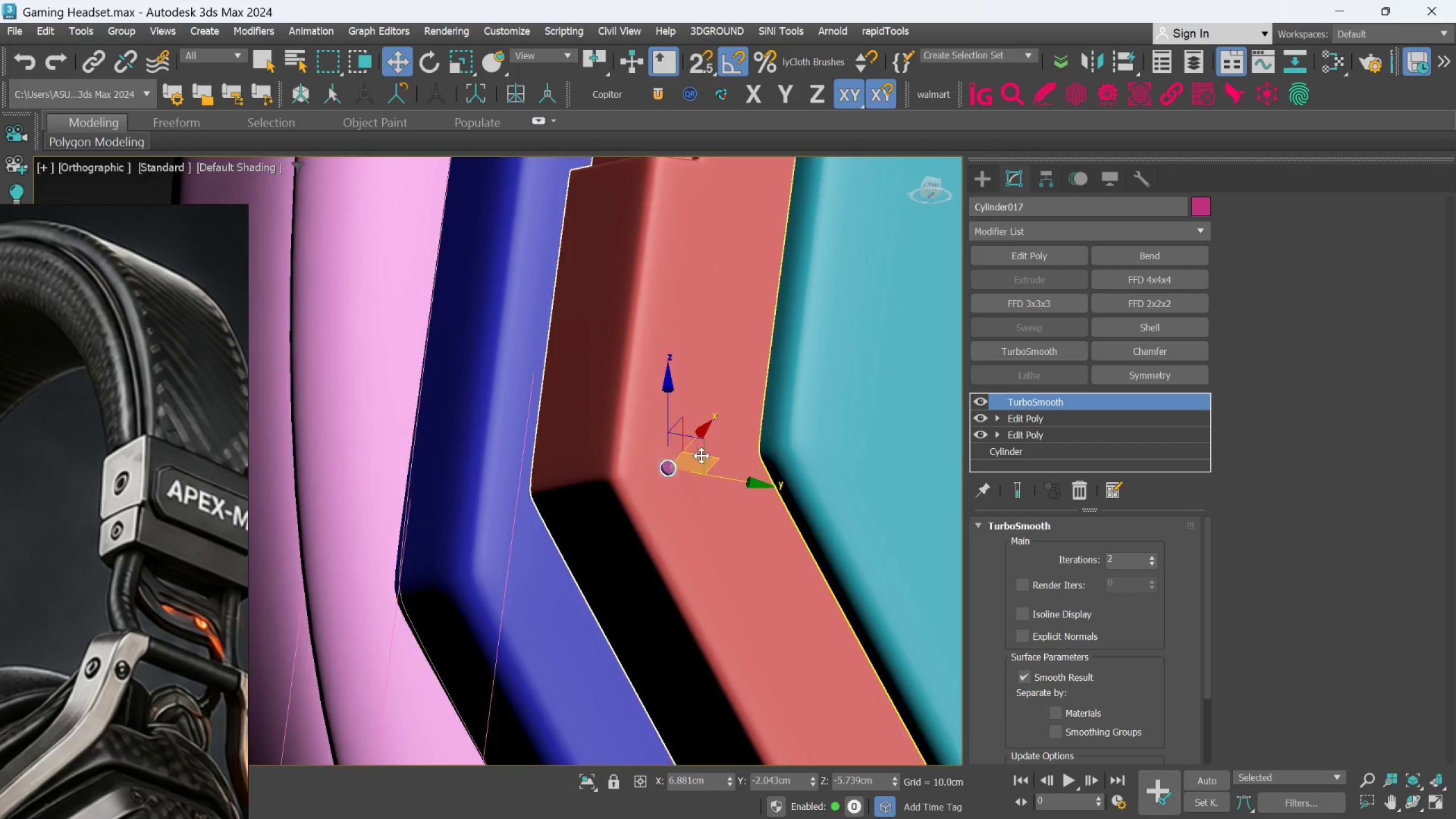 
hold_key(key=AltLeft, duration=0.52)
 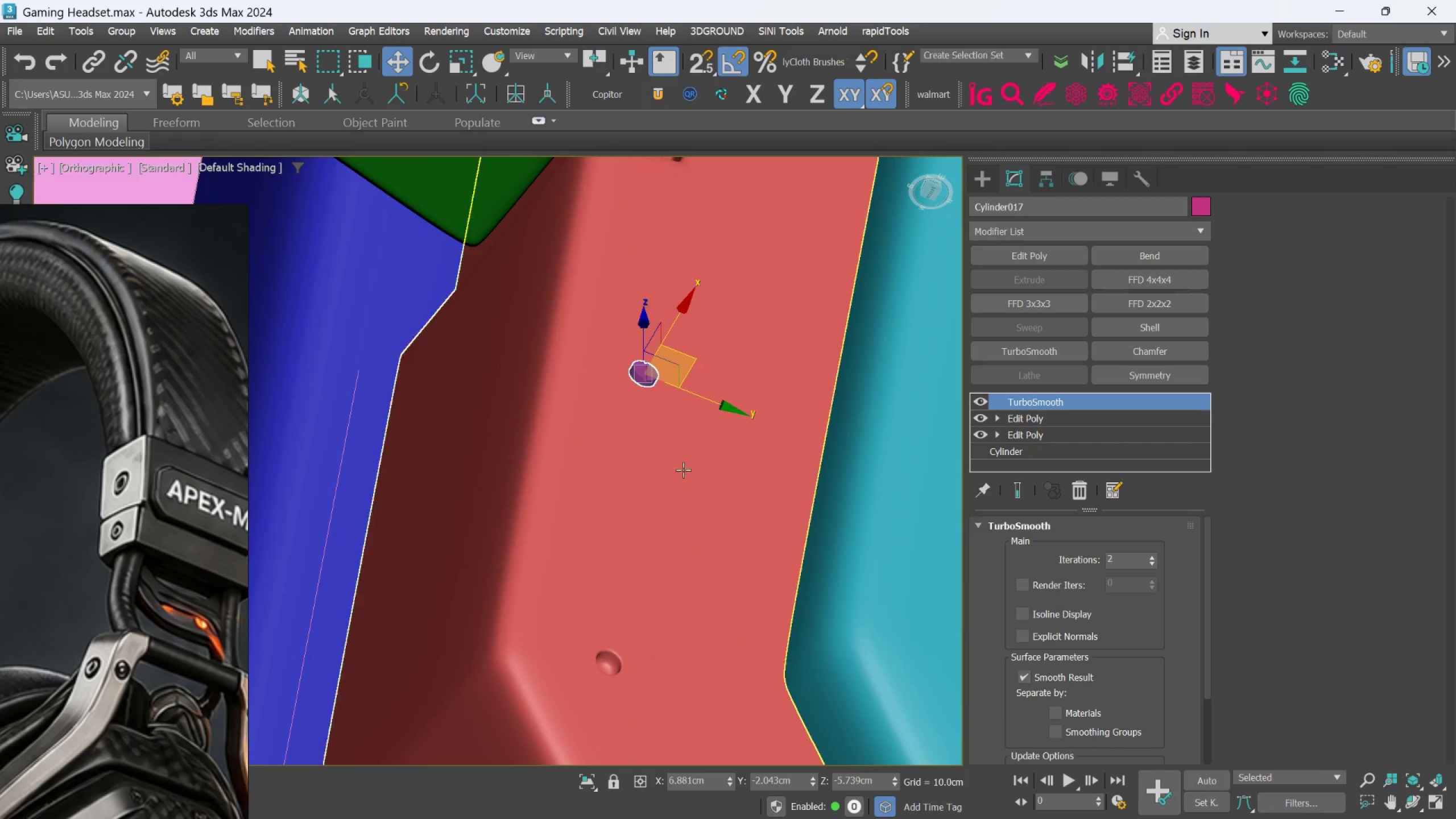 
scroll: coordinate [692, 560], scroll_direction: up, amount: 2.0
 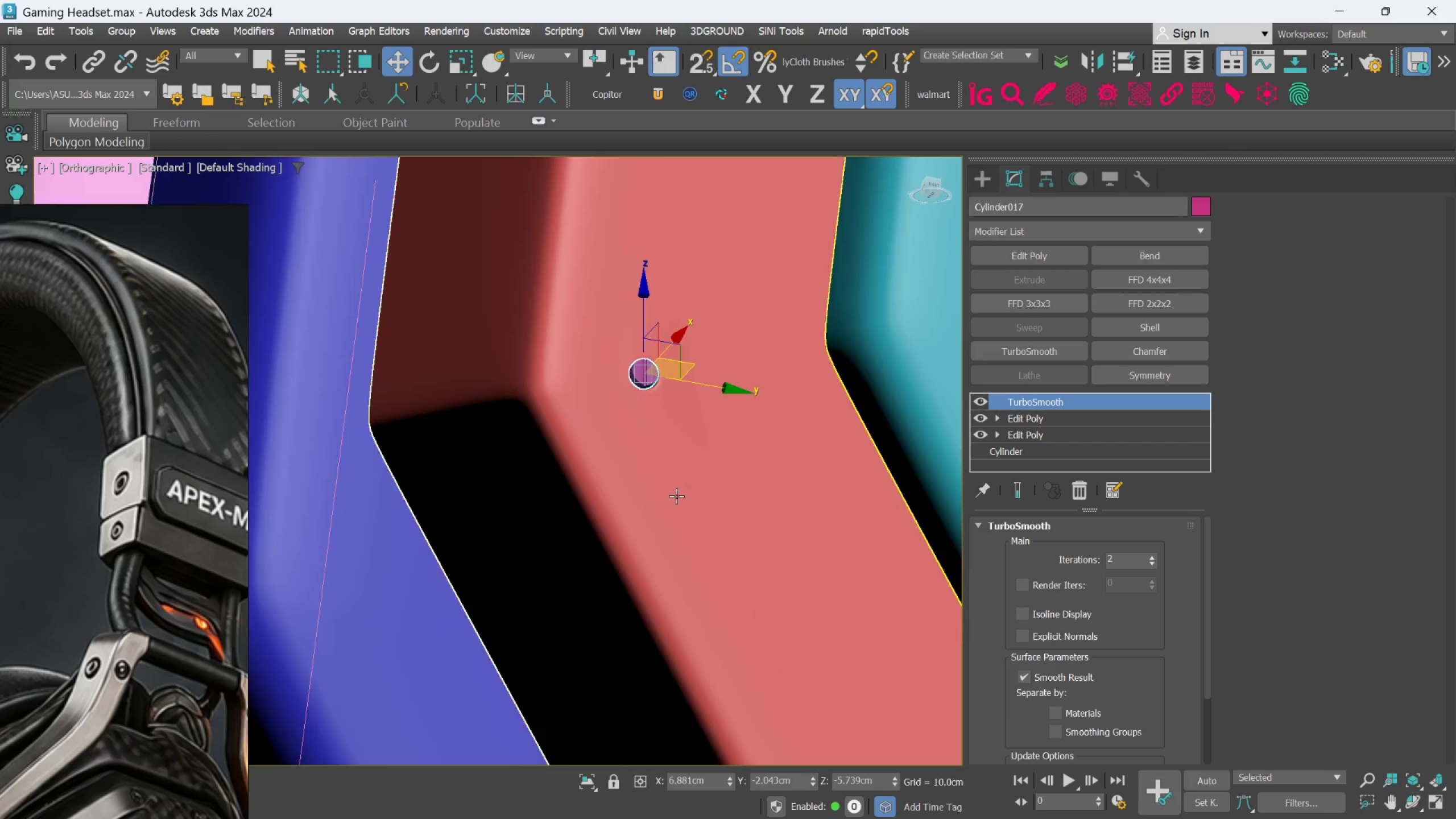 
key(Alt+AltLeft)
 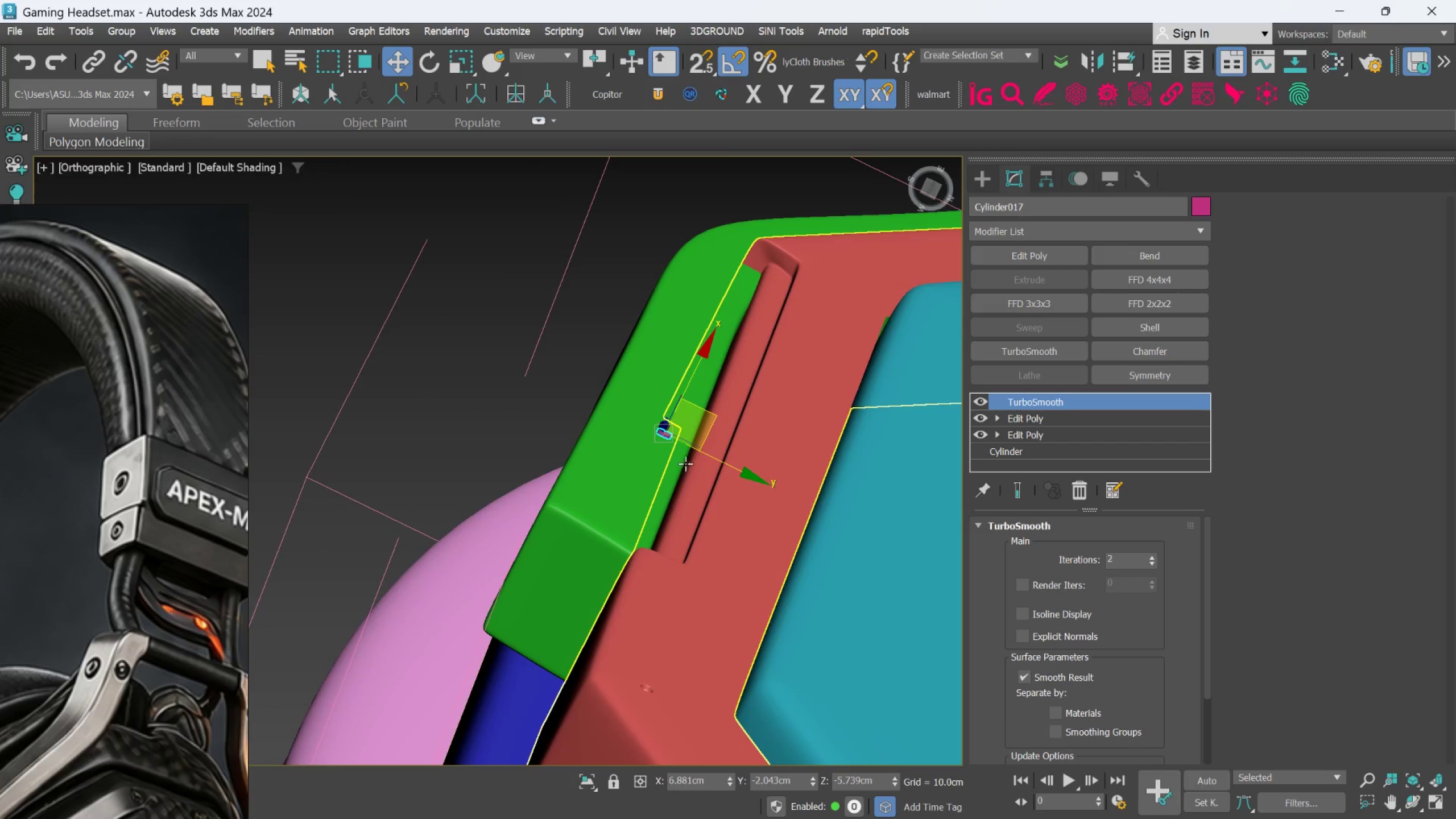 
scroll: coordinate [702, 513], scroll_direction: down, amount: 9.0
 